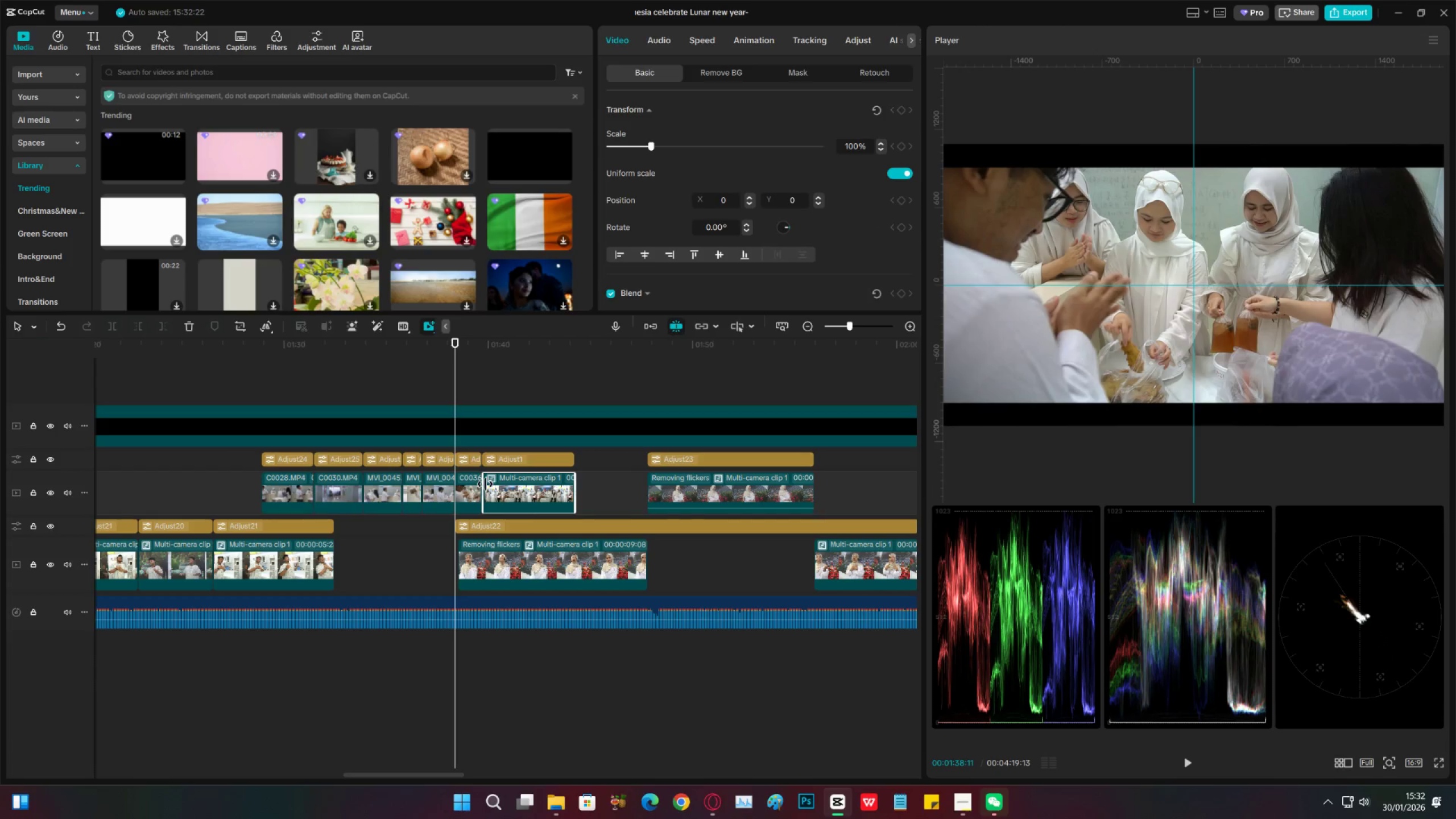 
left_click_drag(start_coordinate=[485, 484], to_coordinate=[470, 484])
 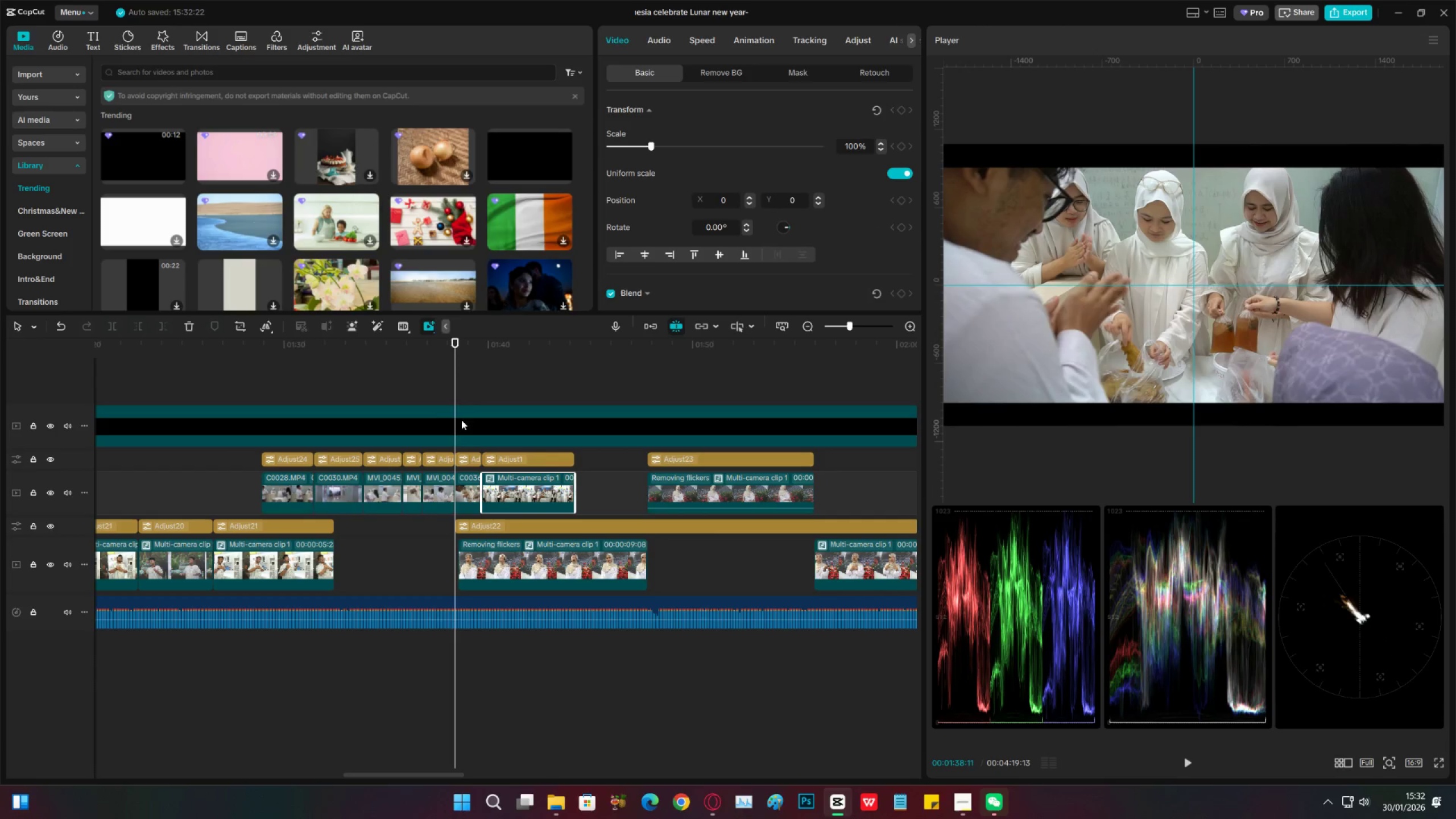 
key(Space)
 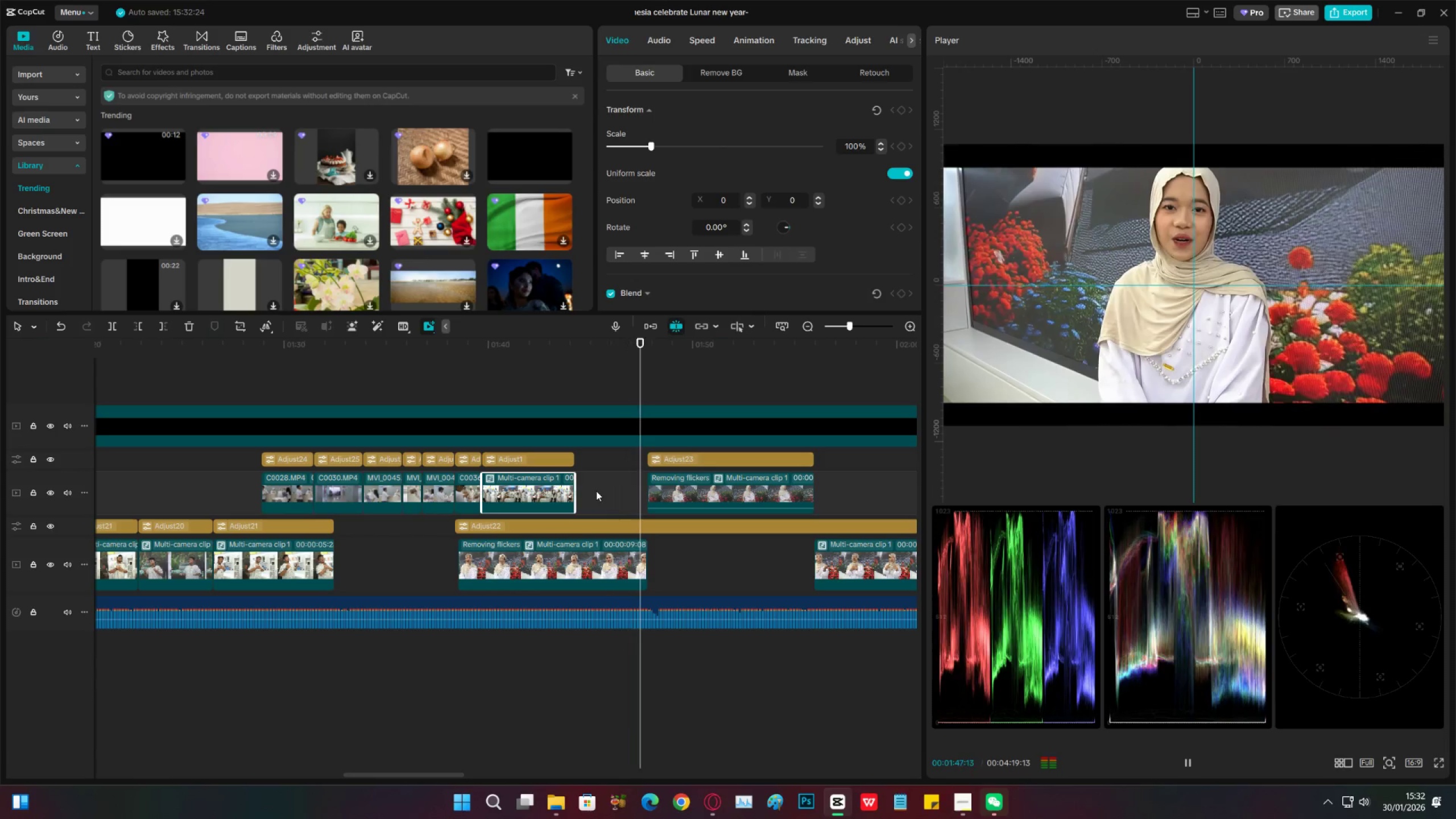 
wait(14.09)
 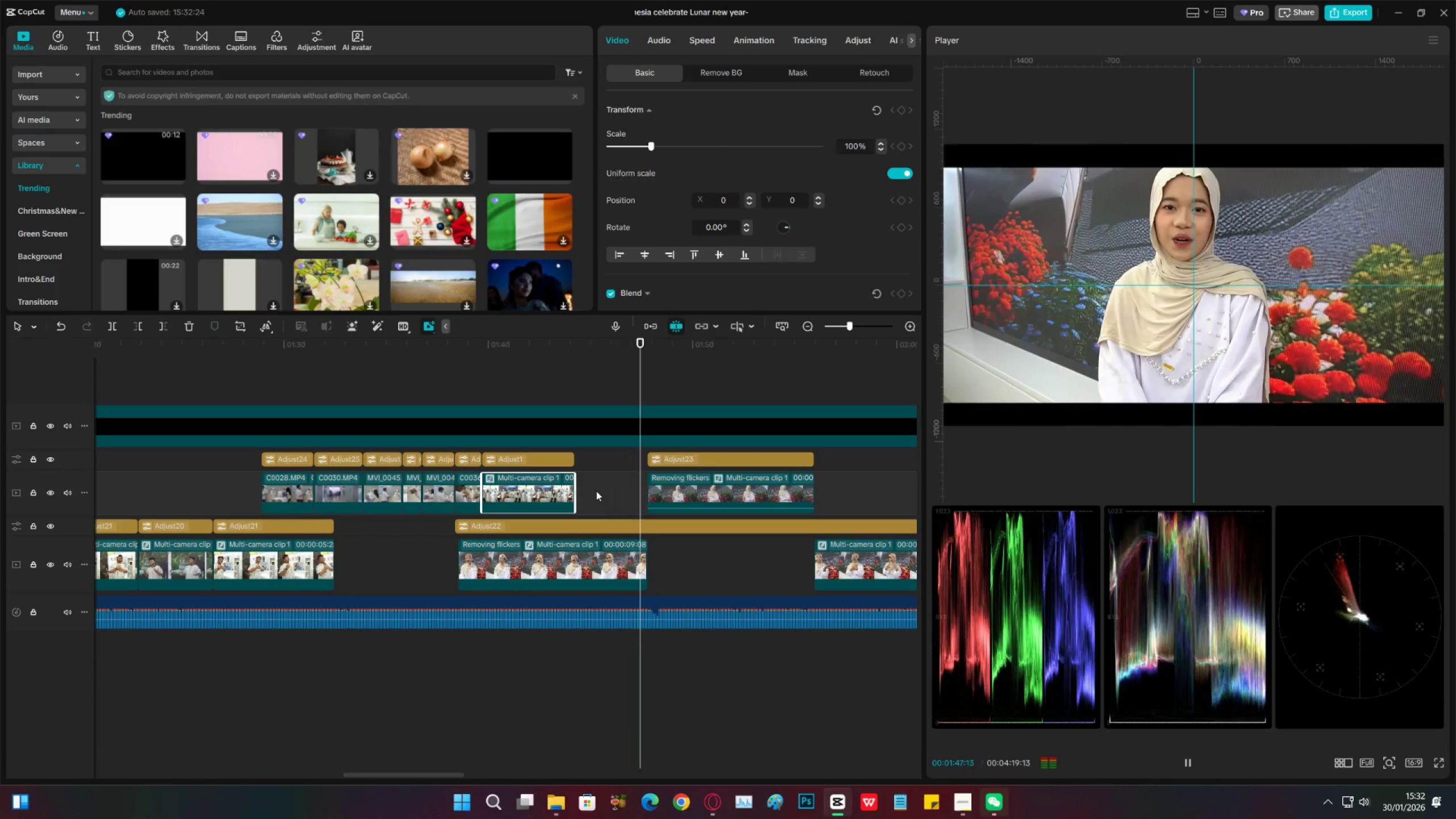 
left_click([776, 489])
 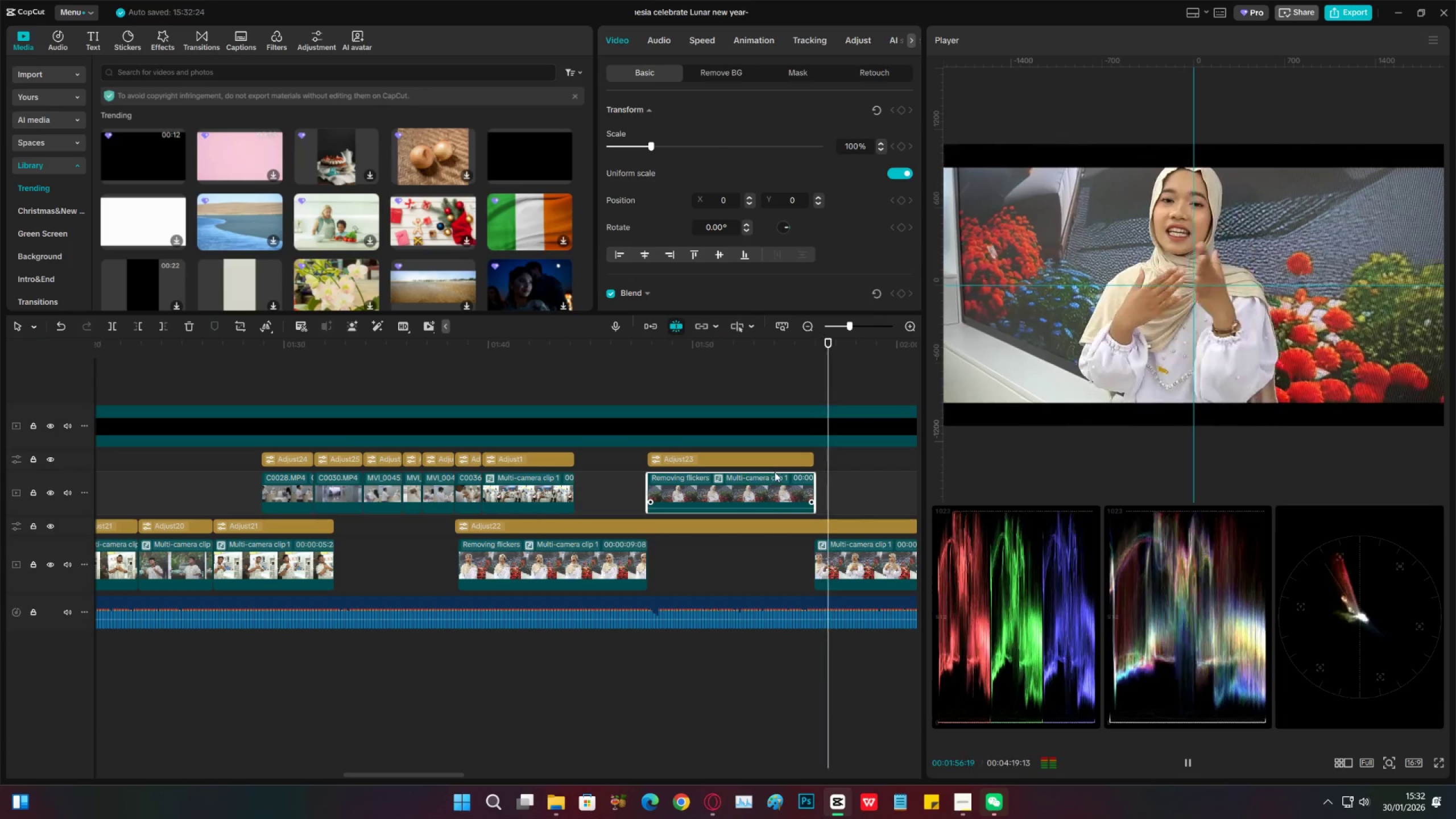 
wait(5.69)
 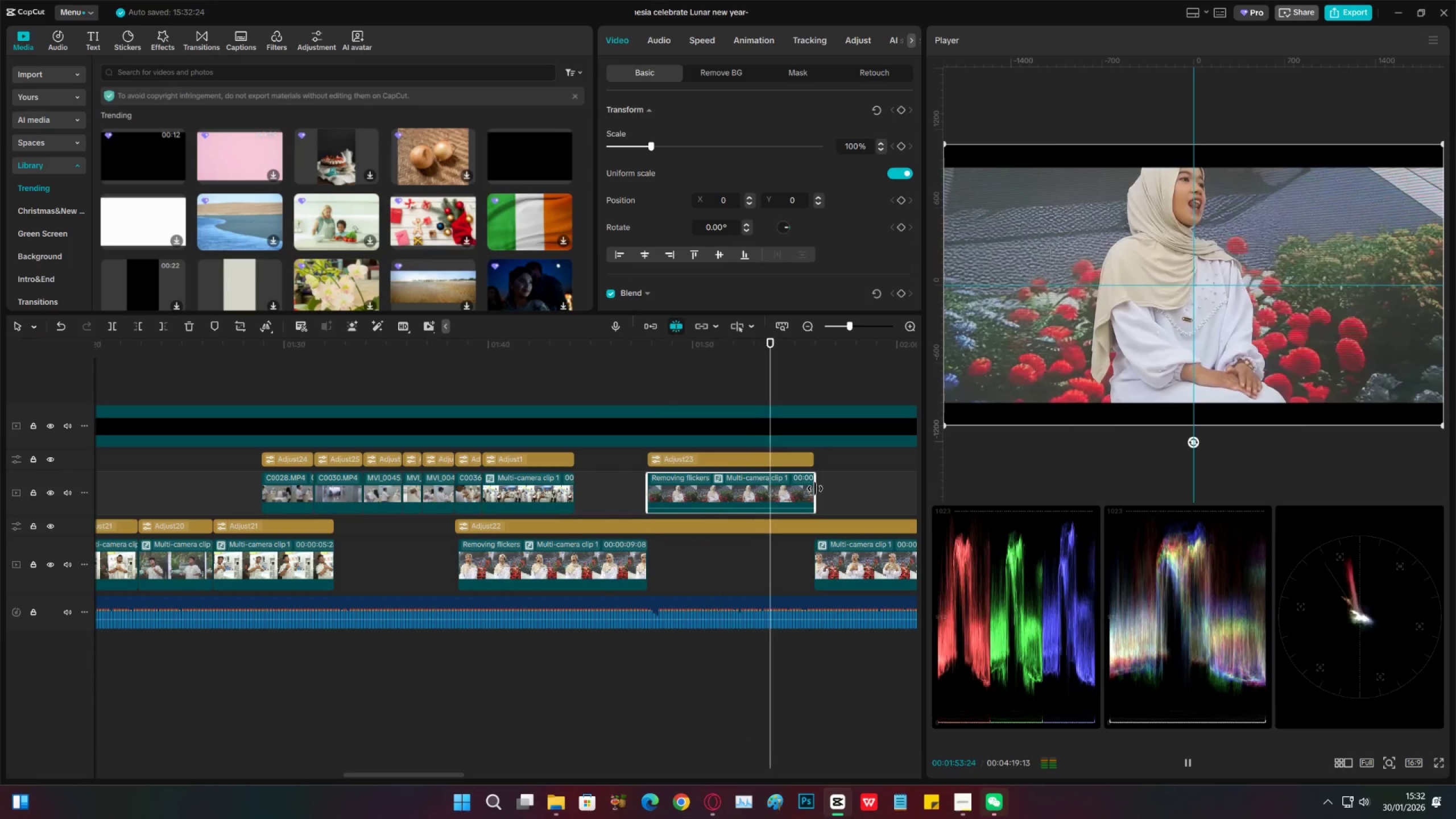 
mouse_move([823, 342])
 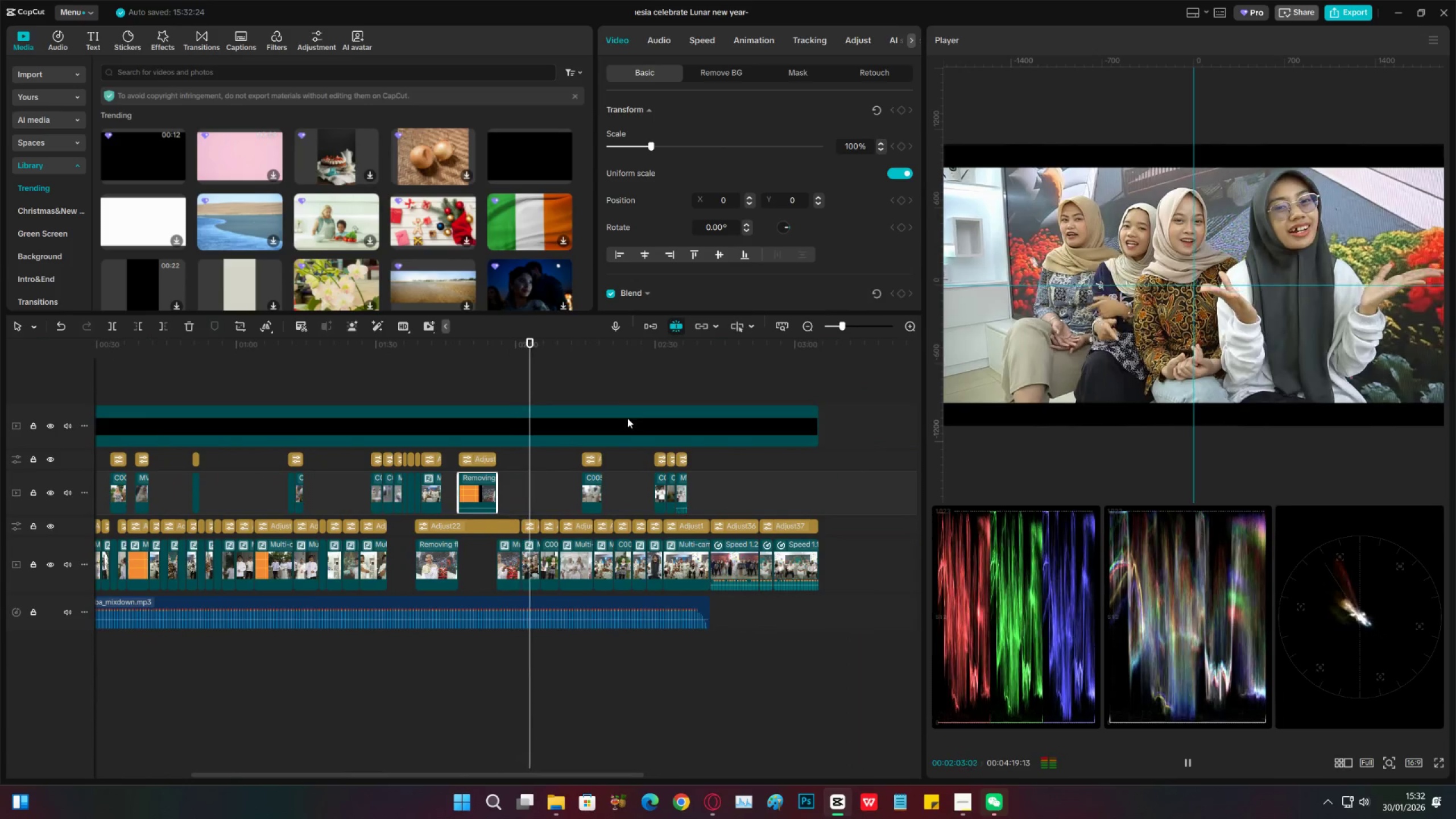 
wait(8.37)
 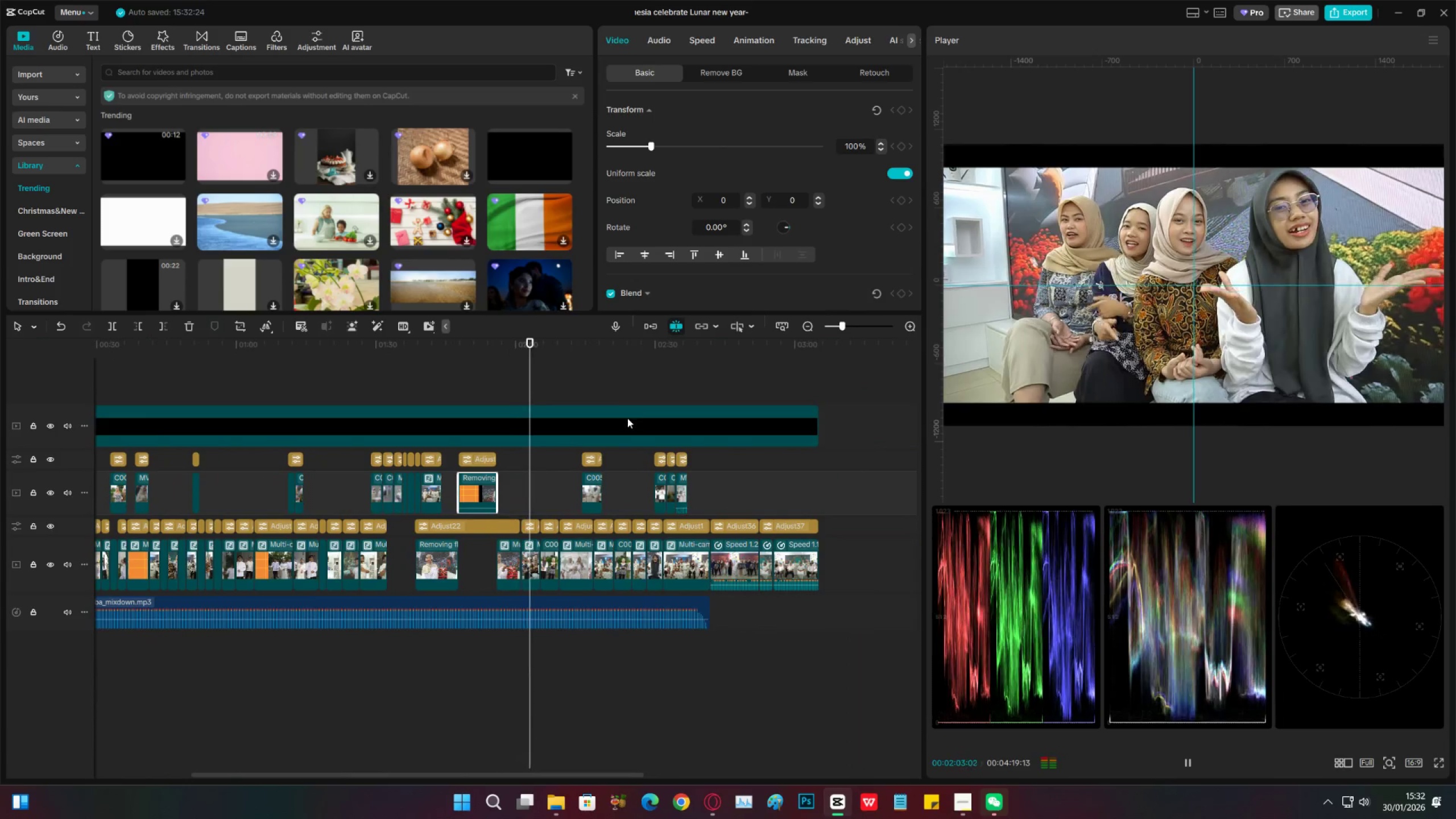 
left_click_drag(start_coordinate=[622, 504], to_coordinate=[626, 560])
 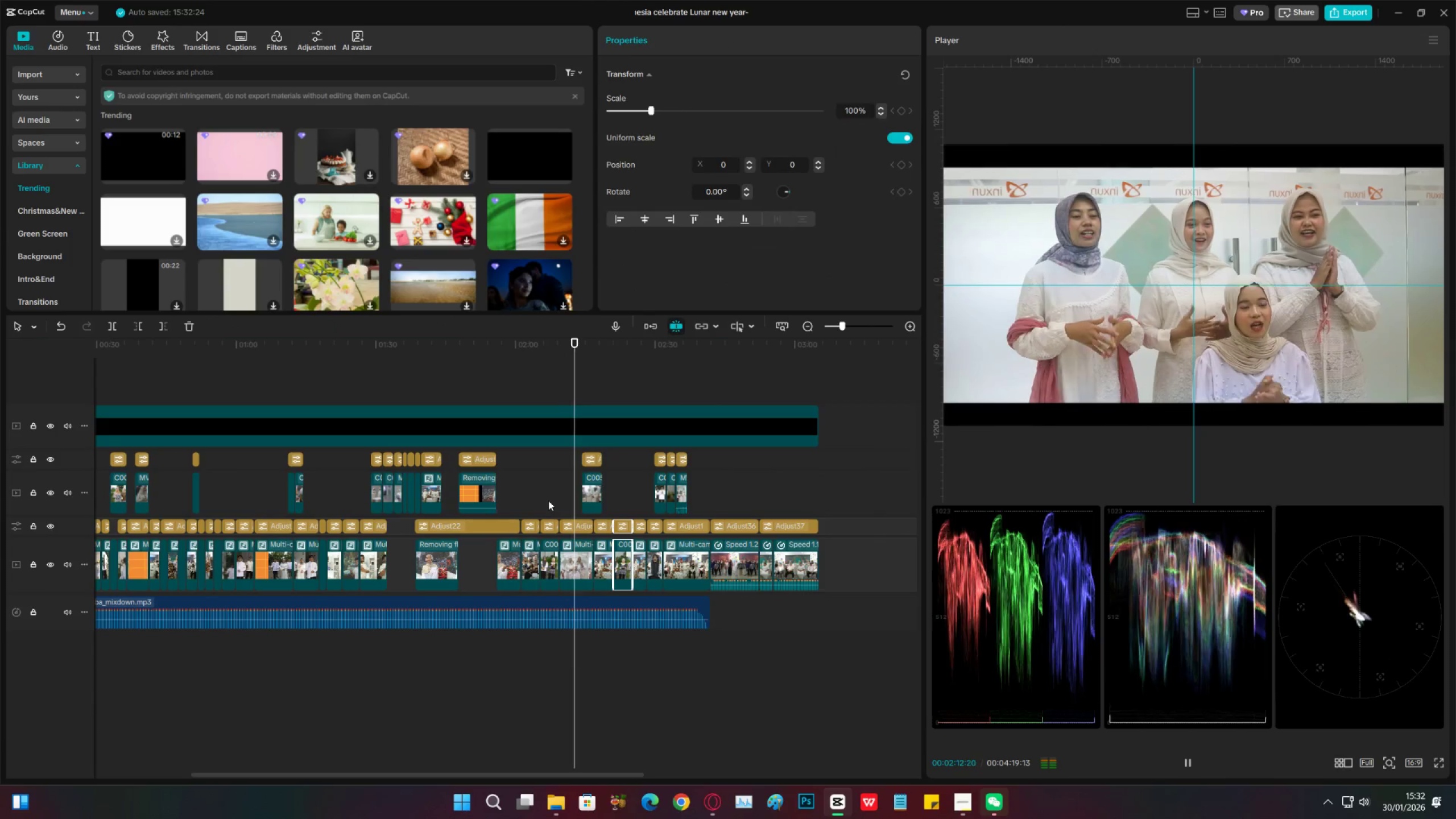 
wait(8.81)
 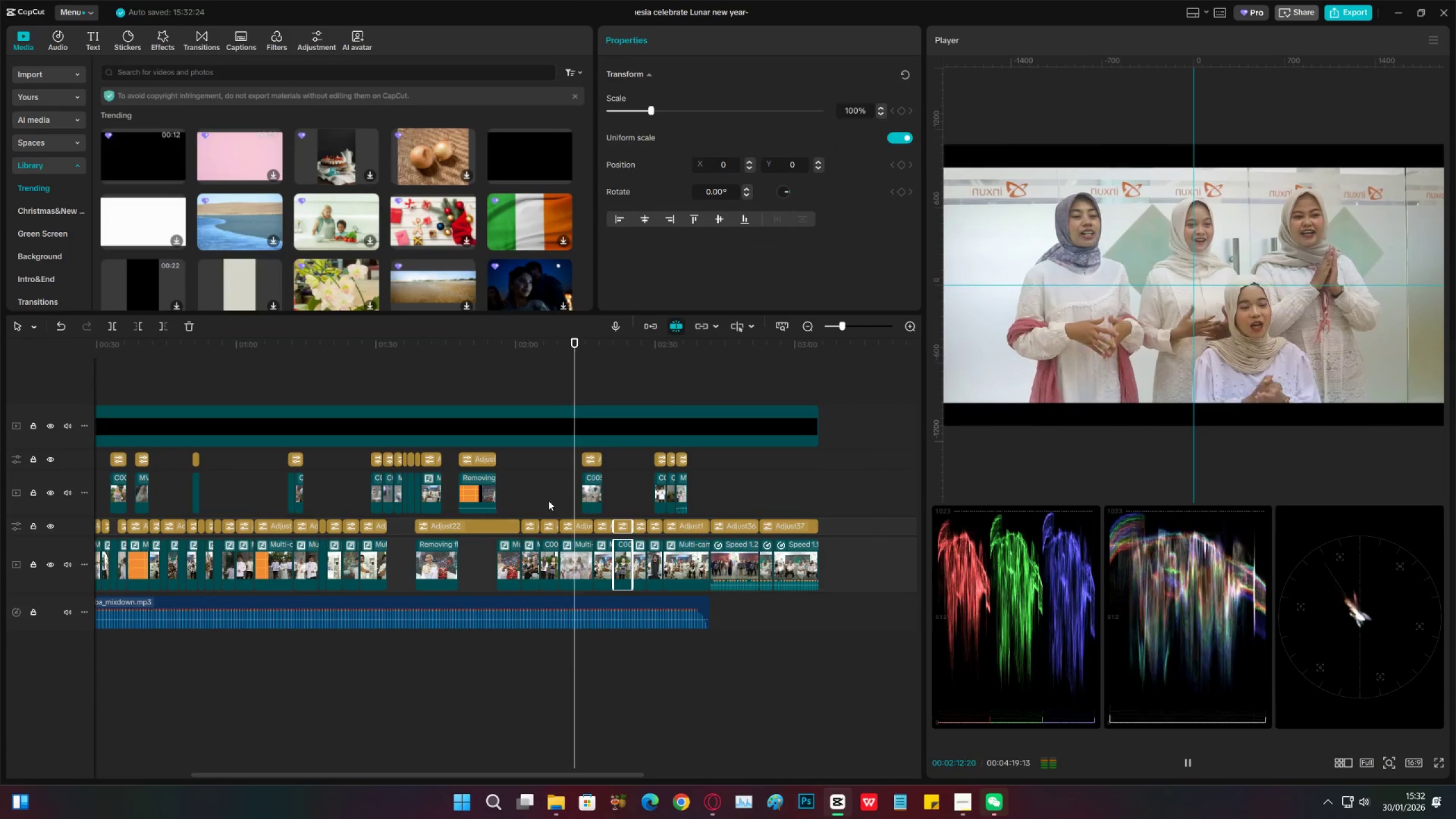 
left_click([607, 555])
 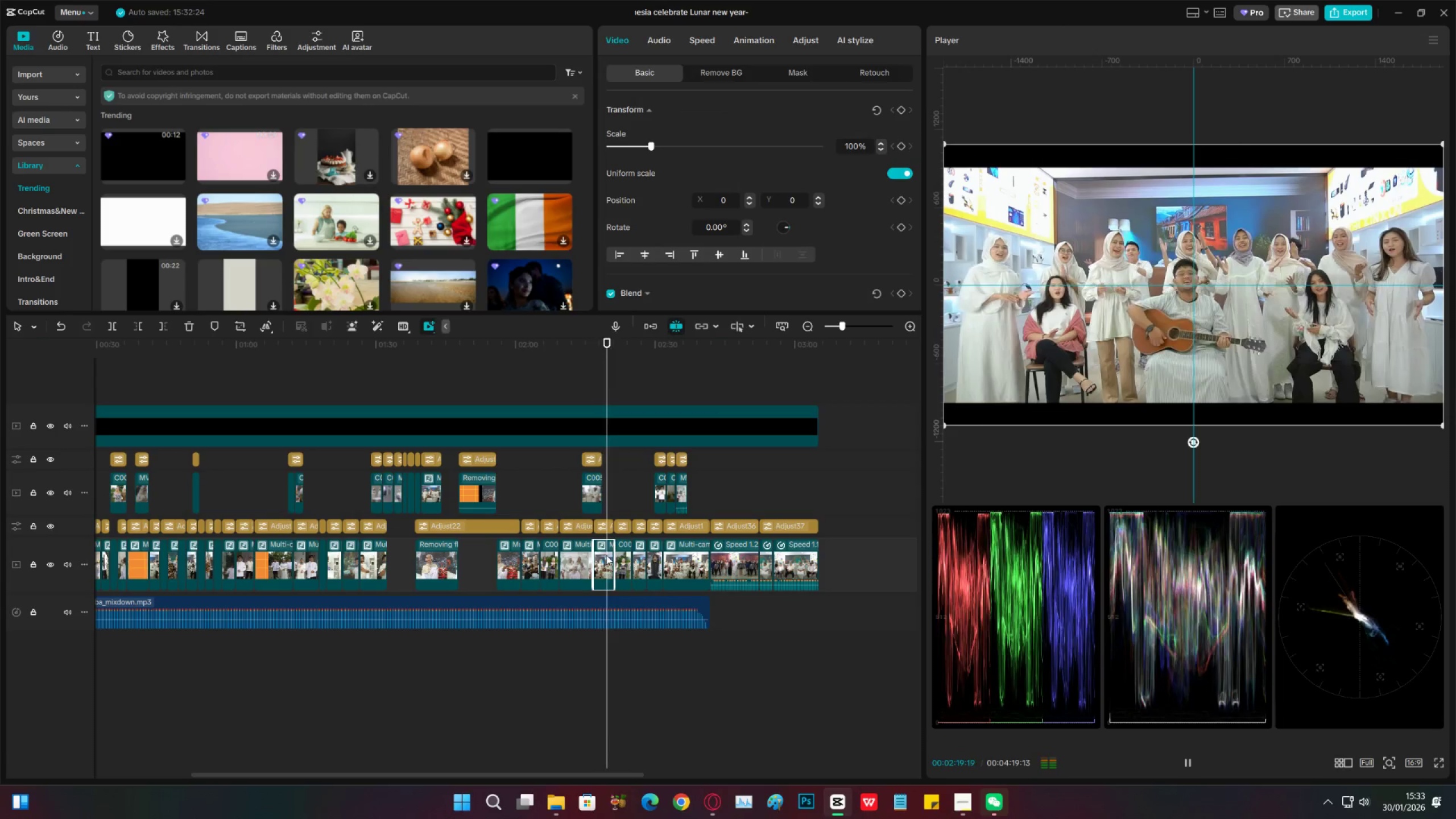 
left_click([625, 551])
 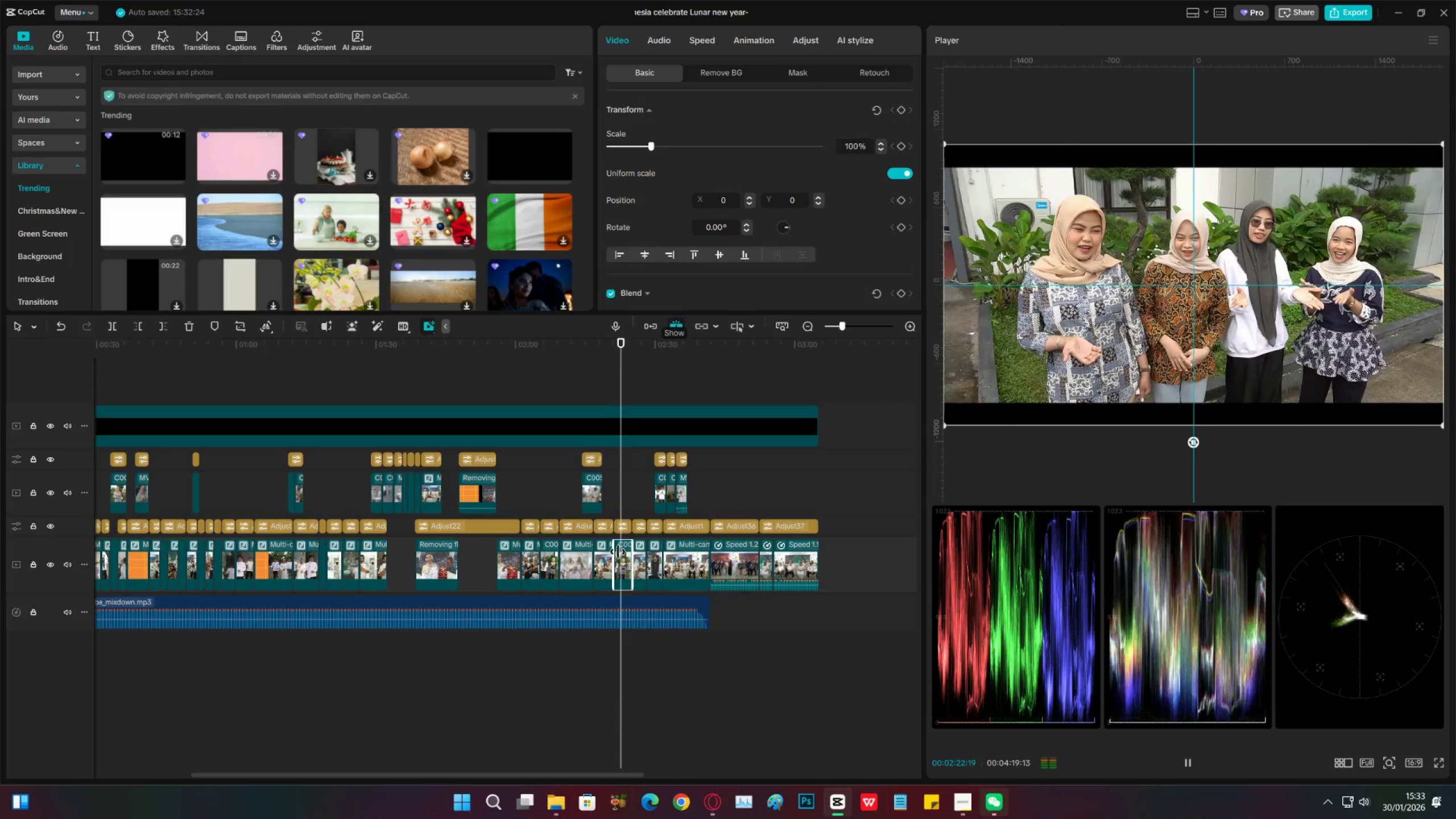 
key(Space)
 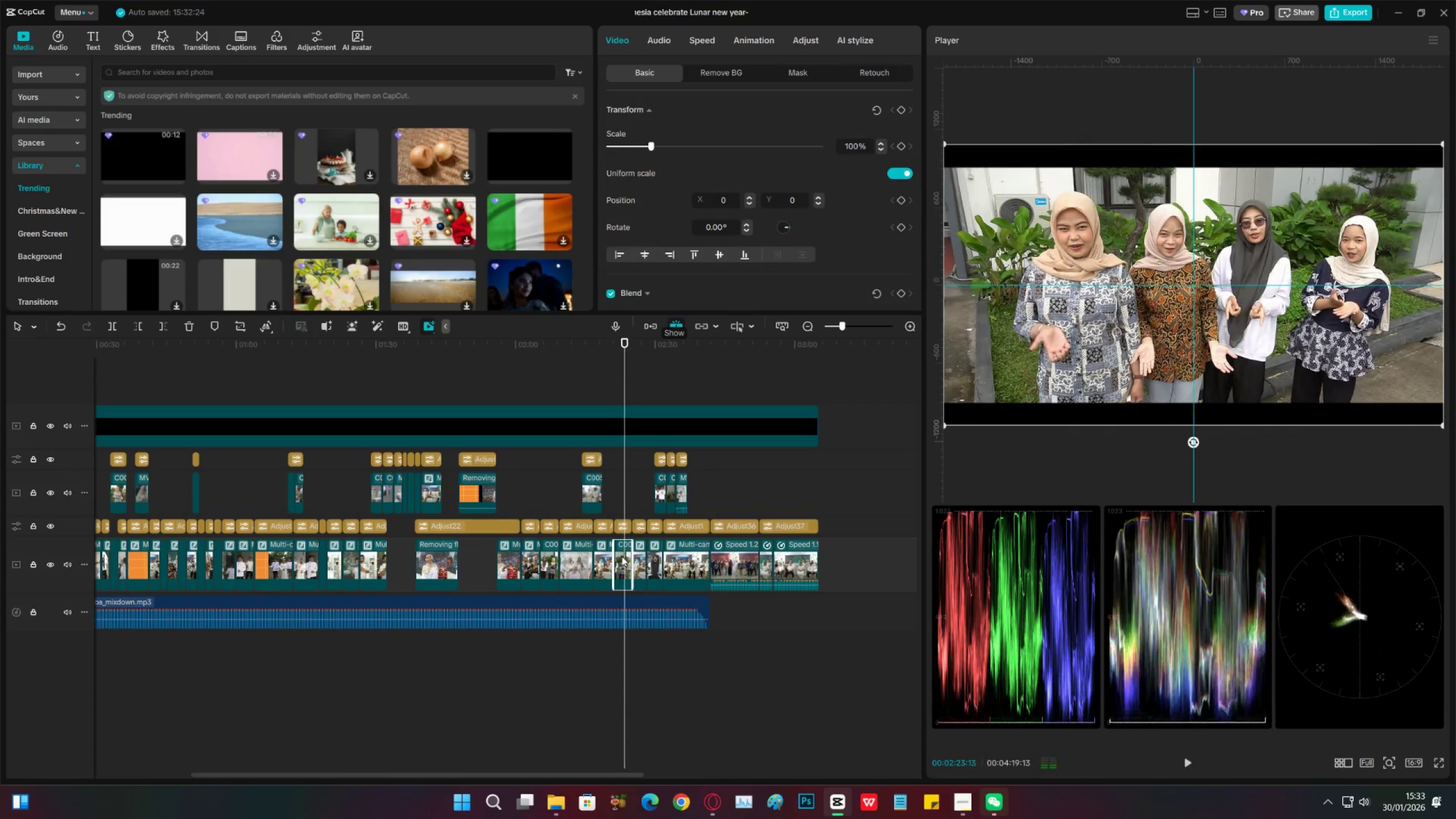 
right_click([622, 556])
 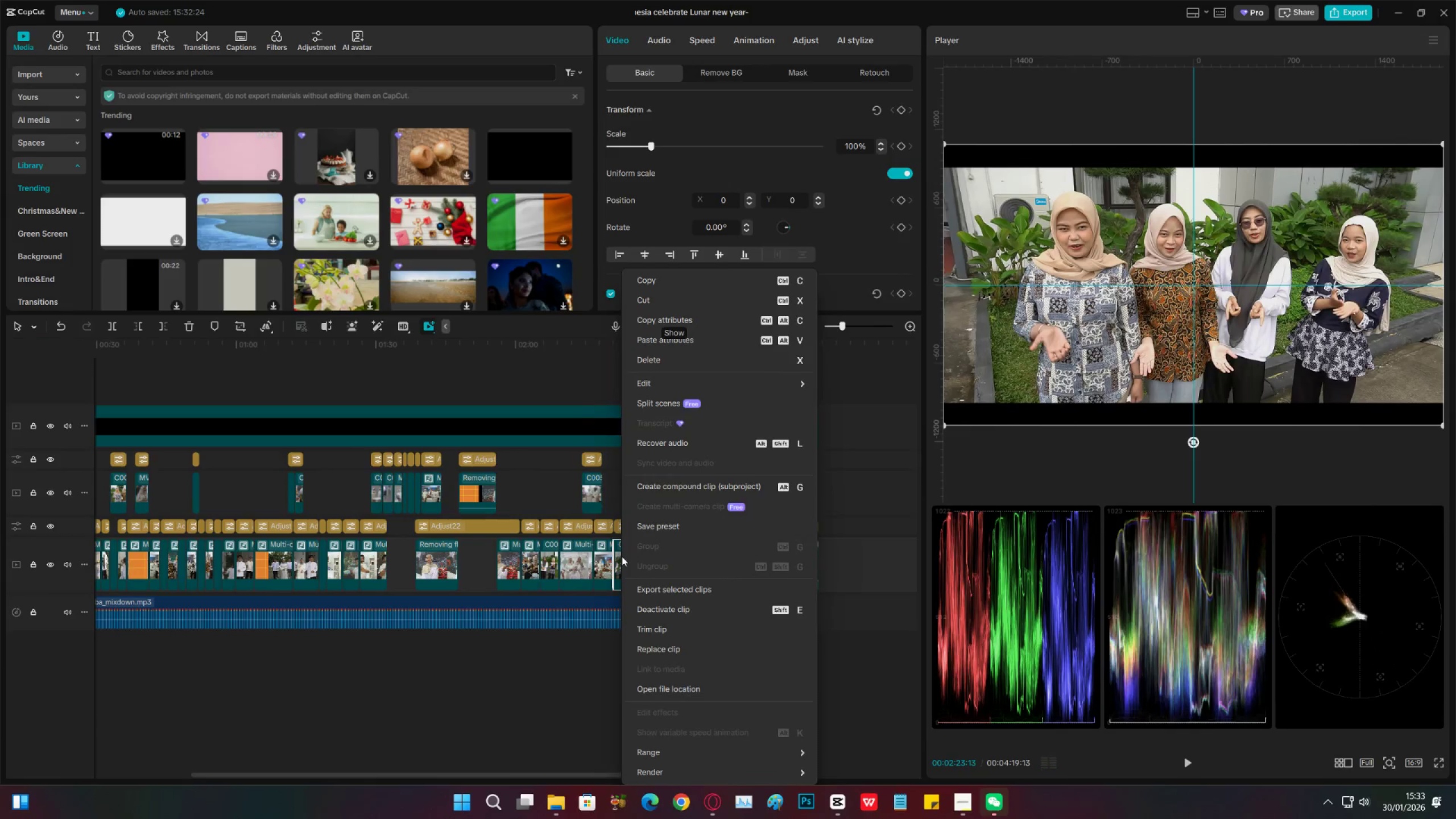 
left_click([622, 556])
 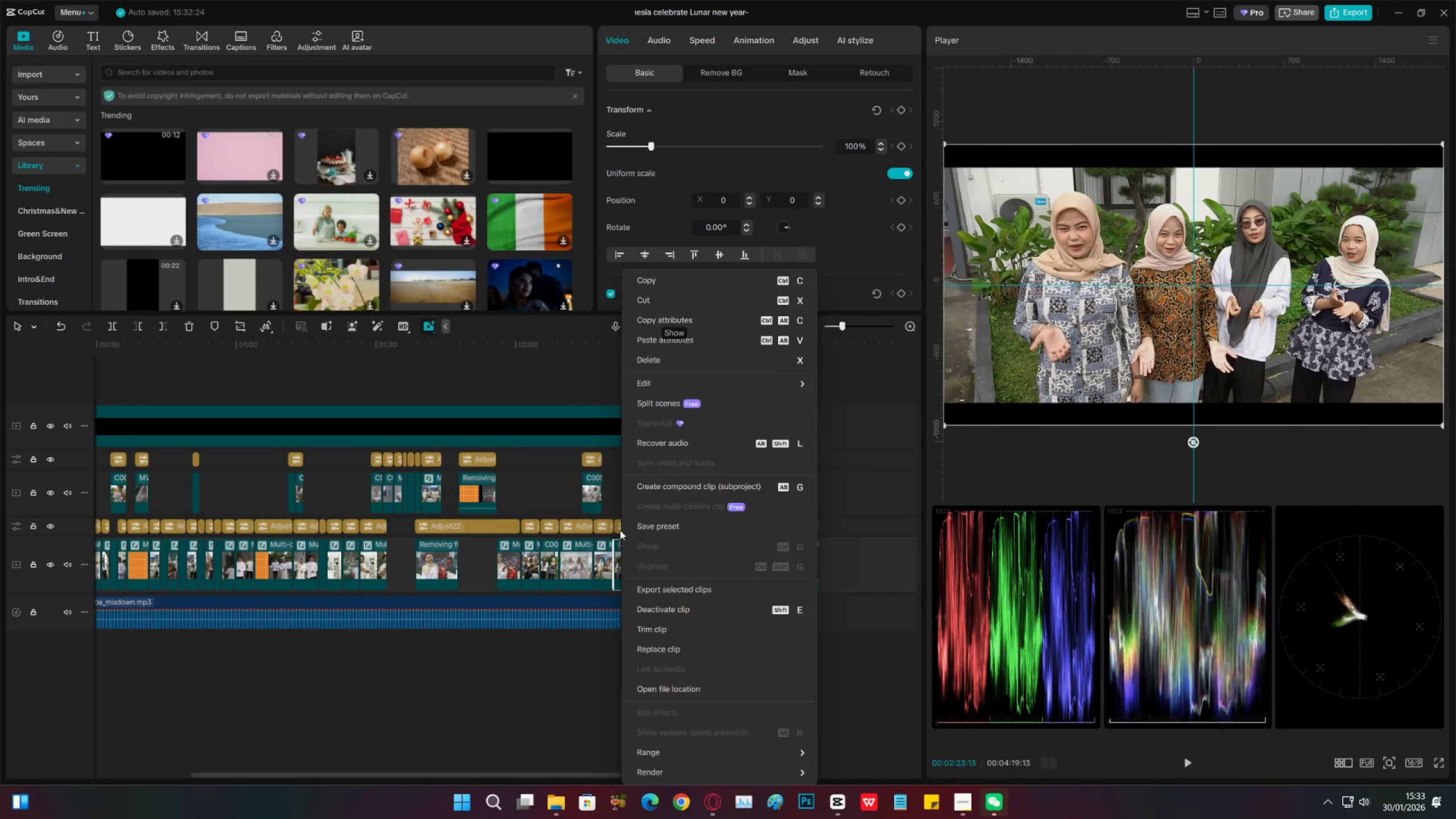 
left_click([620, 530])
 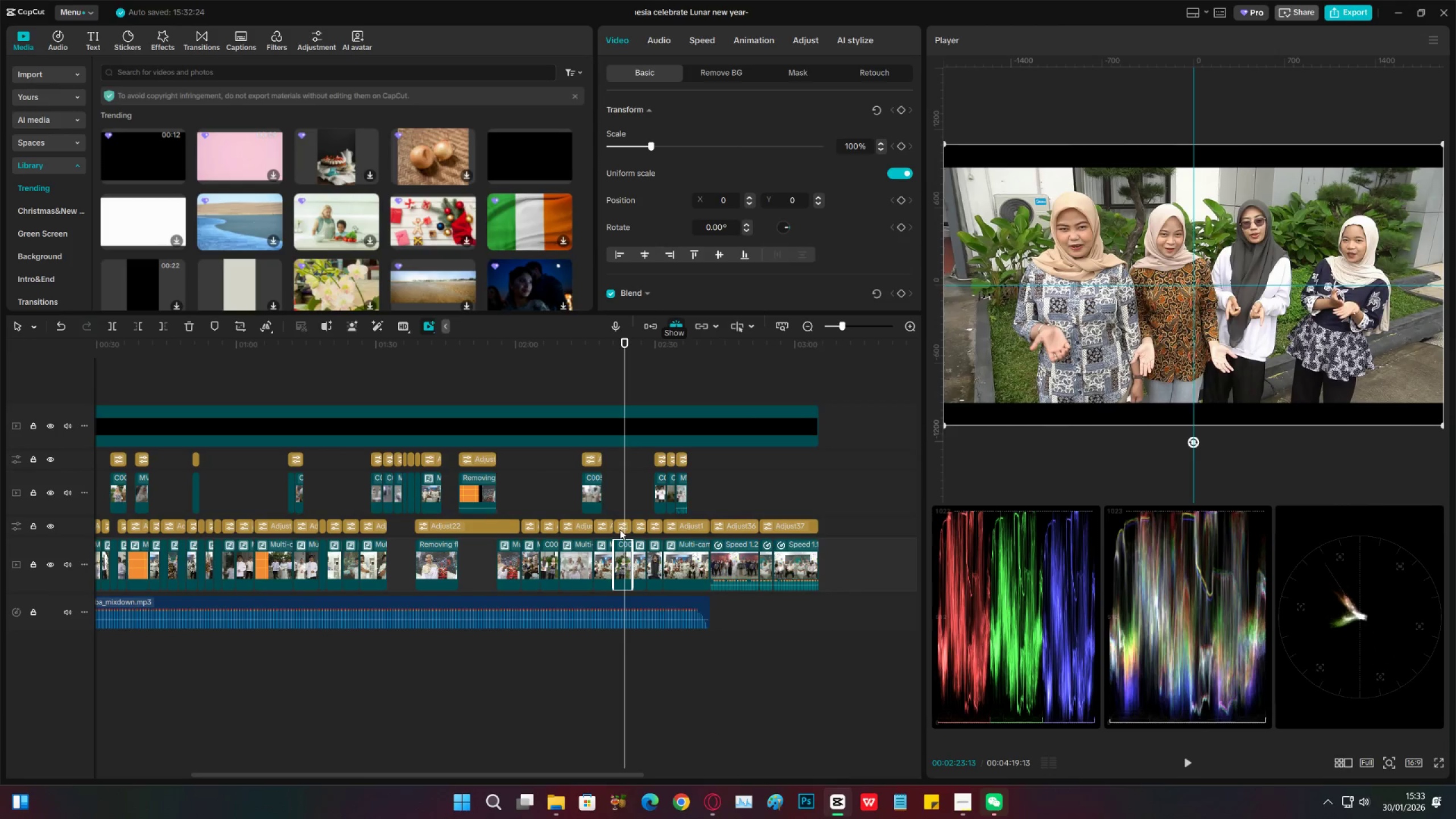 
left_click([624, 526])
 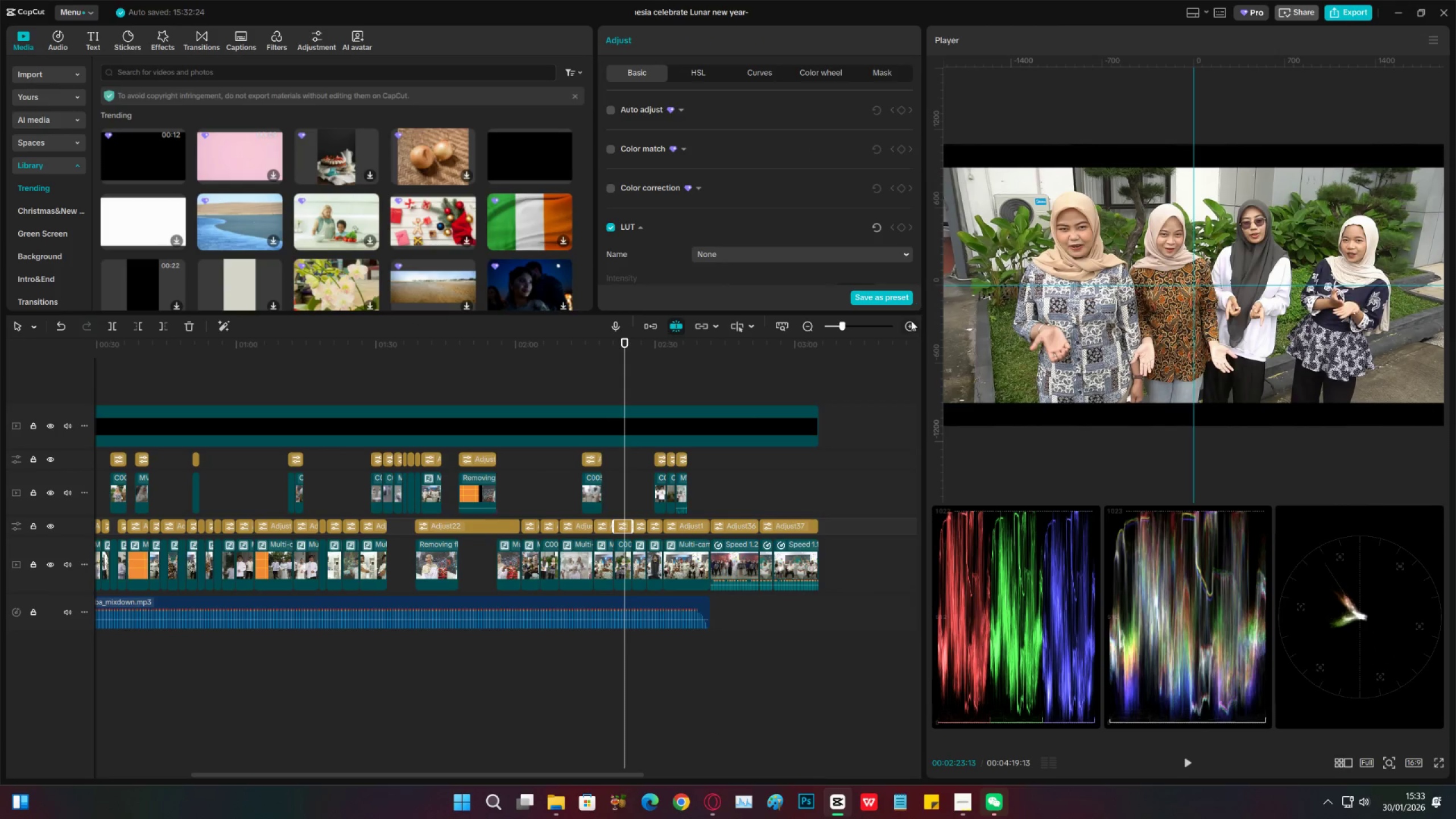 
double_click([911, 321])
 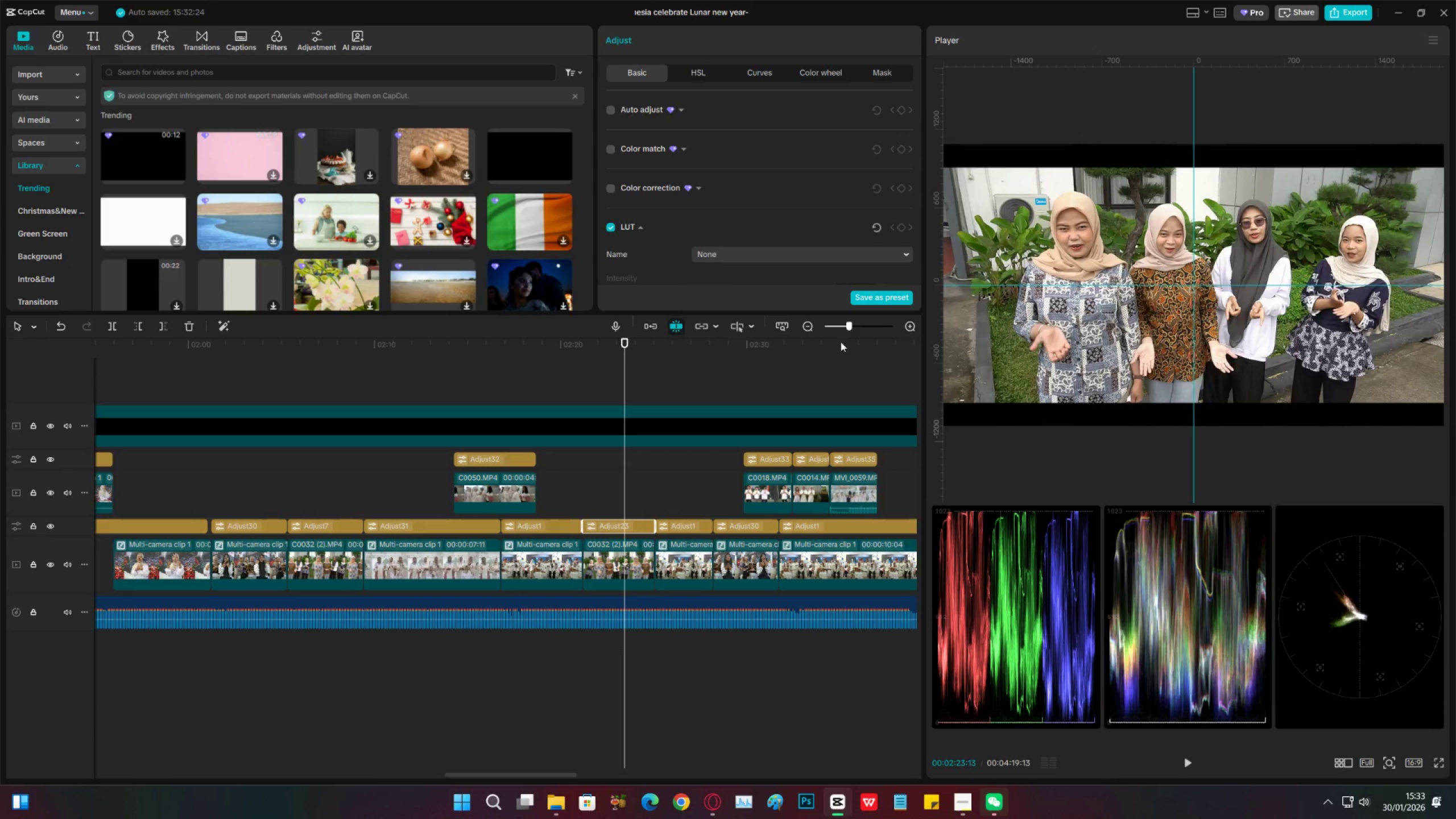 
left_click([810, 322])
 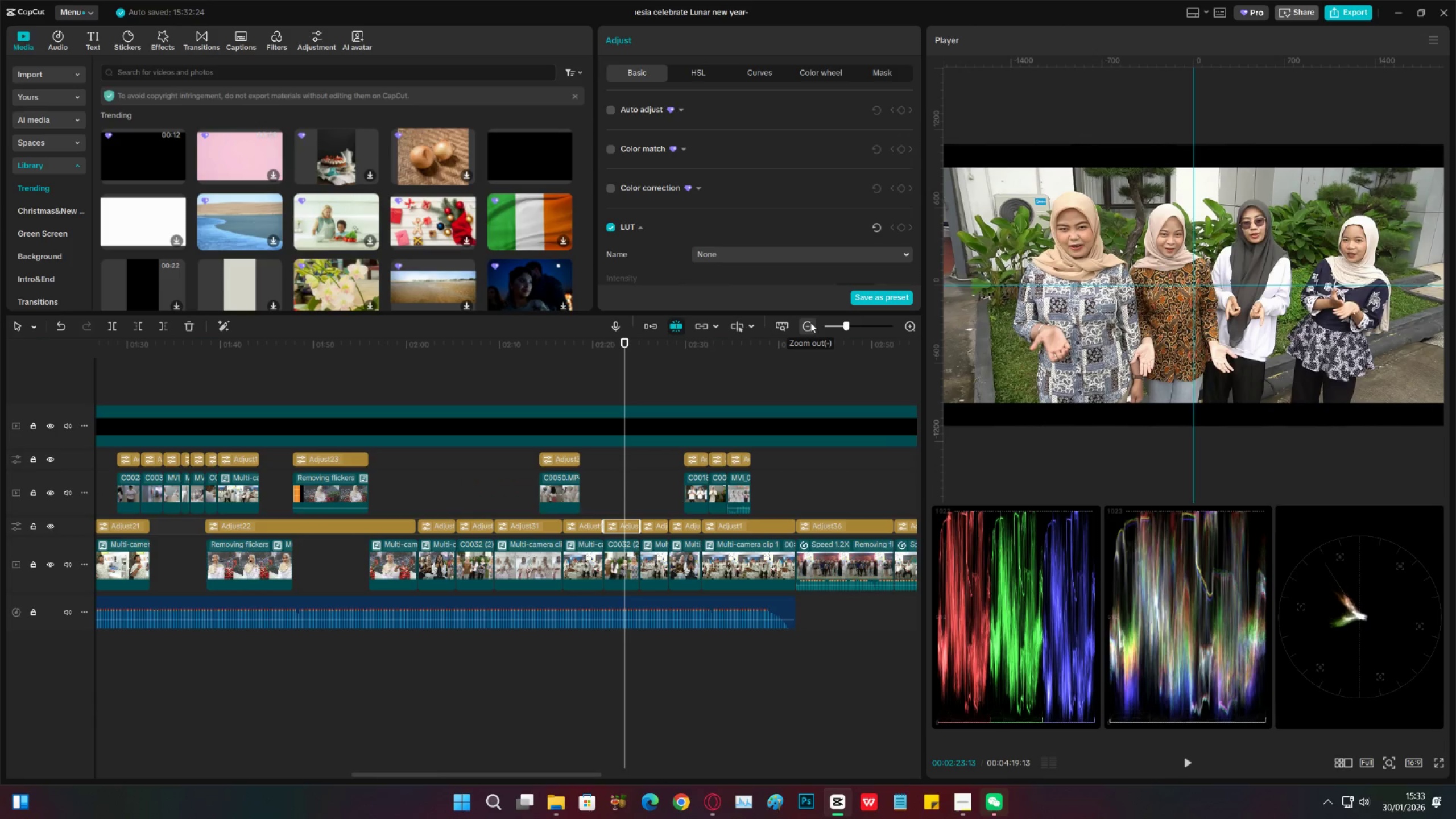 
left_click([810, 322])
 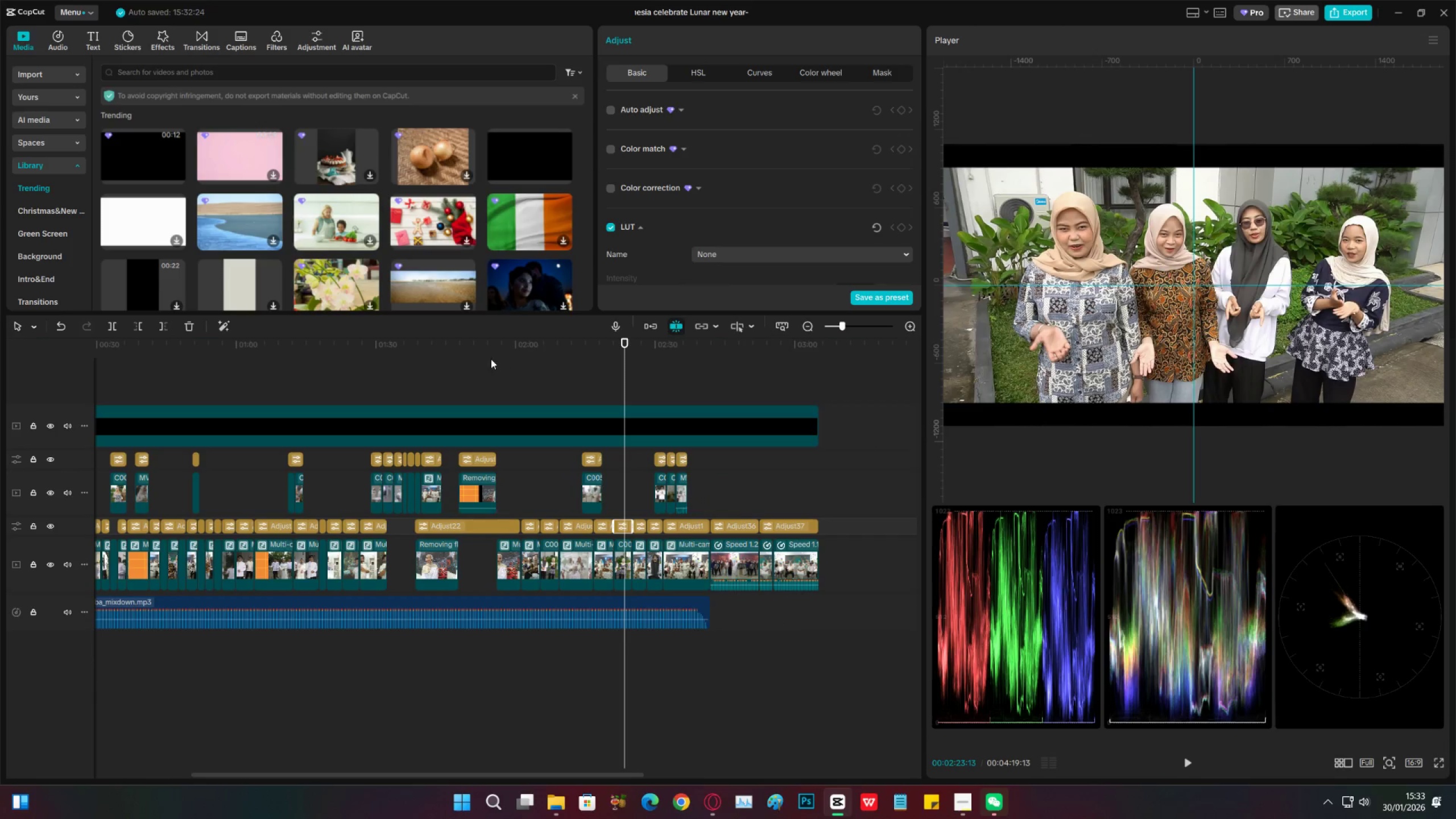 
left_click_drag(start_coordinate=[499, 349], to_coordinate=[533, 372])
 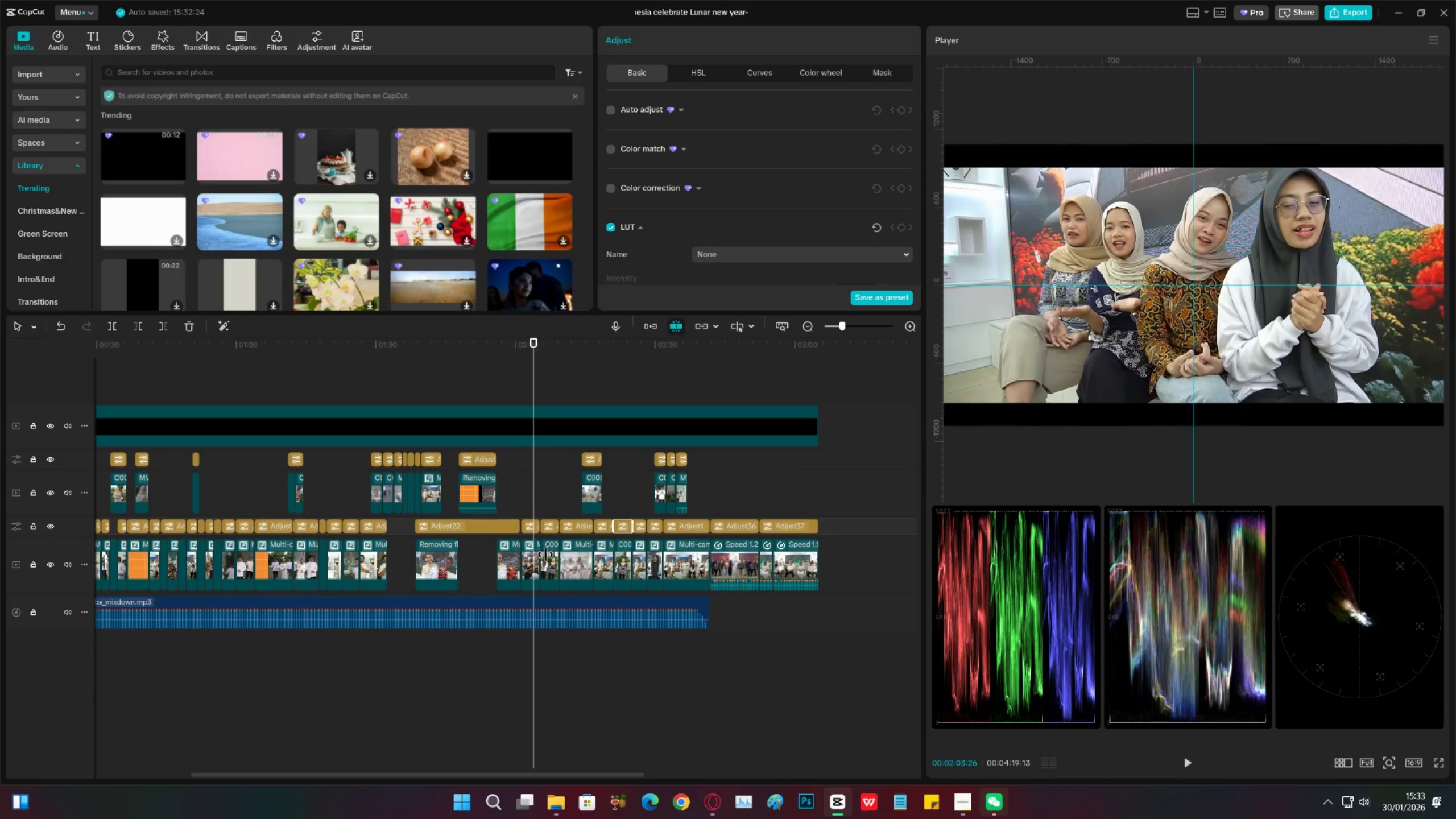 
left_click([547, 555])
 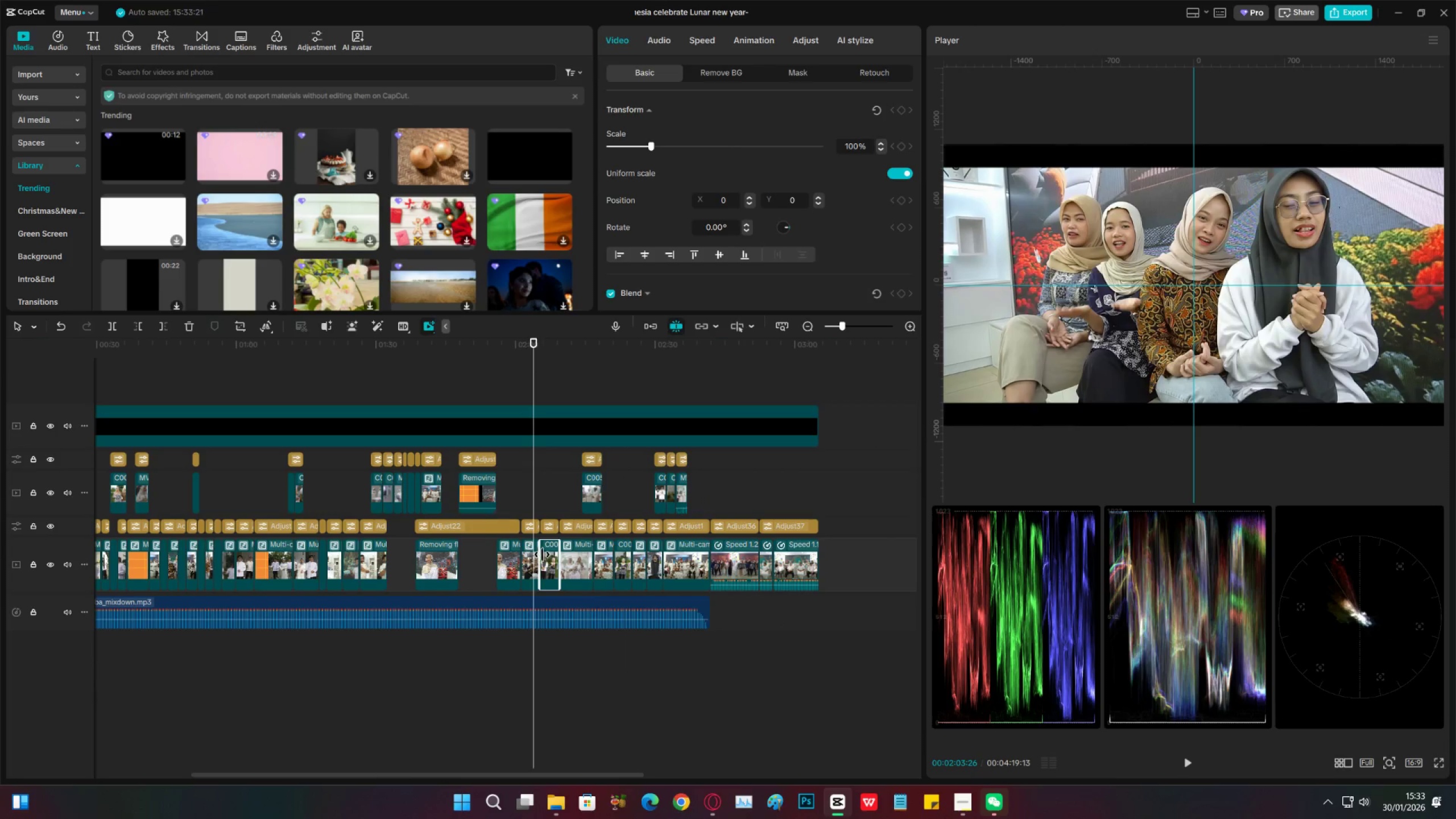 
key(X)
 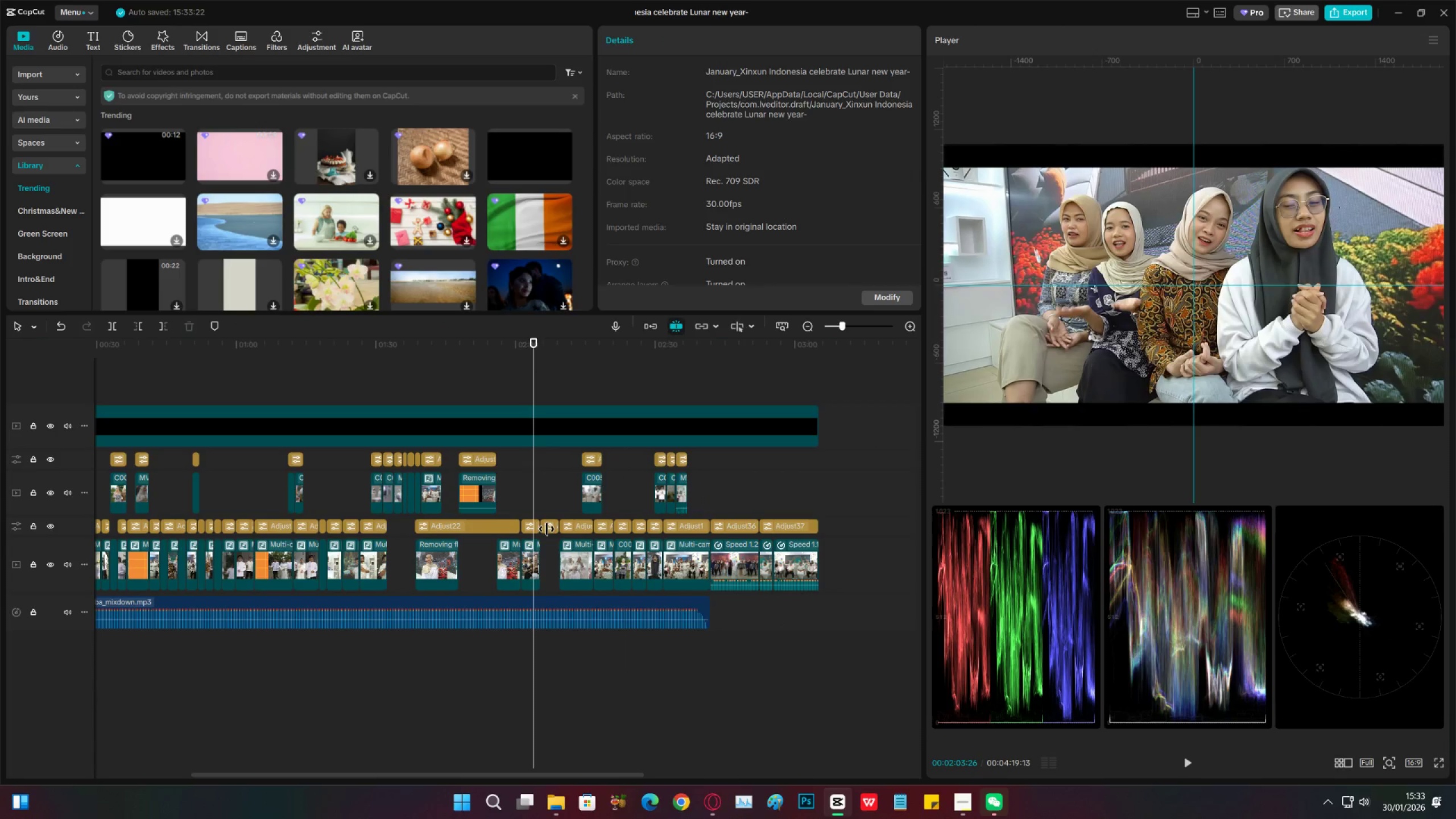 
left_click([547, 526])
 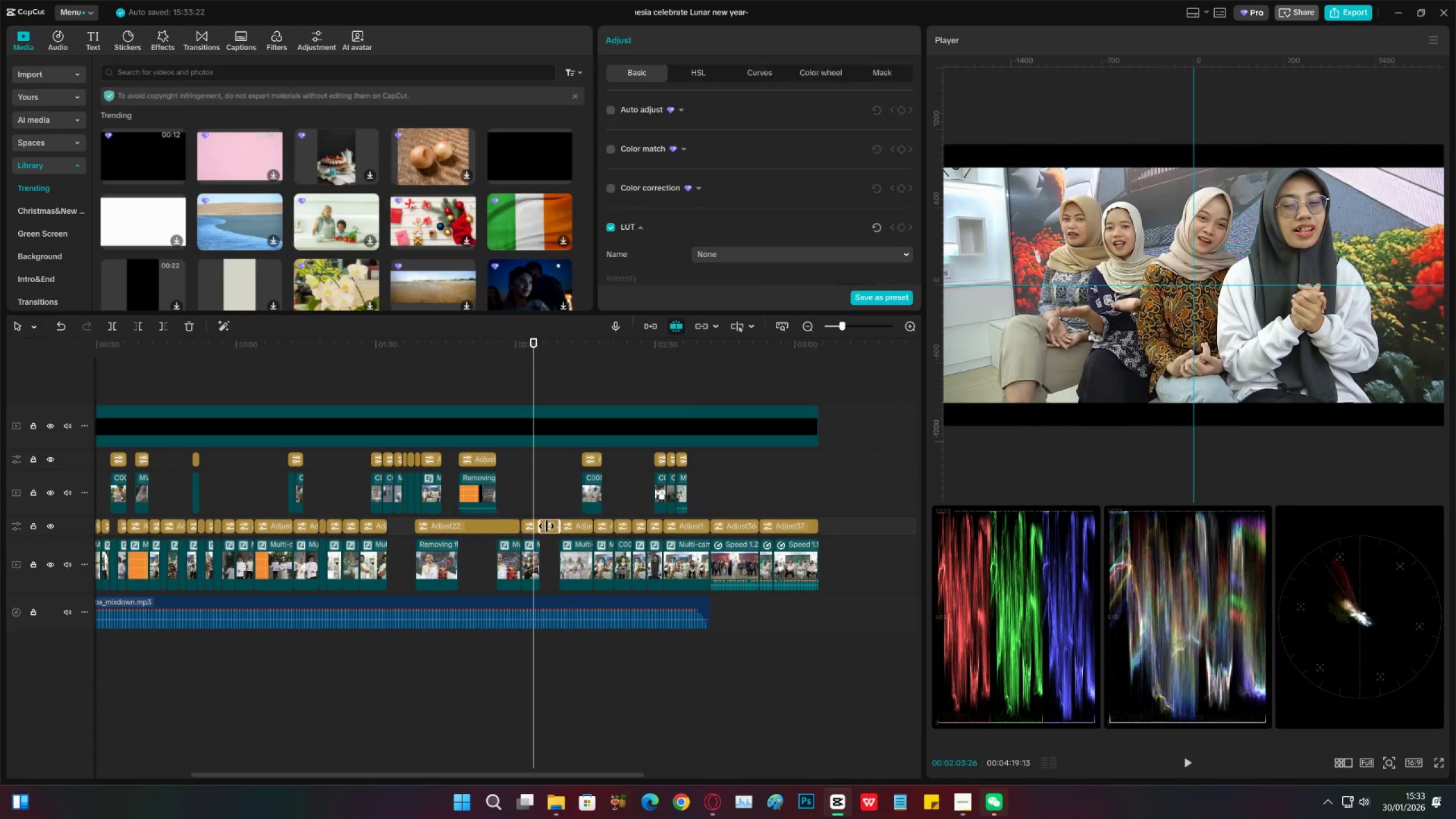 
key(X)
 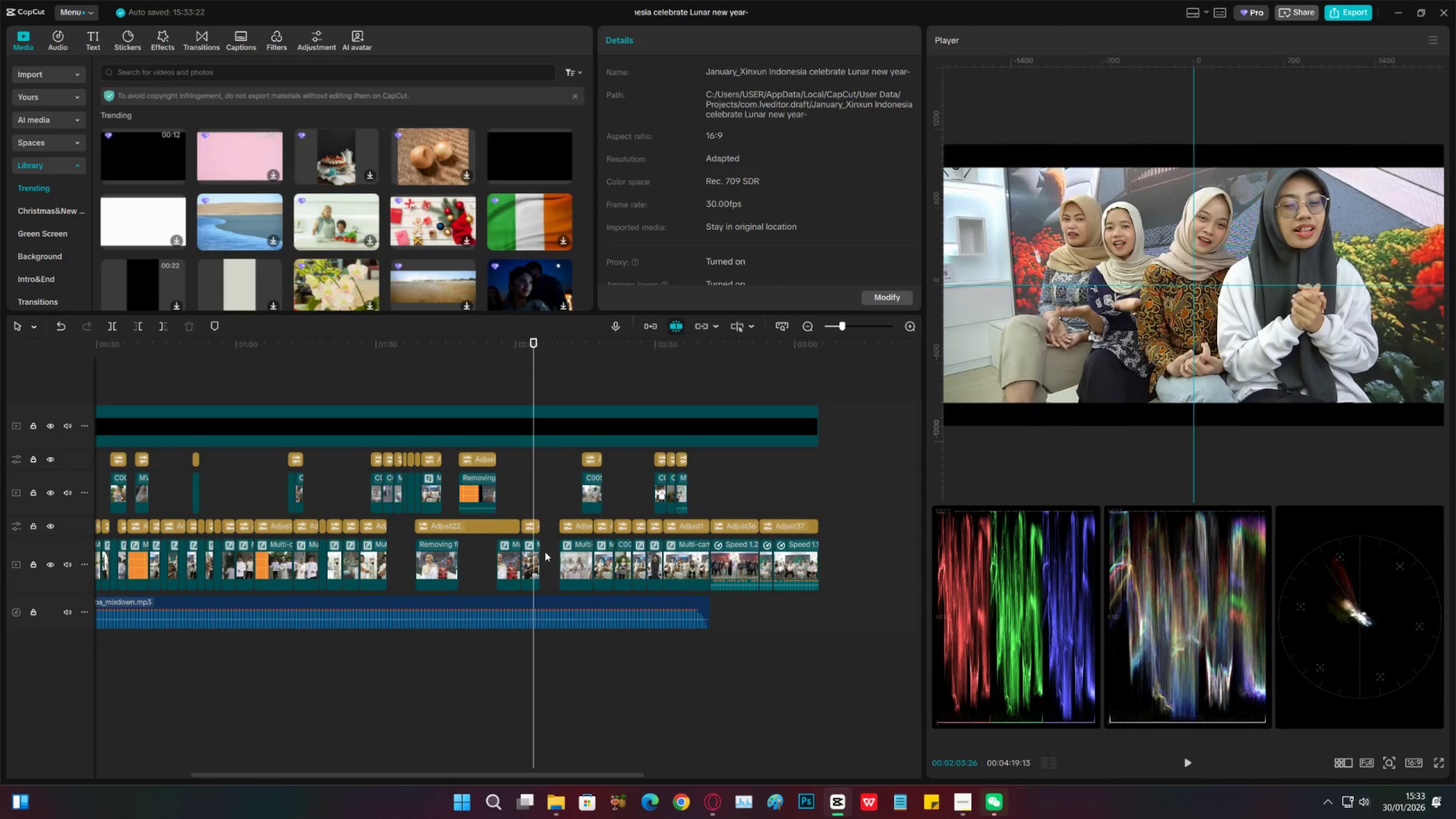 
left_click_drag(start_coordinate=[540, 549], to_coordinate=[562, 549])
 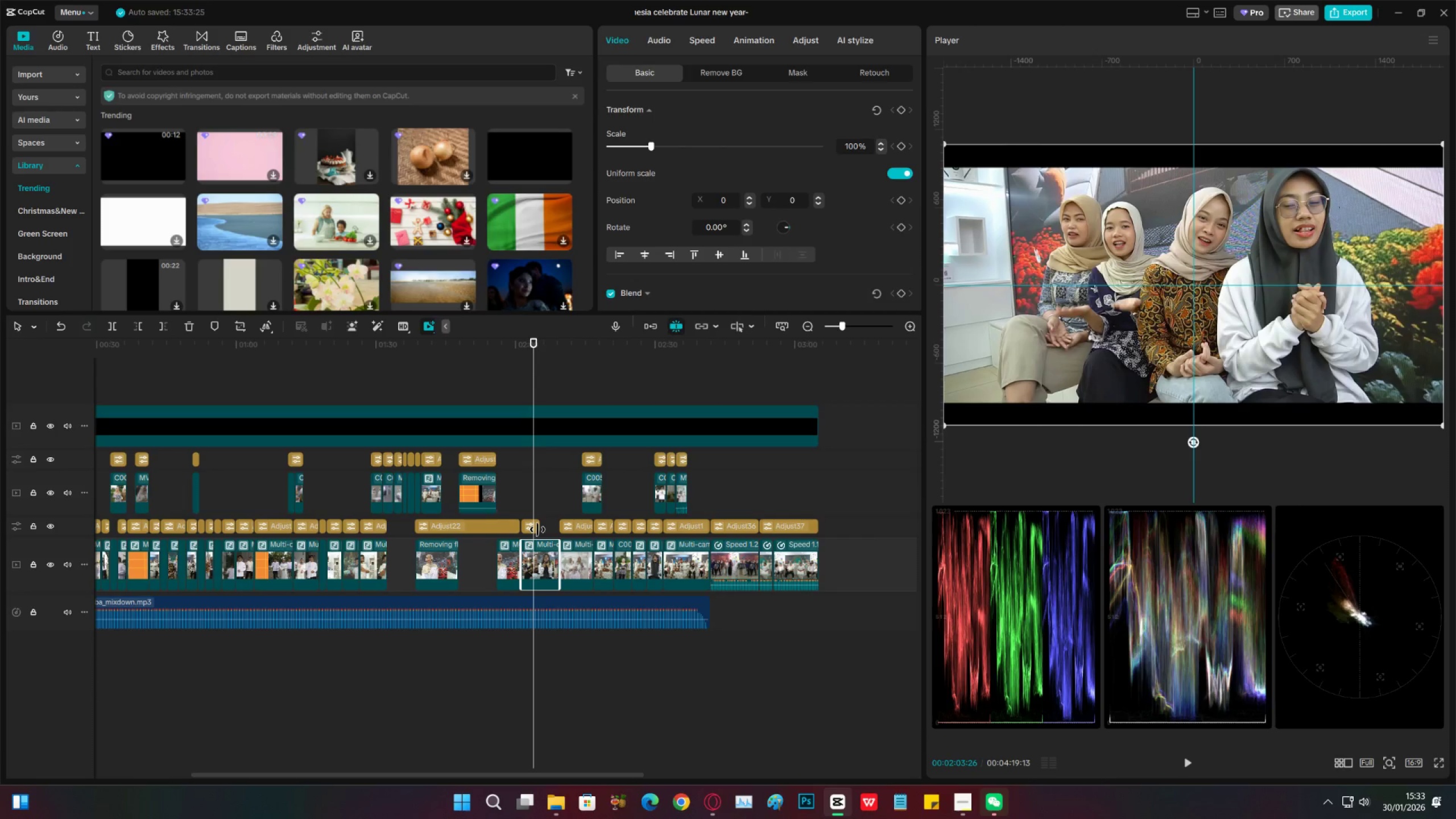 
left_click_drag(start_coordinate=[537, 530], to_coordinate=[568, 538])
 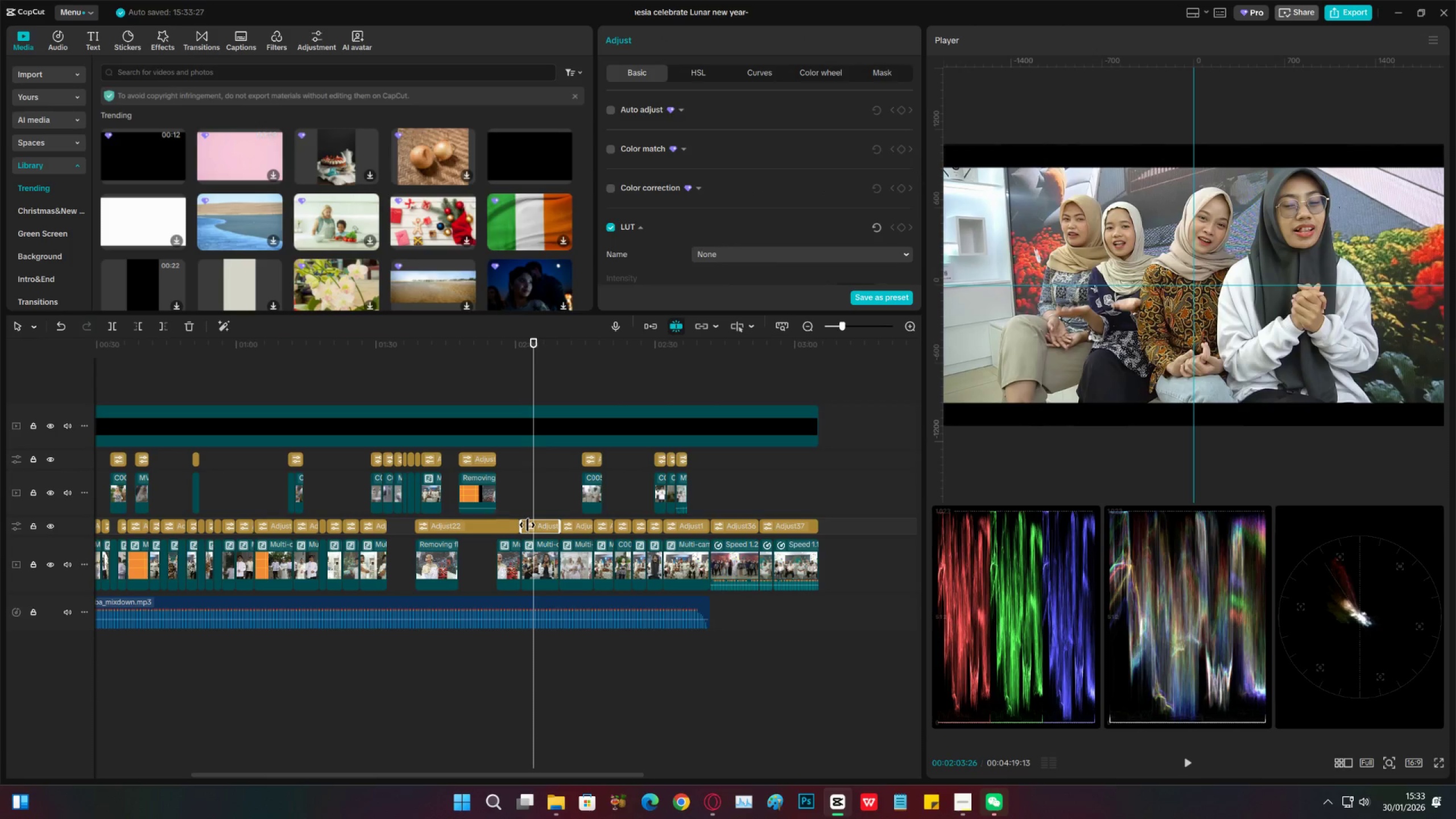 
left_click_drag(start_coordinate=[526, 524], to_coordinate=[524, 527])
 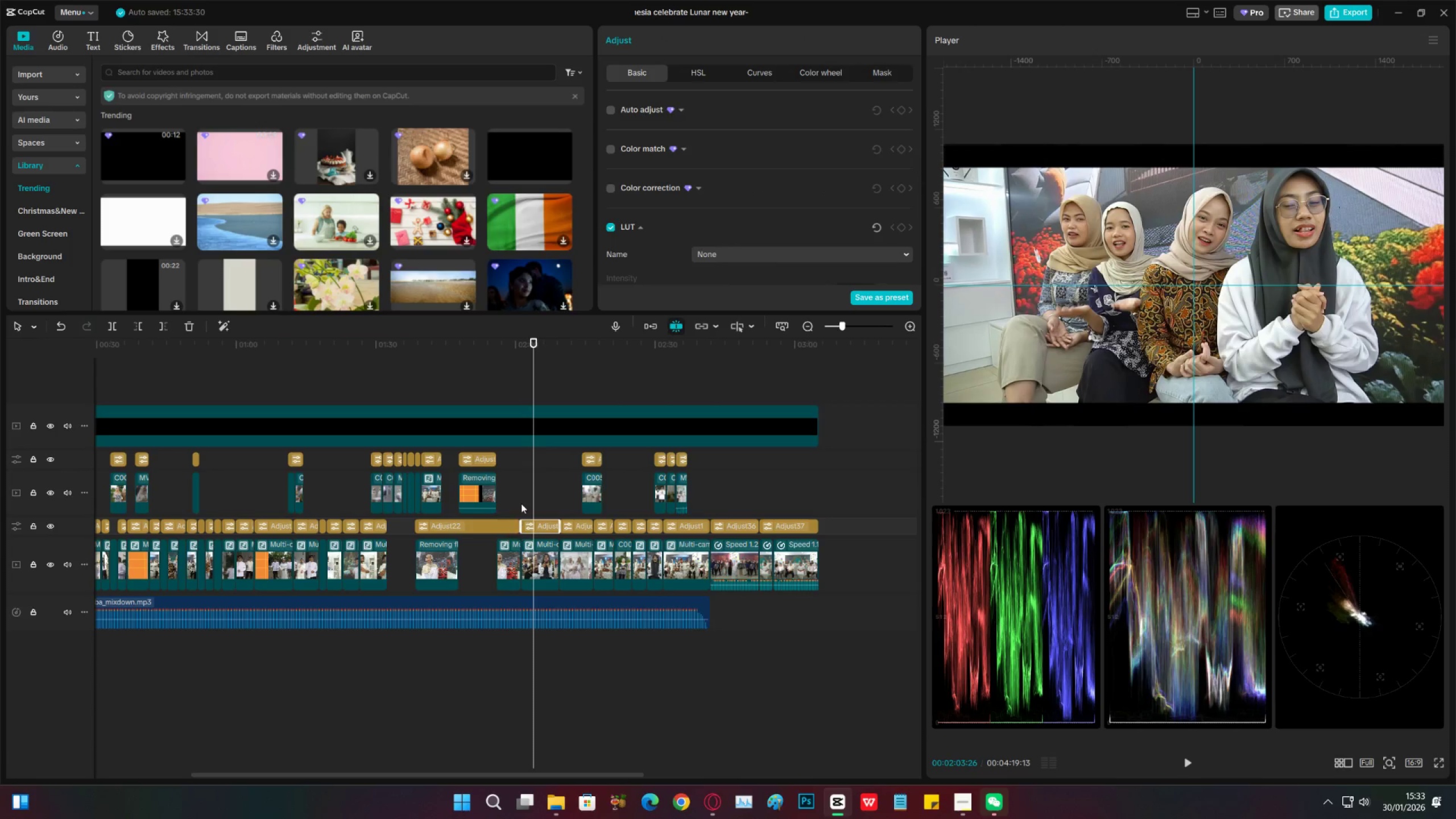 
left_click([522, 500])
 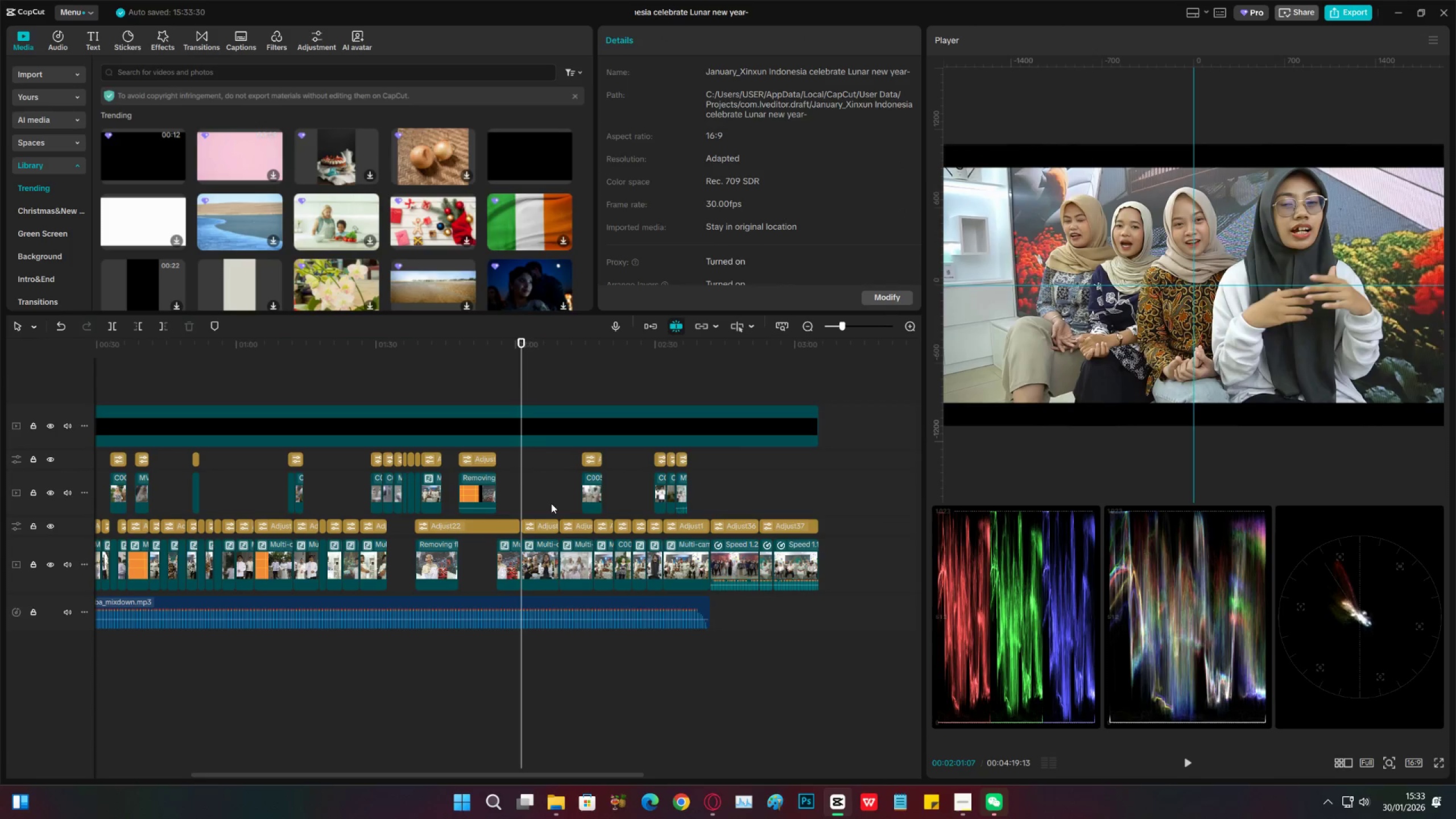 
left_click([550, 503])
 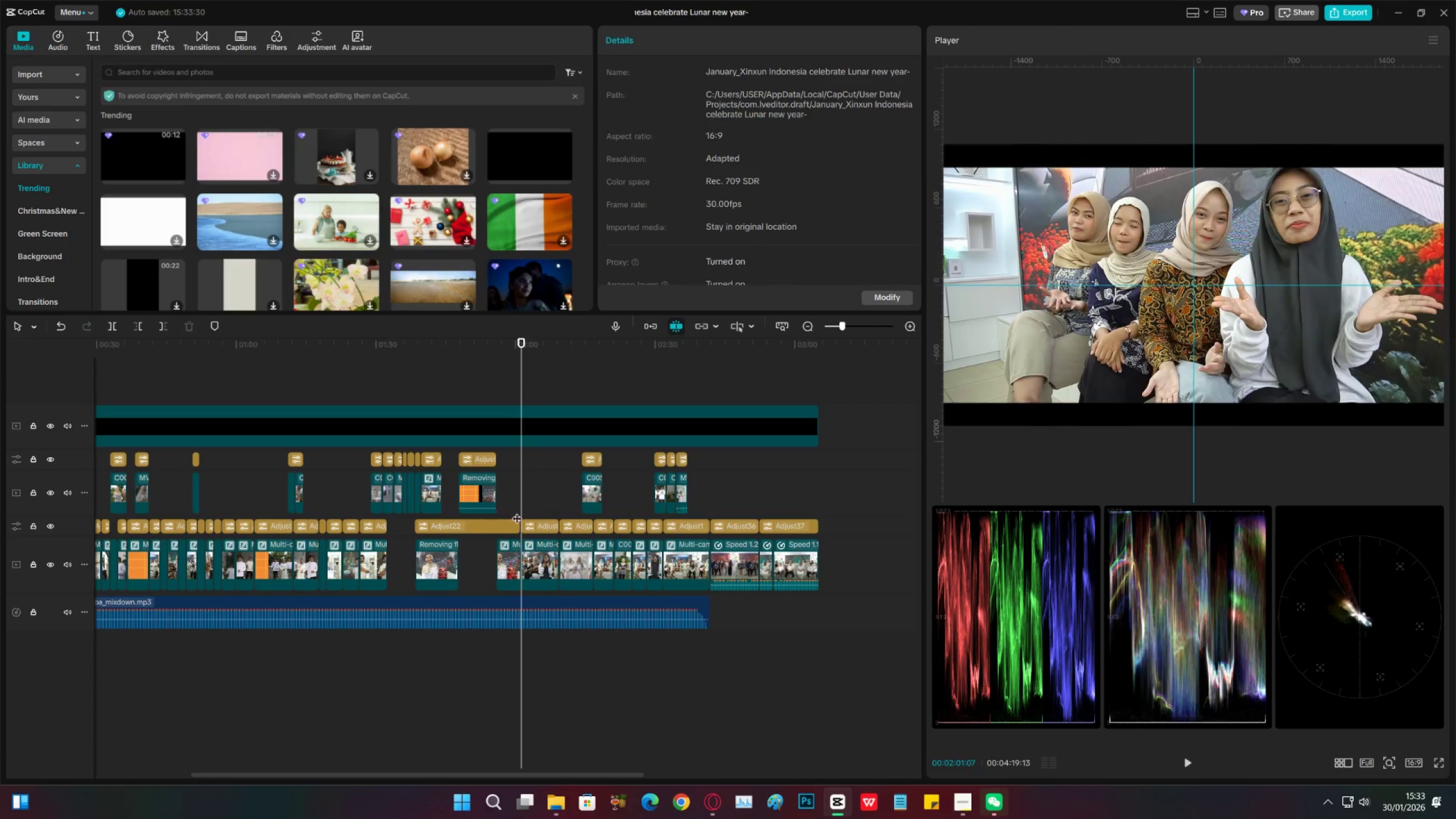 
double_click([512, 511])
 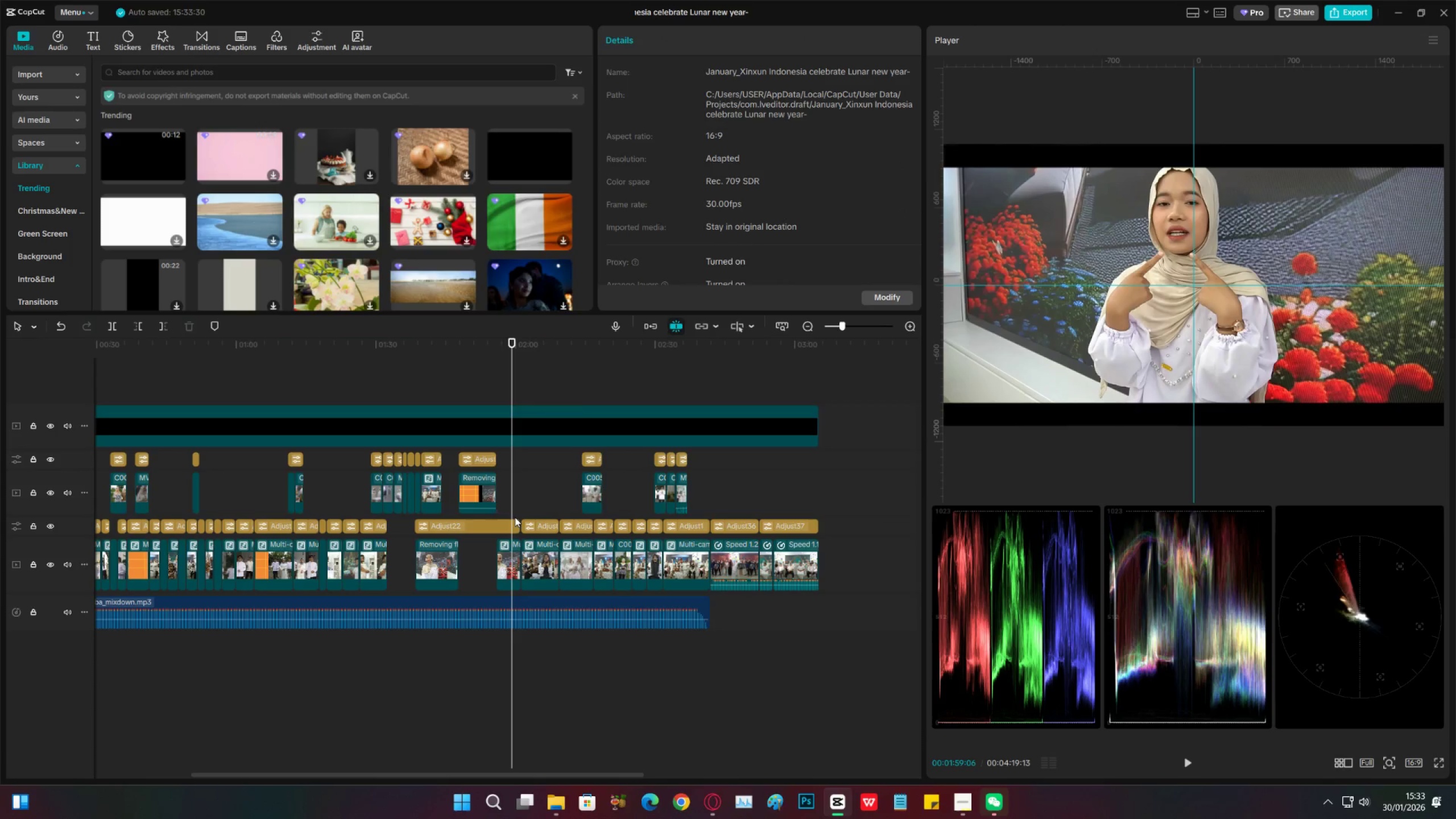 
triple_click([515, 517])
 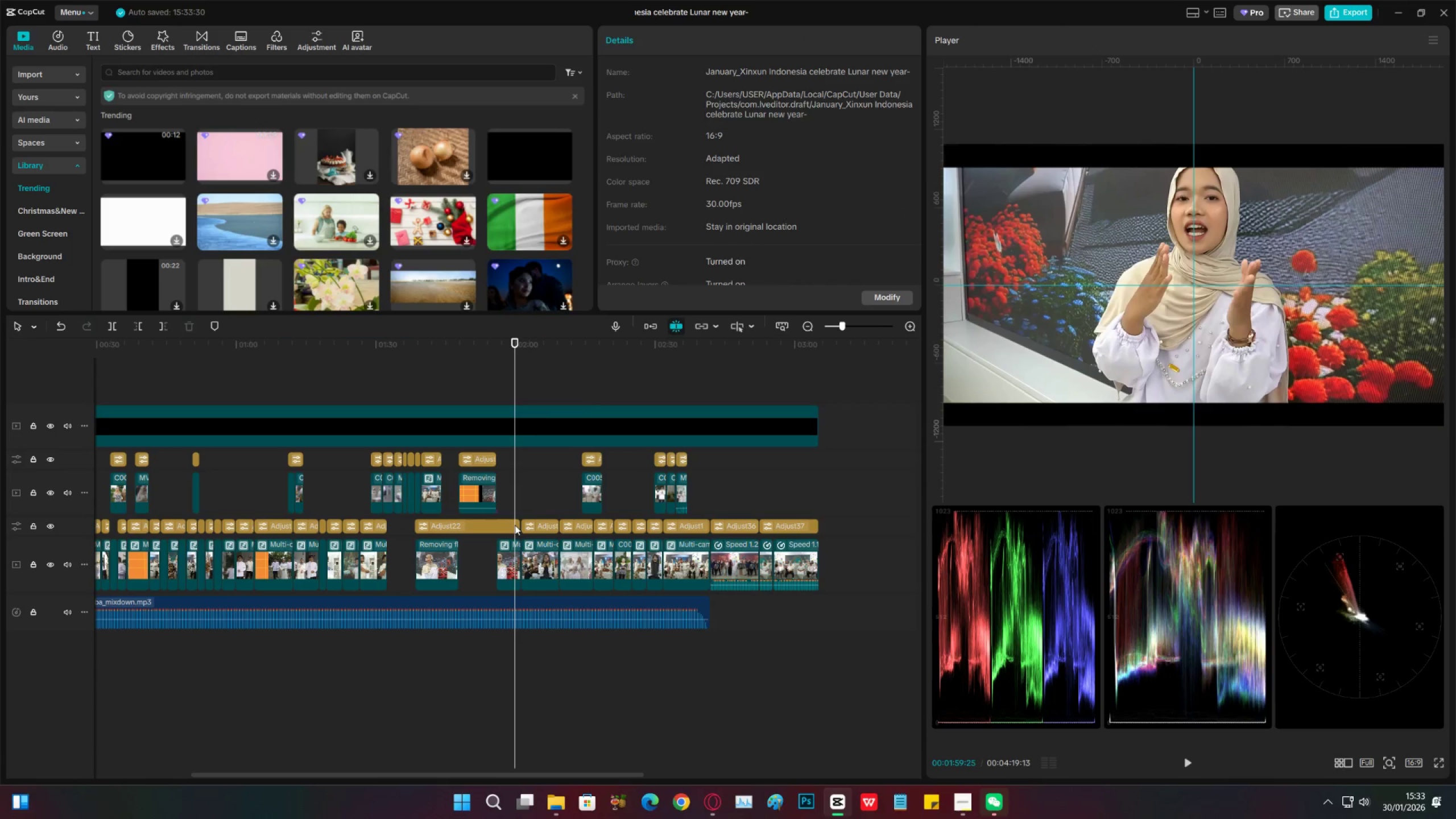 
triple_click([515, 525])
 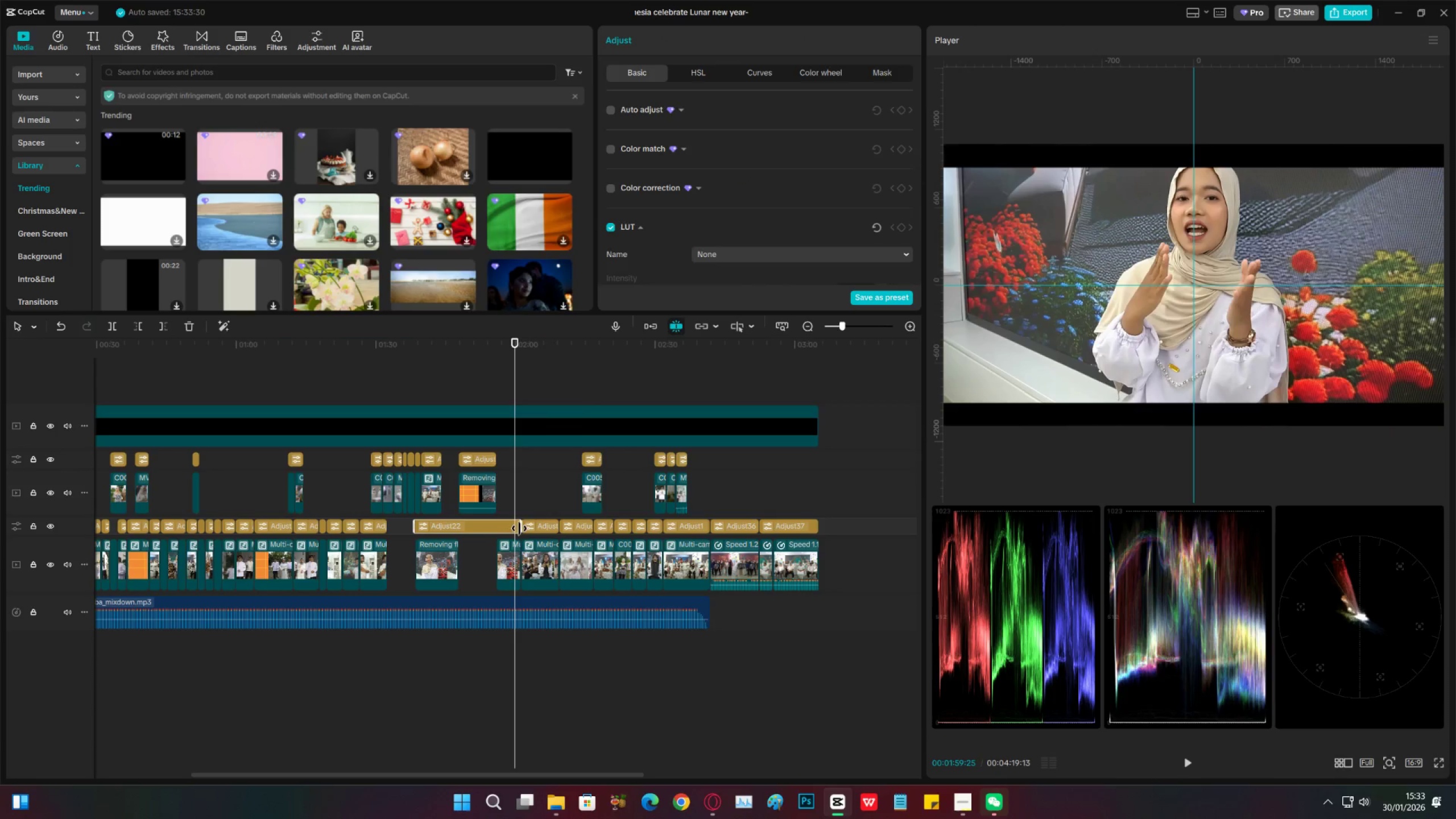 
left_click_drag(start_coordinate=[519, 528], to_coordinate=[527, 528])
 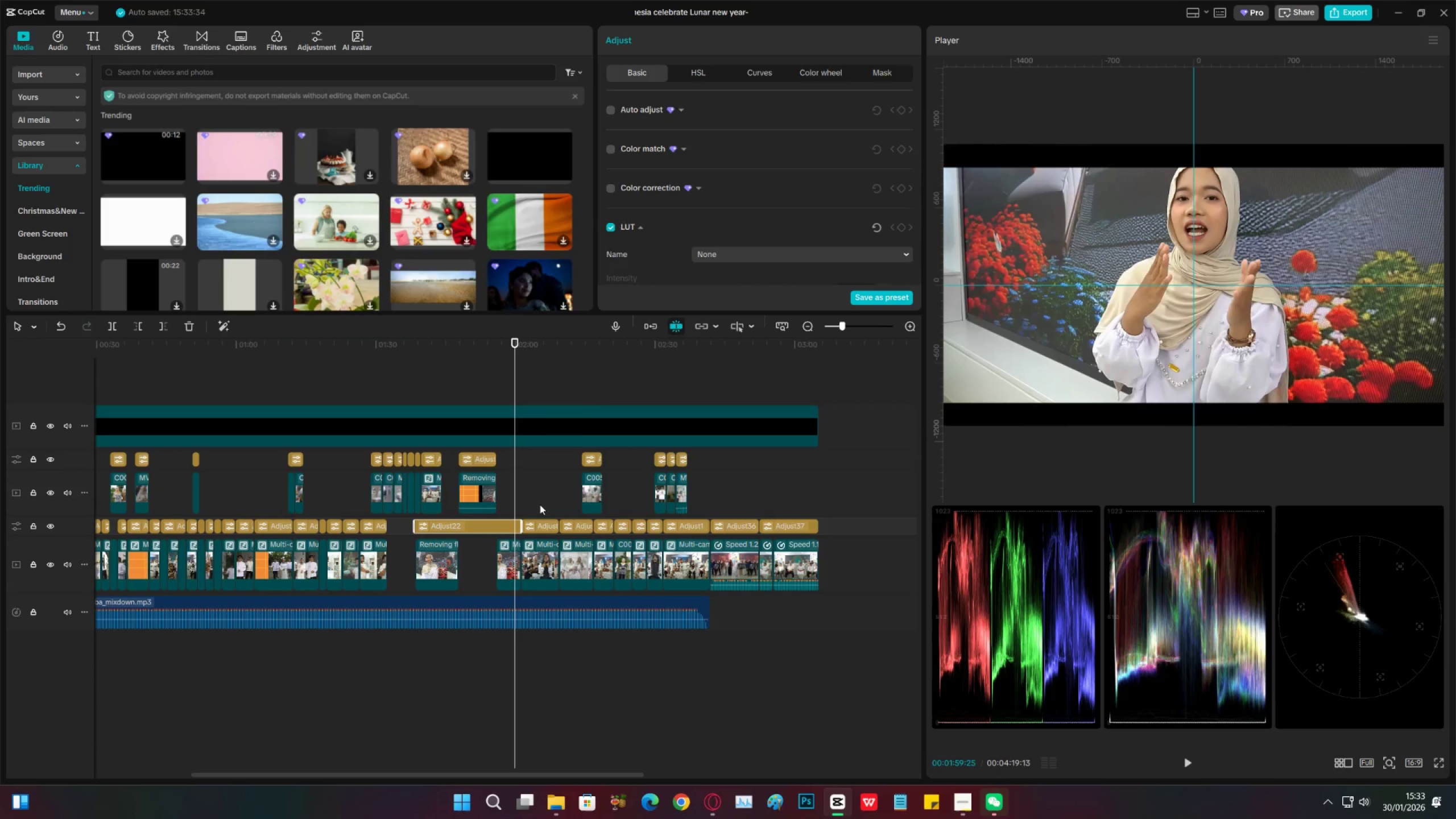 
left_click([540, 504])
 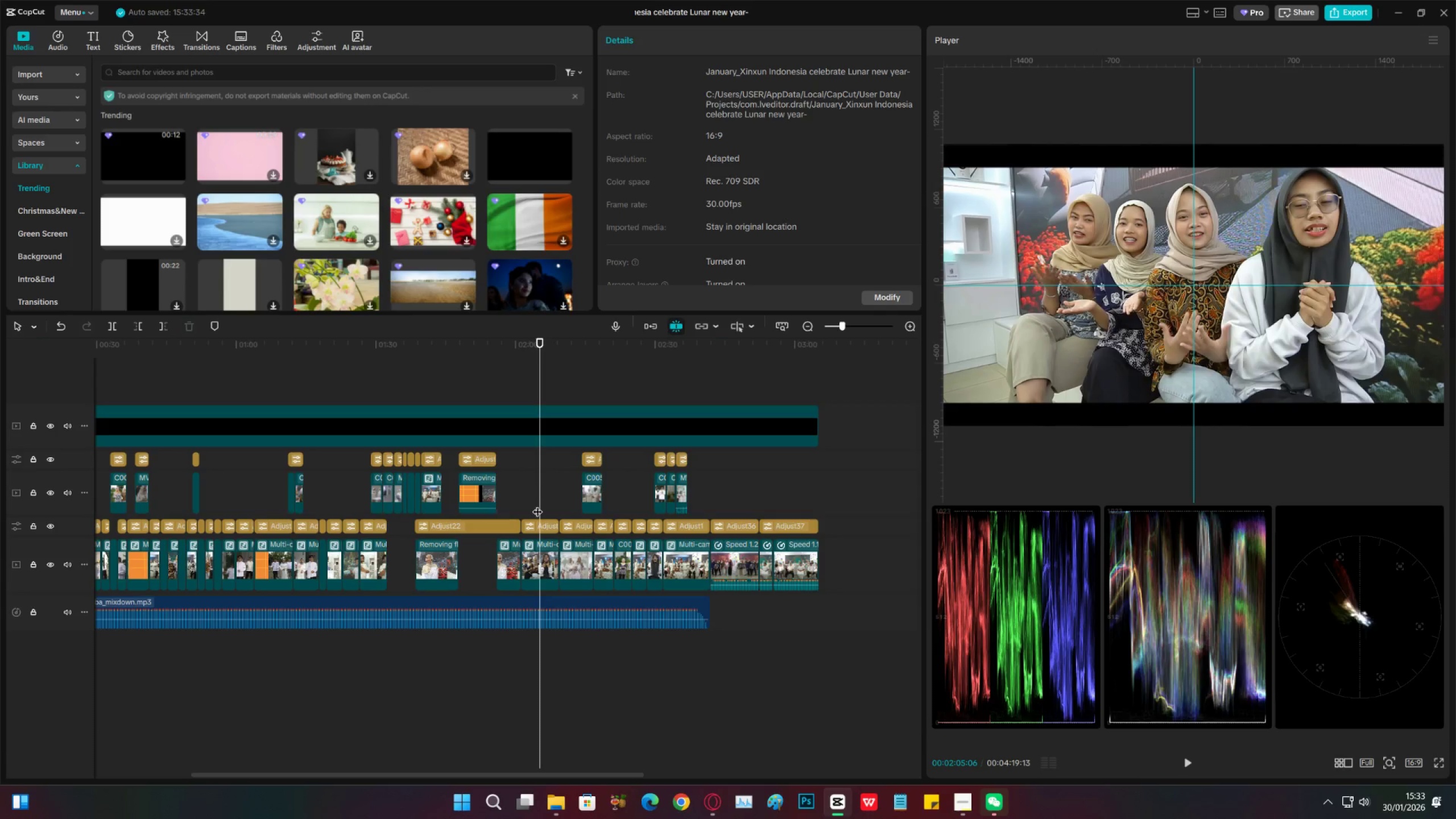 
key(Control+S)
 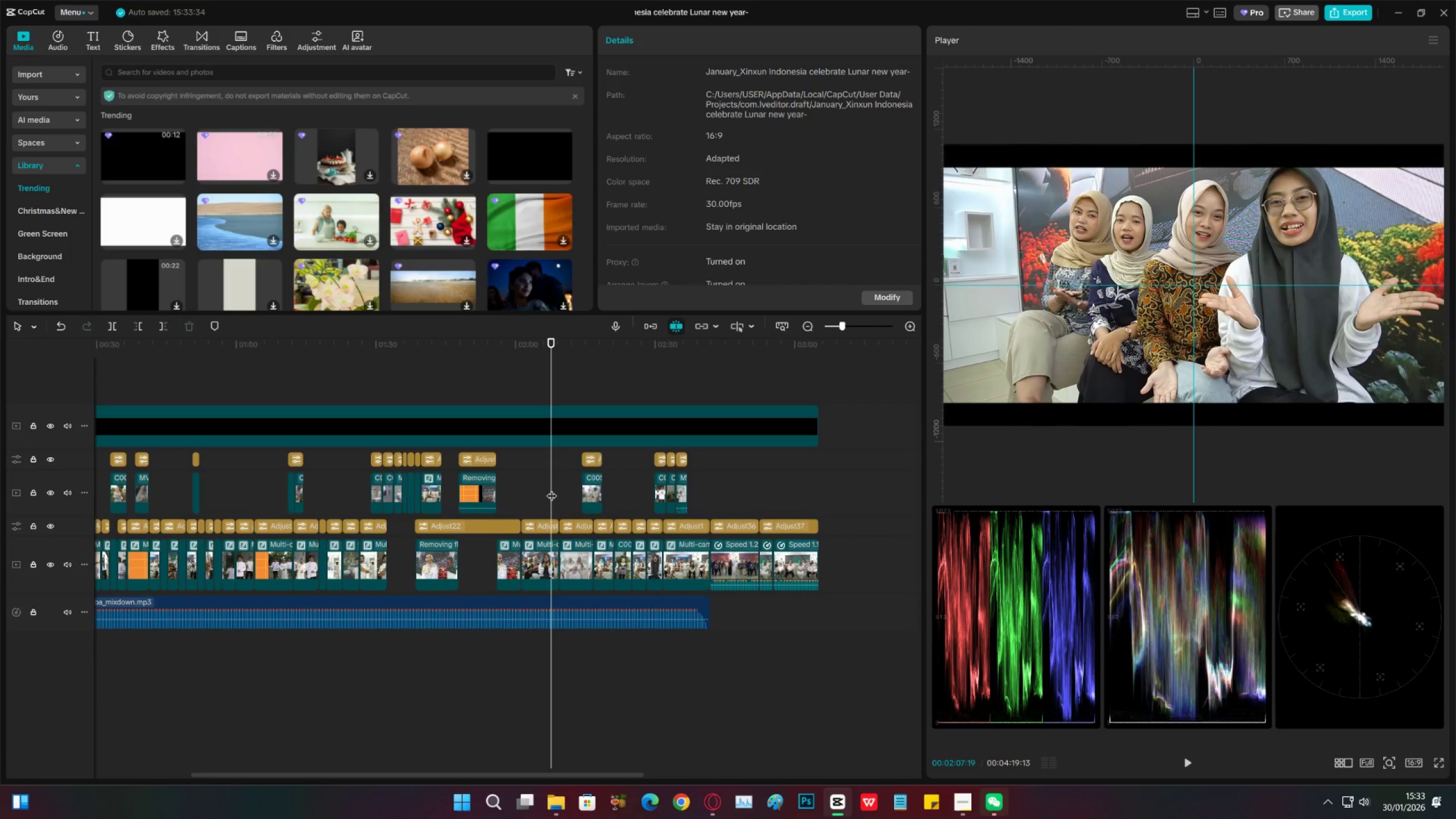 
key(Control+S)
 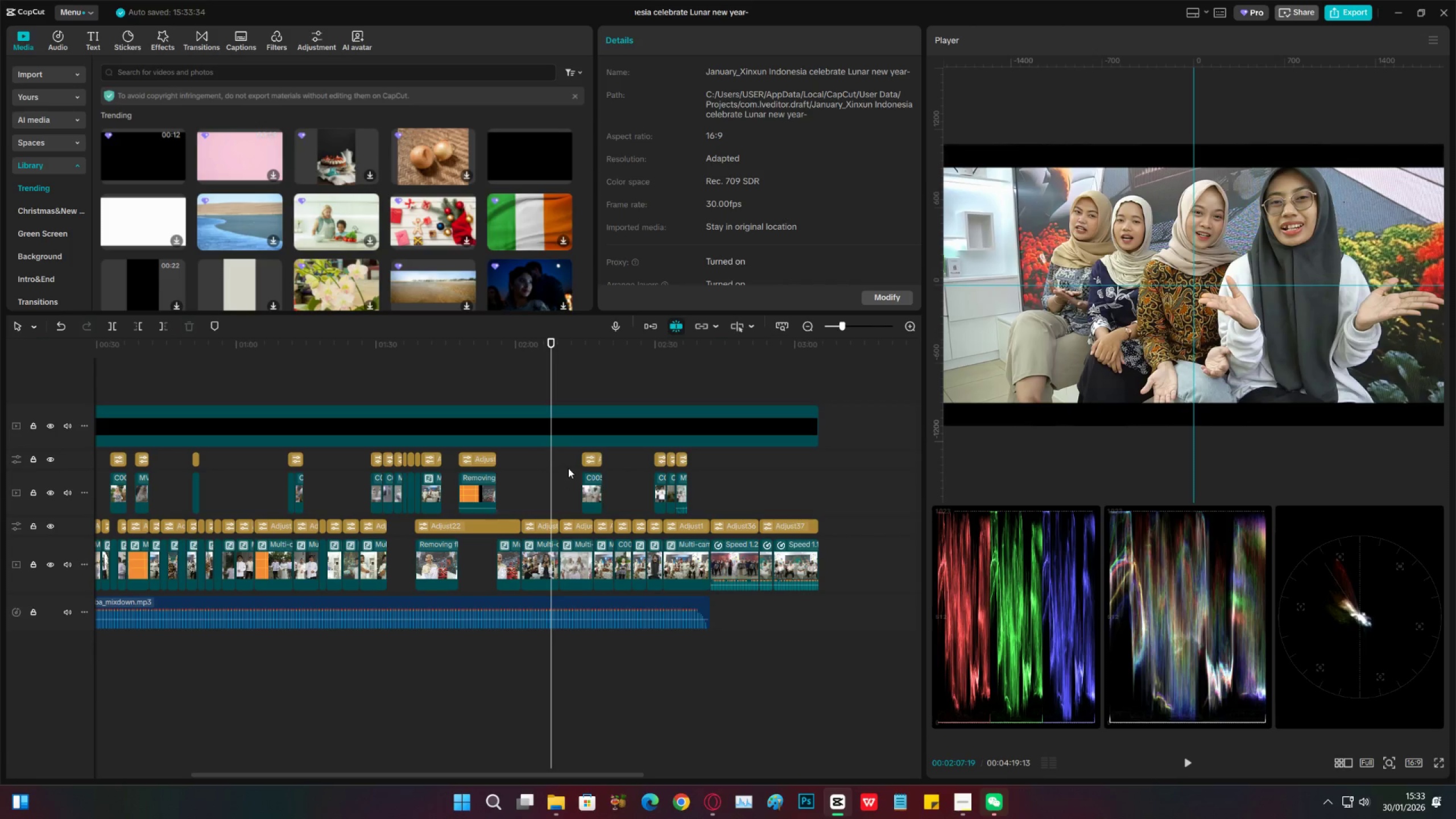 
left_click([568, 468])
 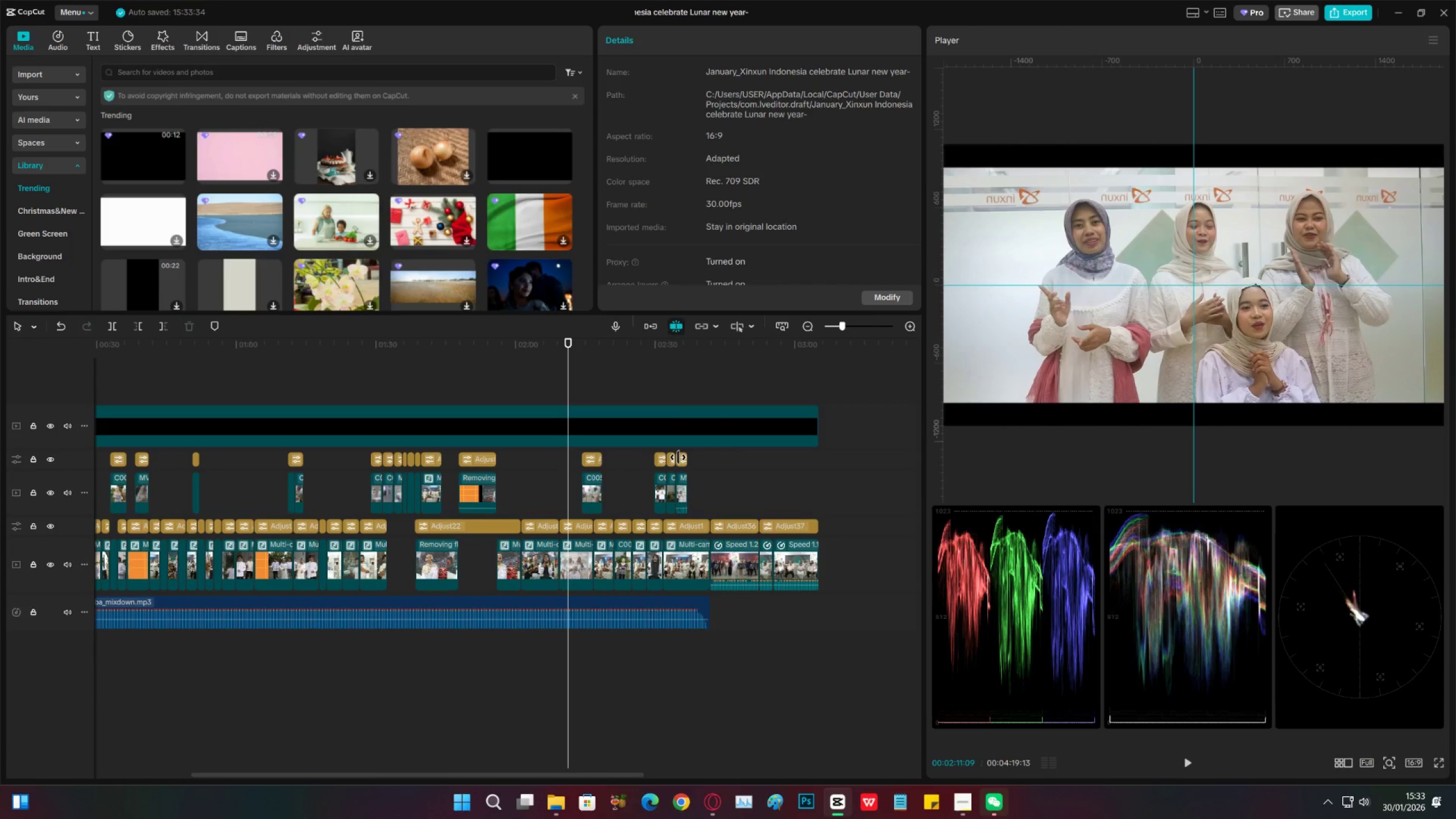 
hold_key(key=ControlLeft, duration=0.58)
 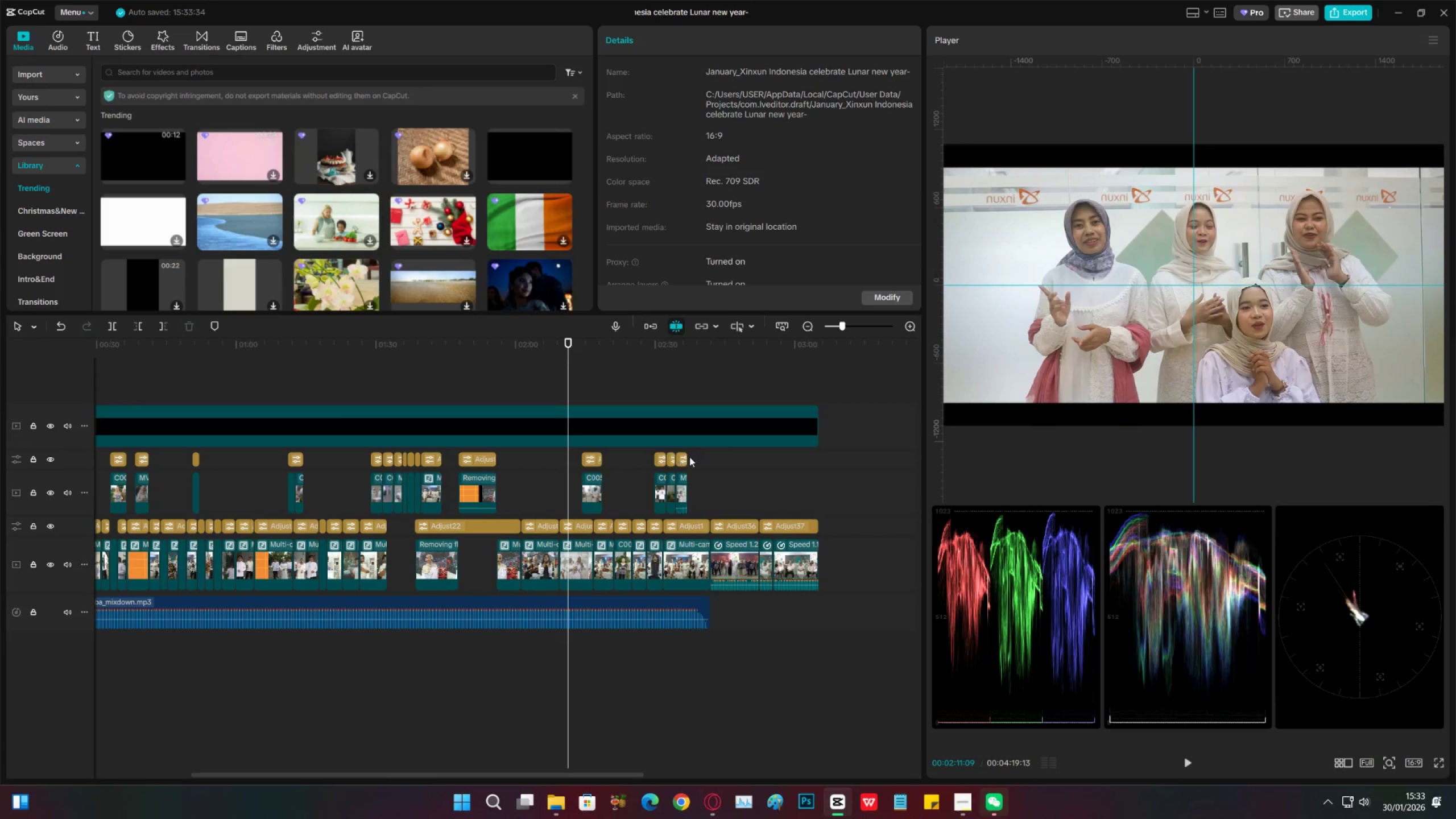 
key(Control+S)
 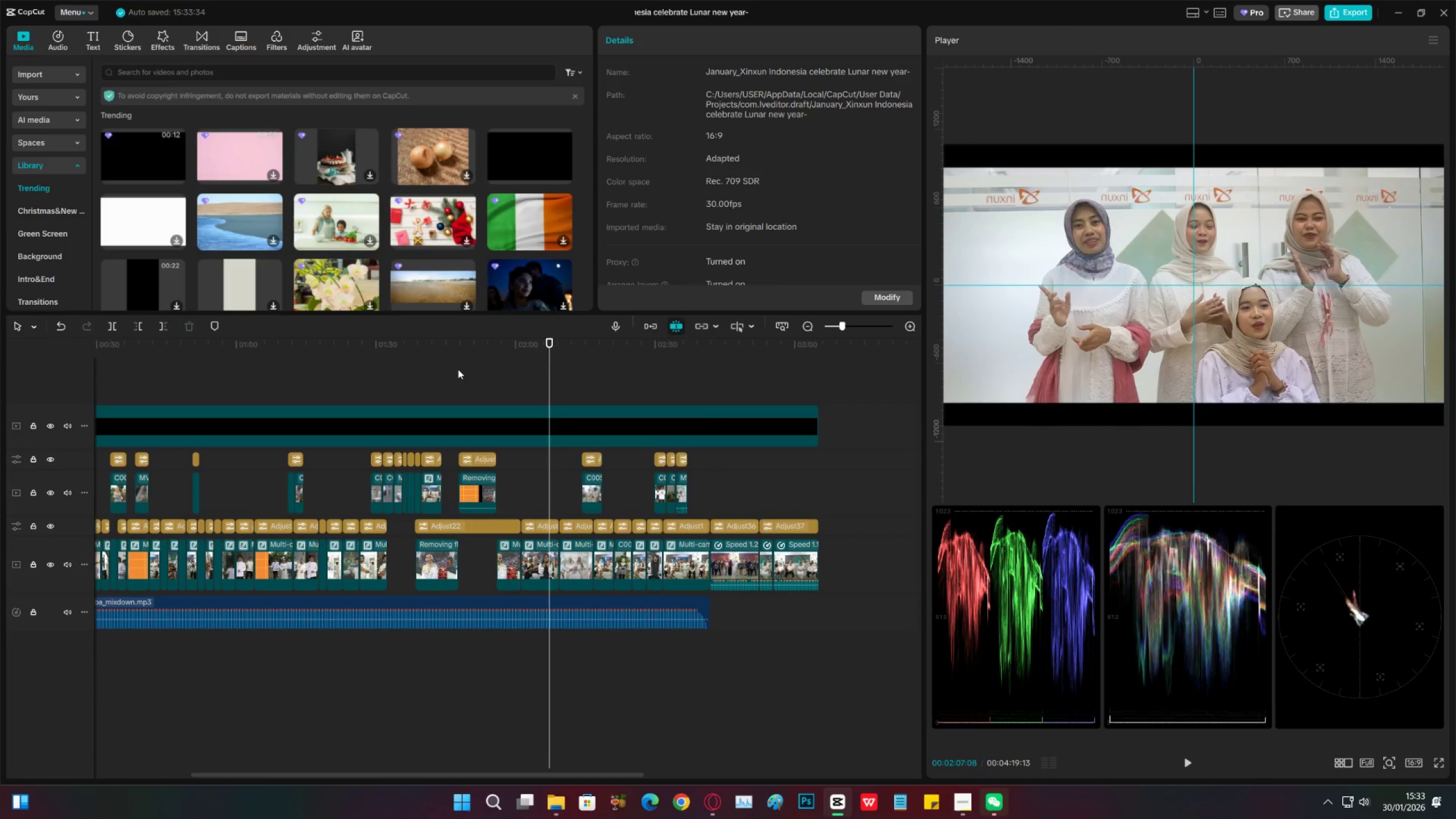 
left_click_drag(start_coordinate=[432, 354], to_coordinate=[0, 553])
 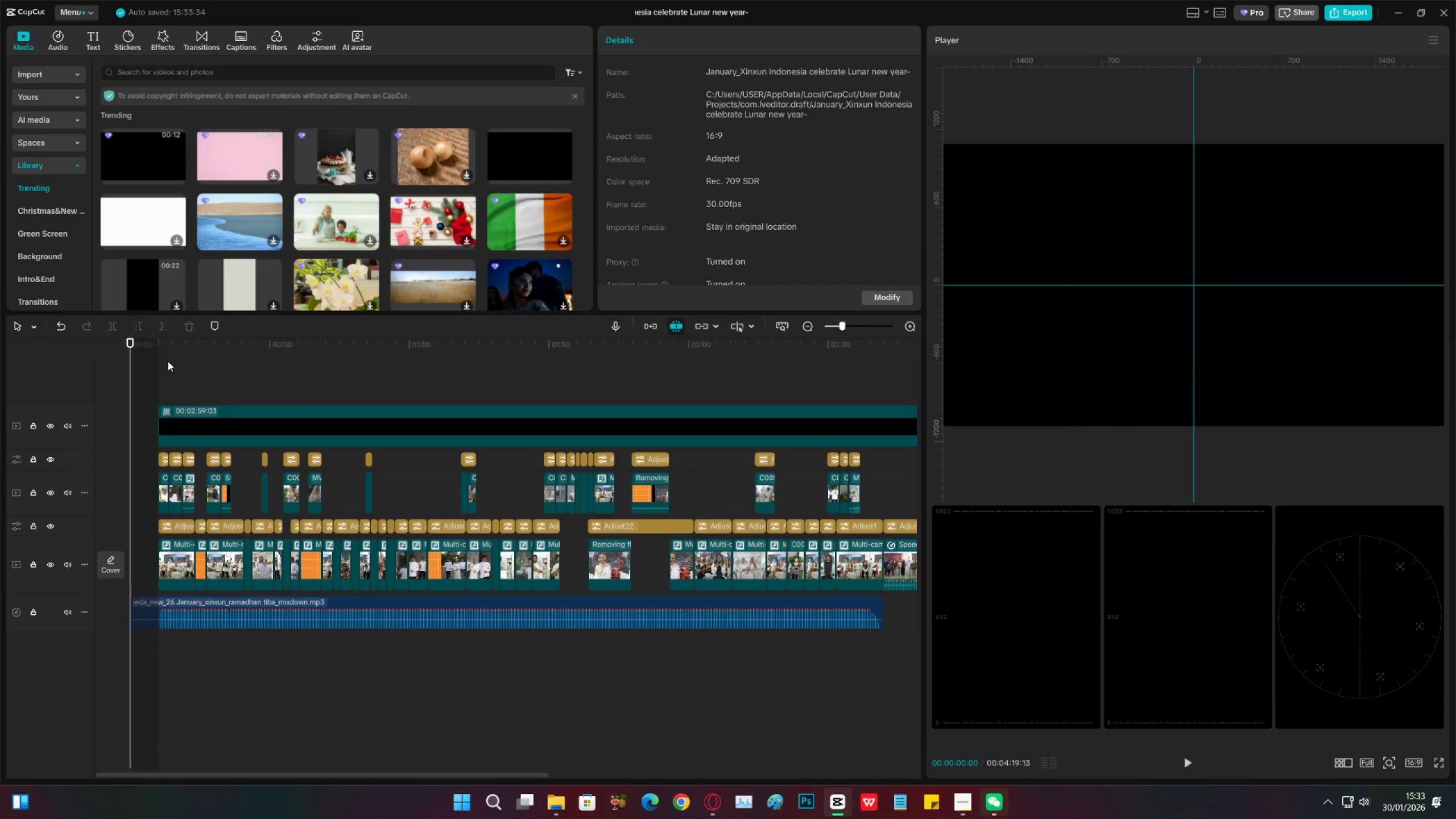 
left_click([163, 355])
 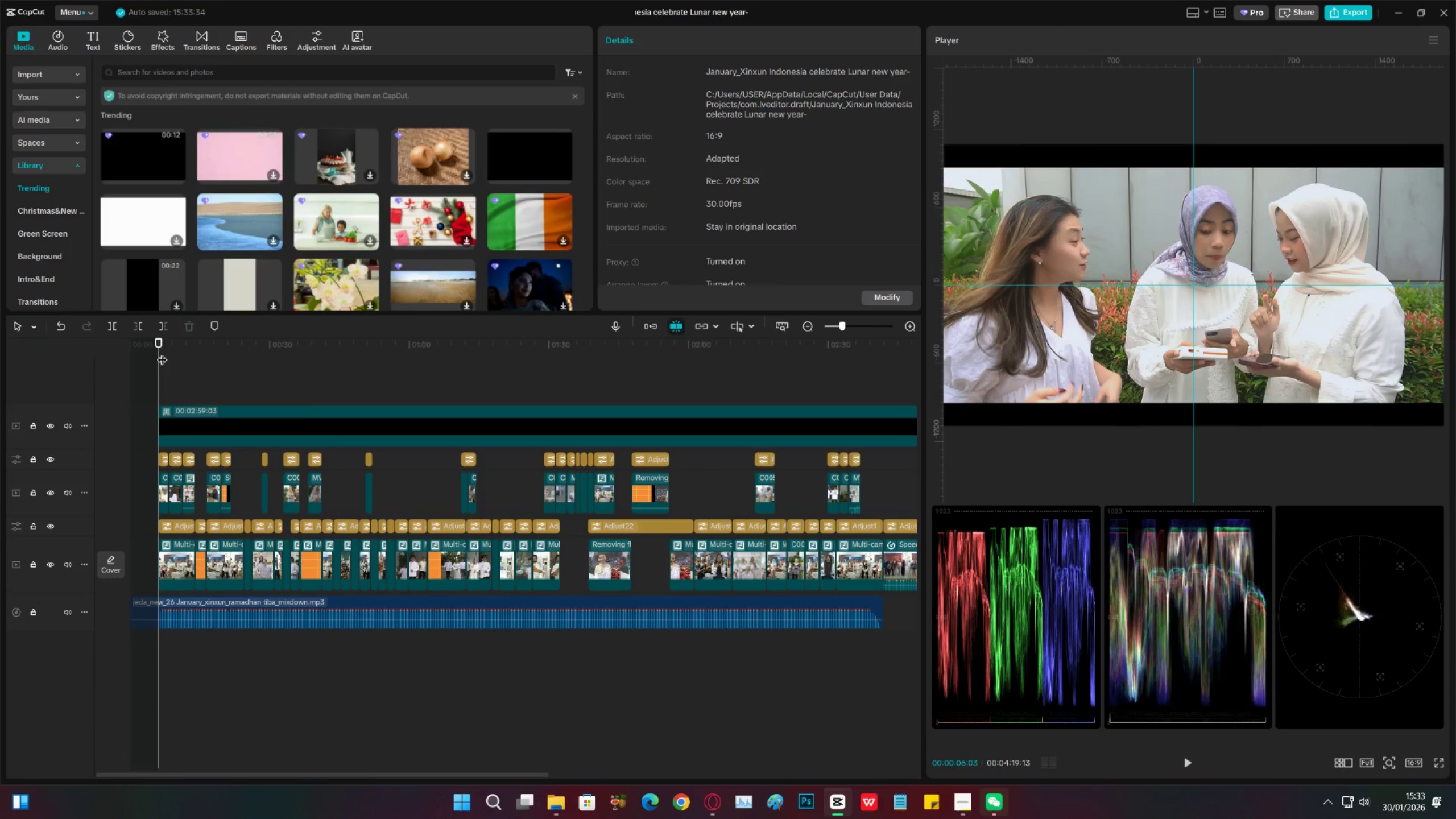 
left_click_drag(start_coordinate=[162, 353], to_coordinate=[181, 355])
 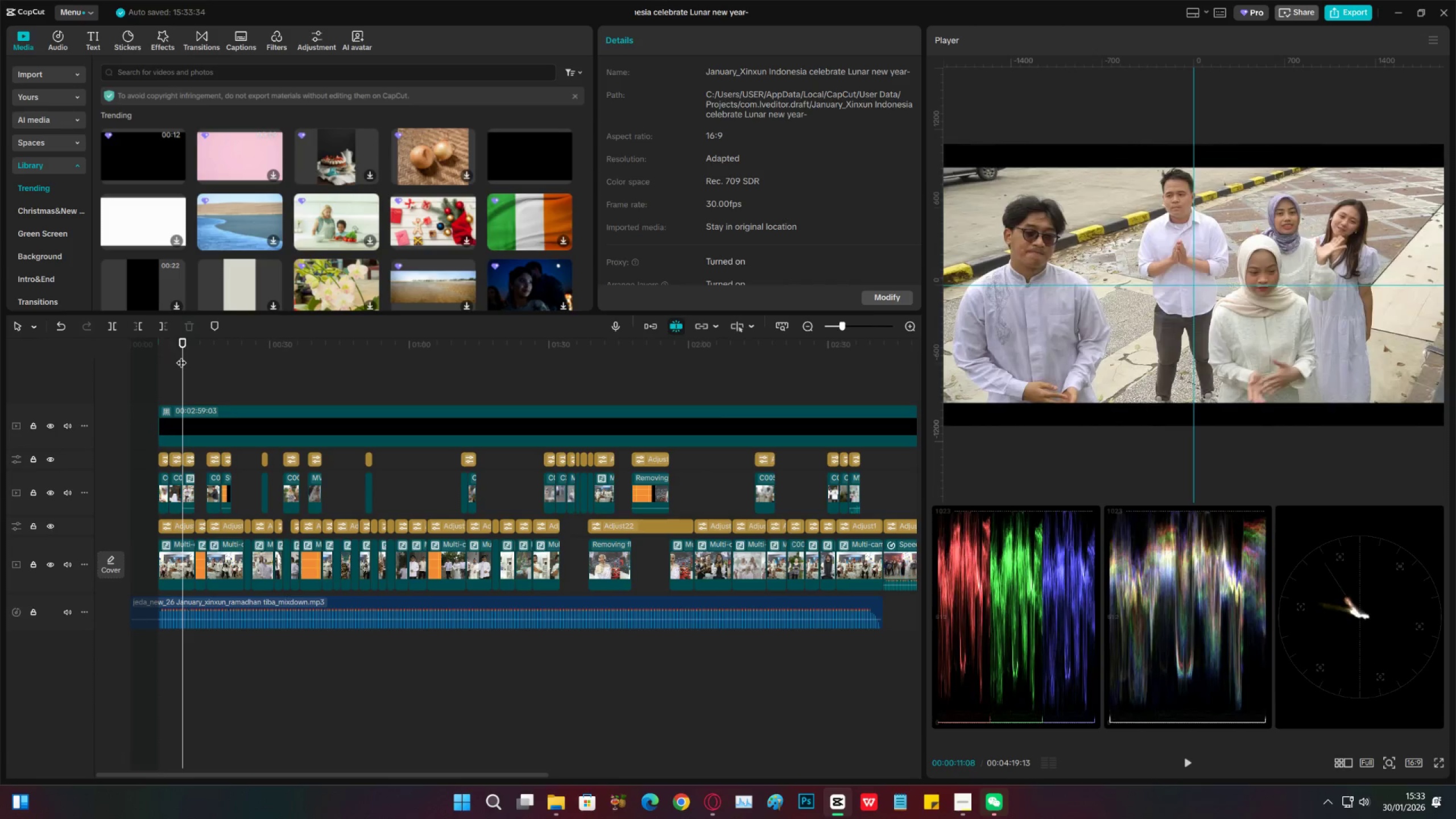 
key(Space)
 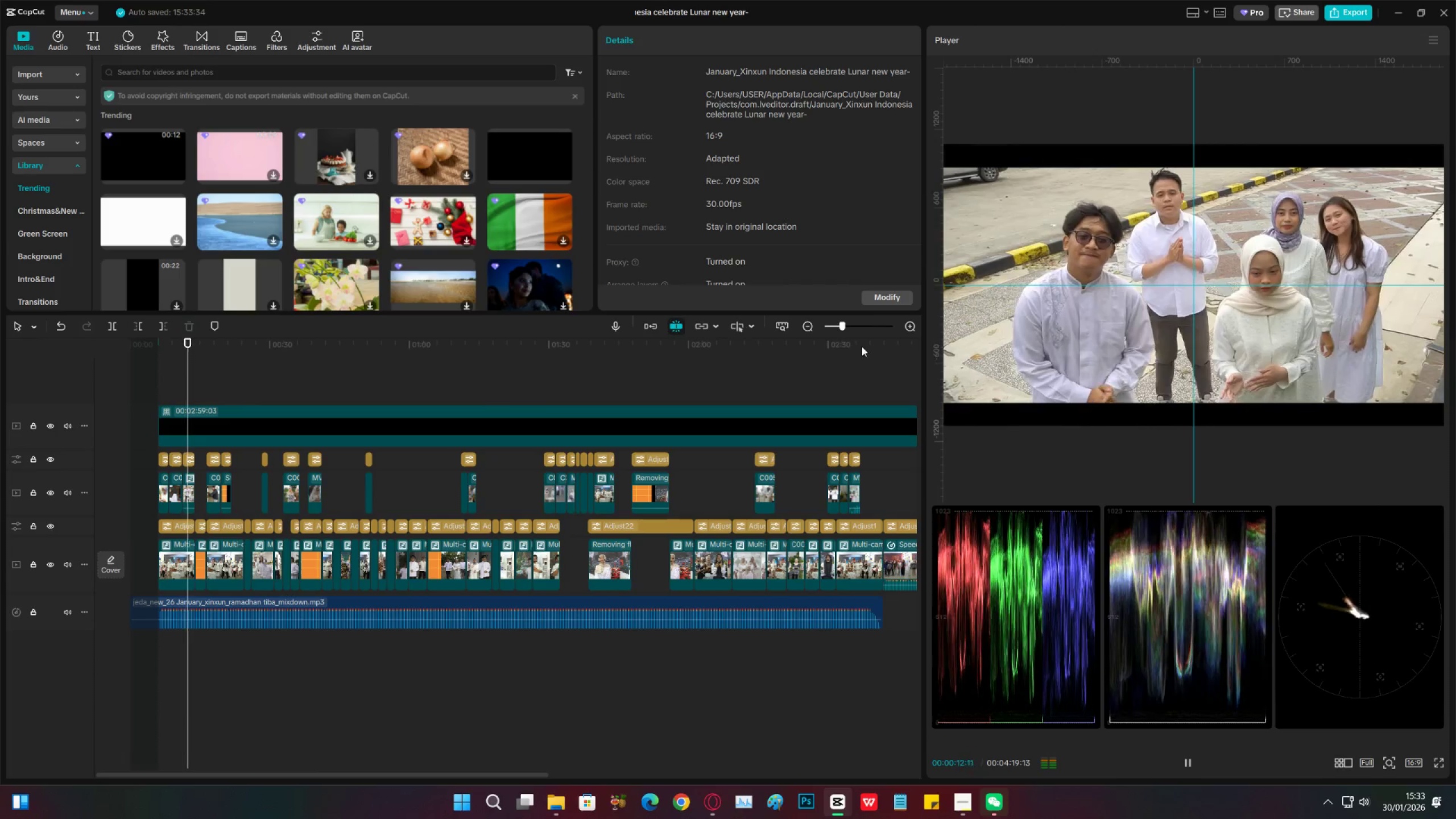 
left_click([913, 322])
 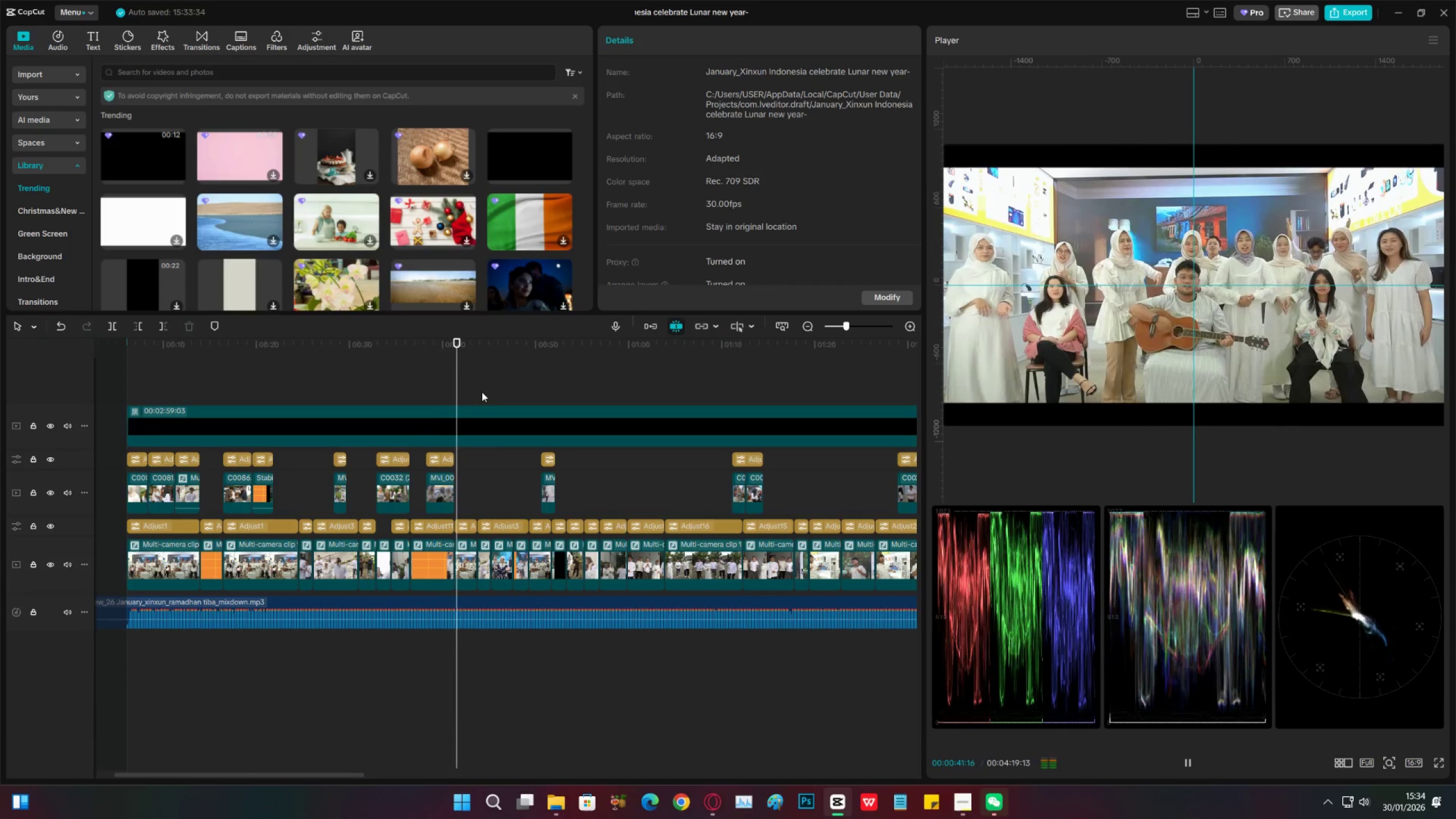 
wait(33.8)
 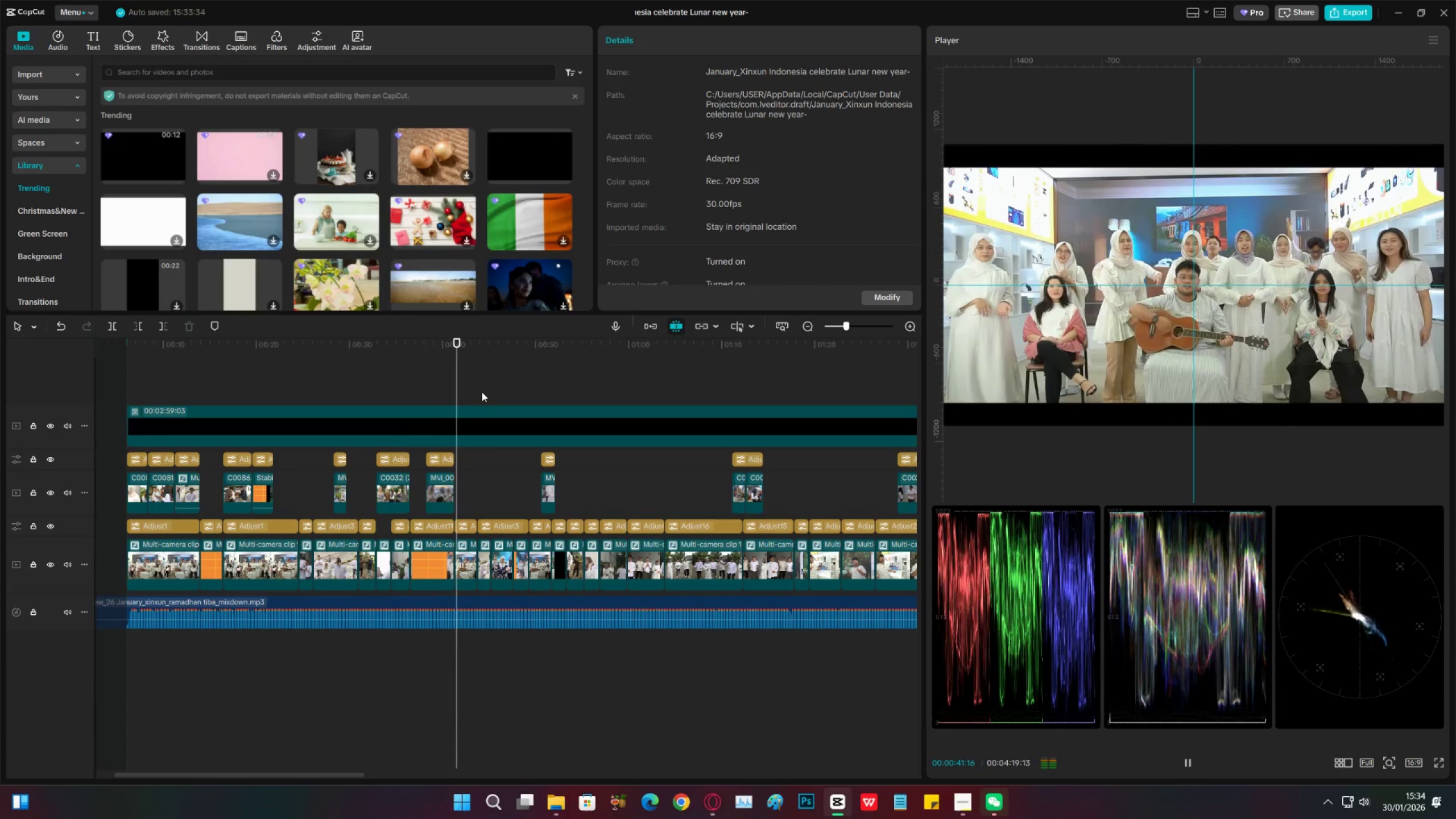 
left_click([475, 386])
 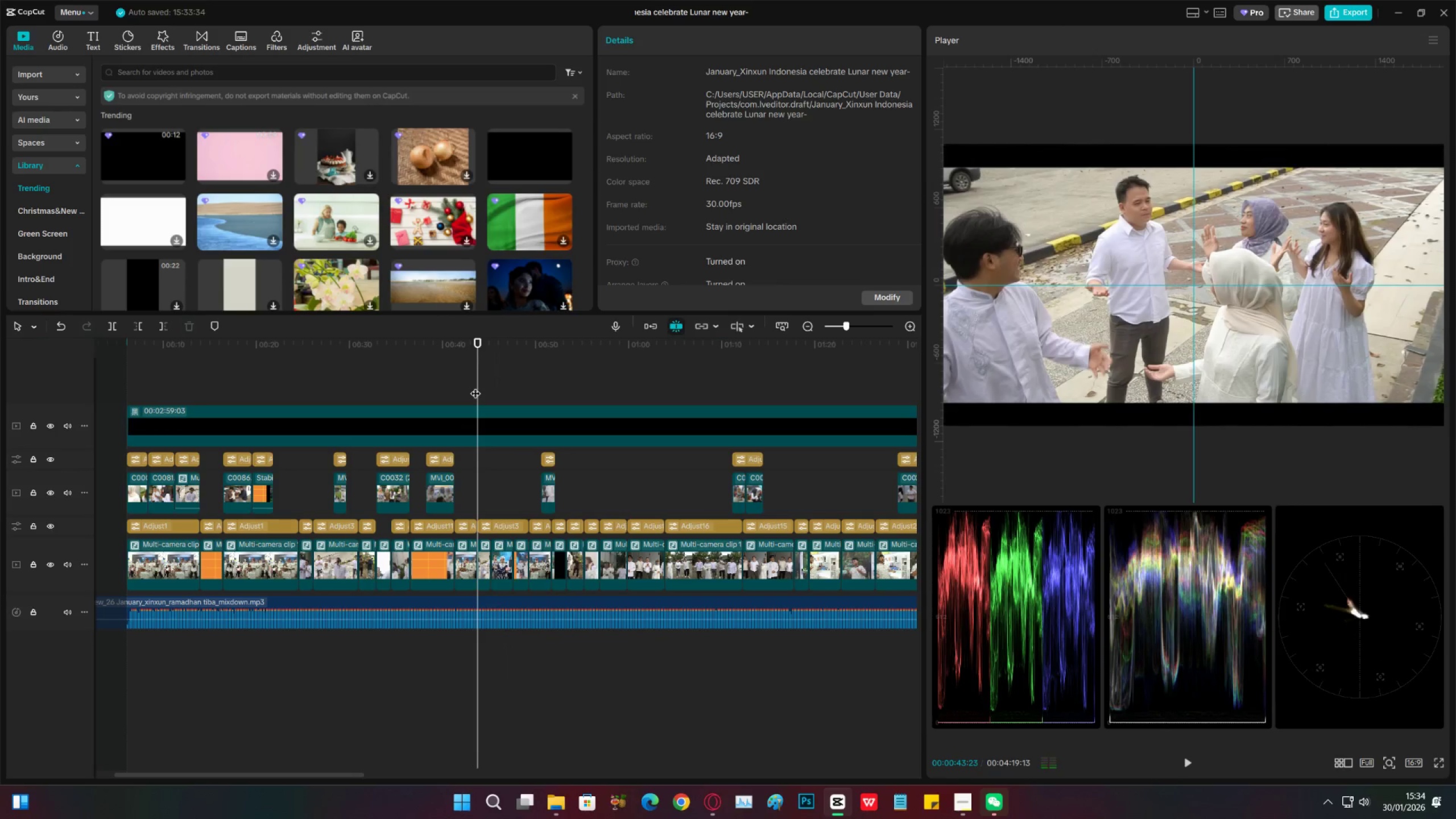 
left_click_drag(start_coordinate=[475, 386], to_coordinate=[544, 380])
 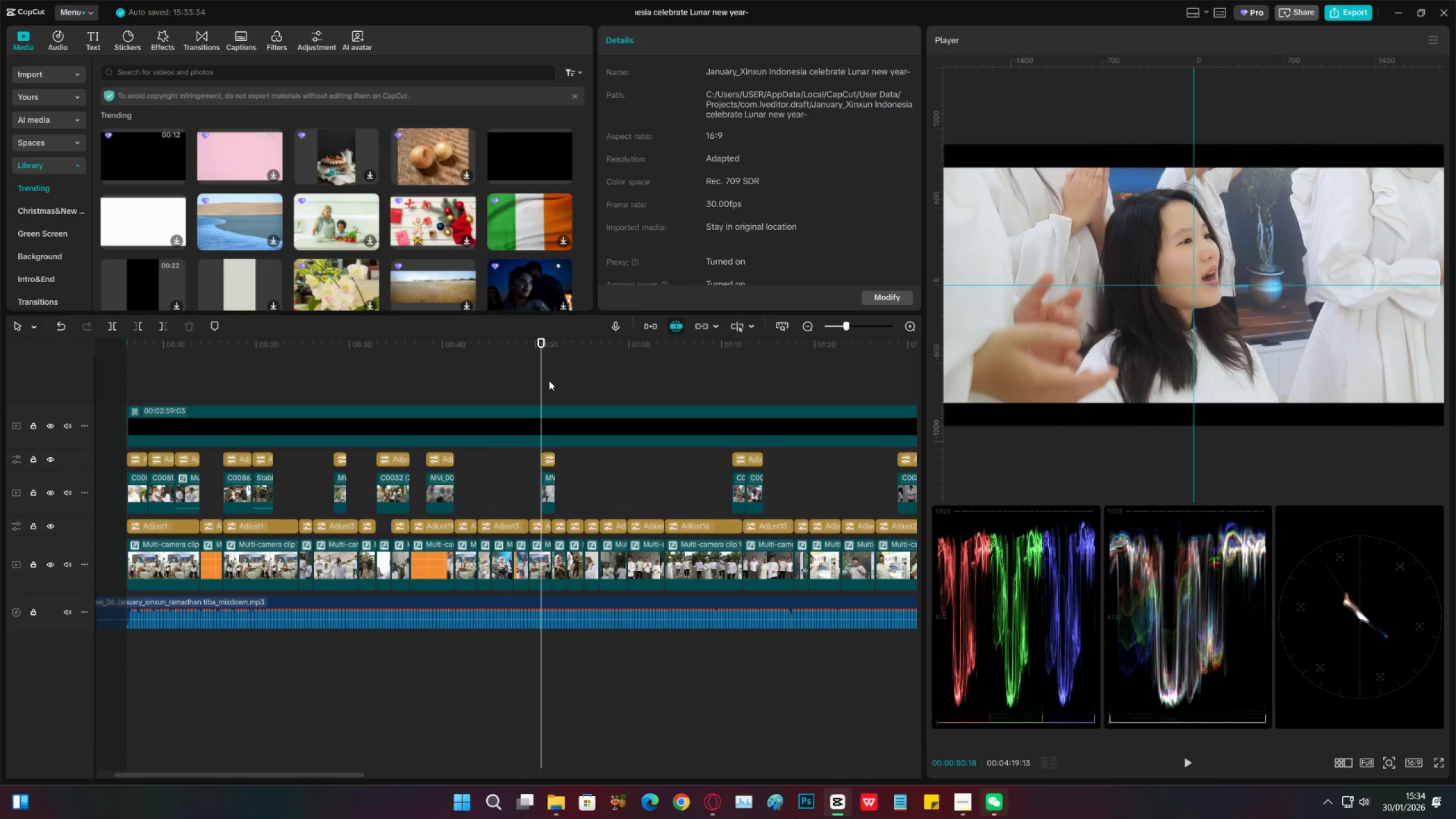 
wait(23.34)
 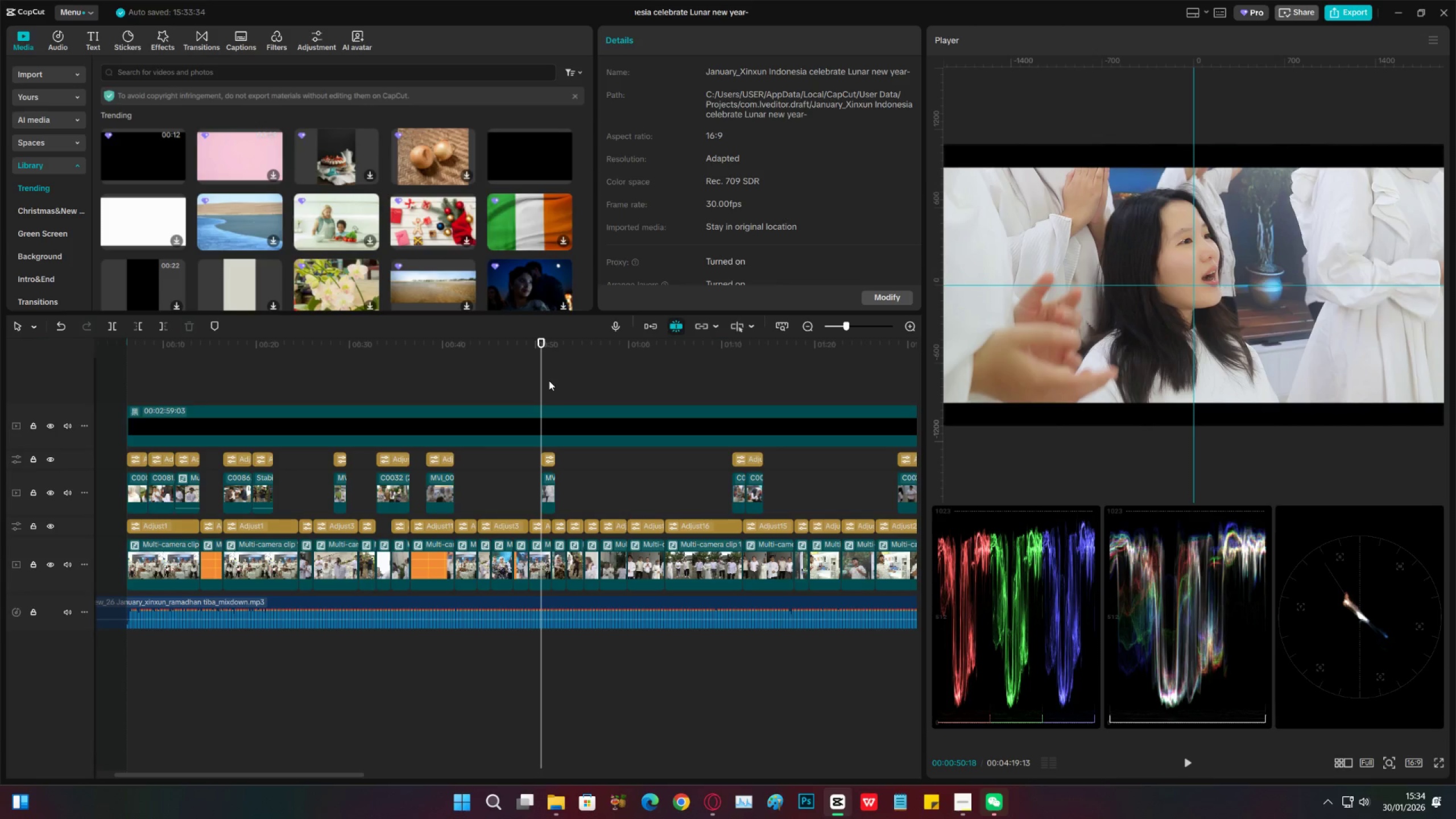 
left_click([526, 361])
 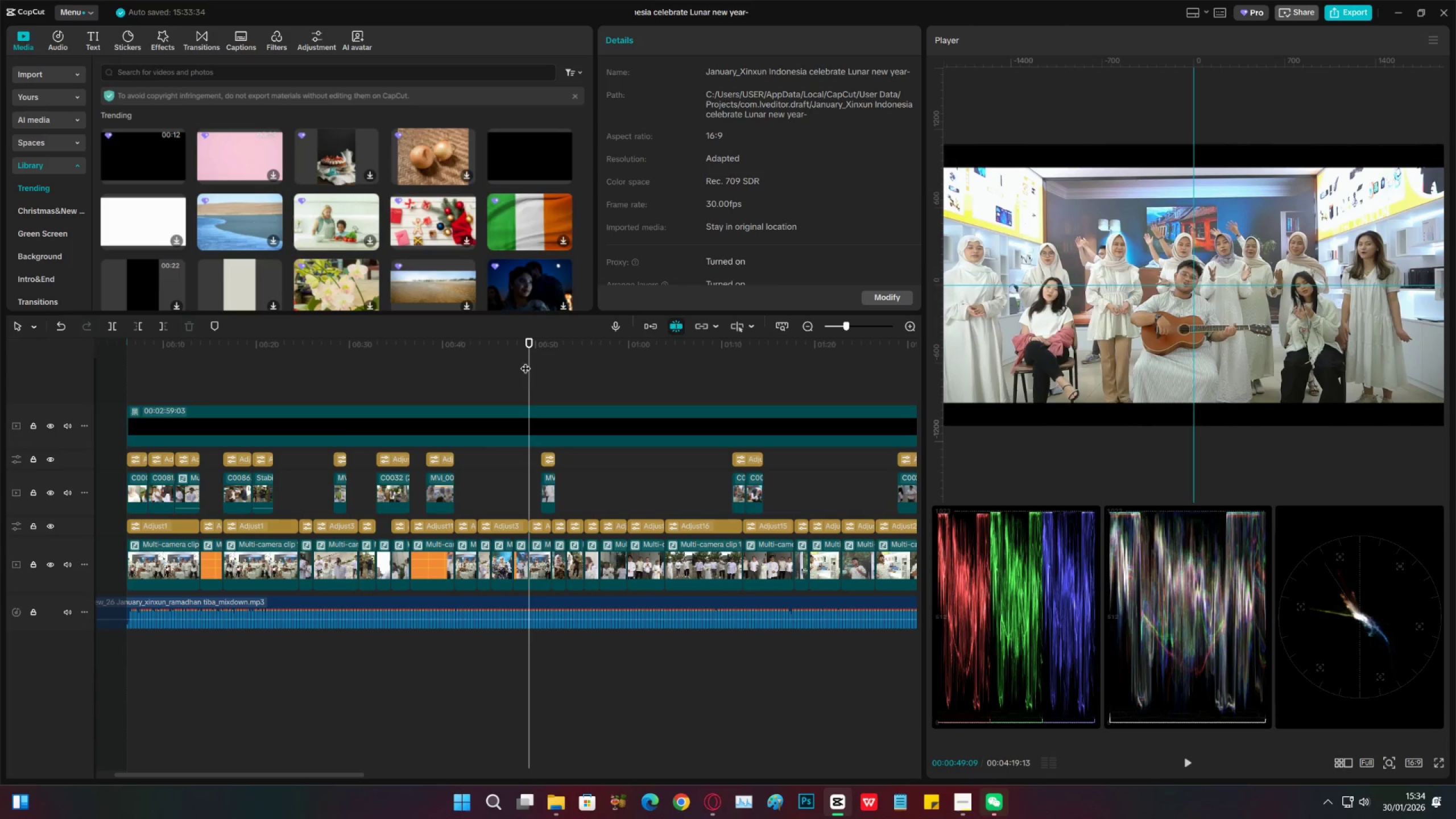 
key(Space)
 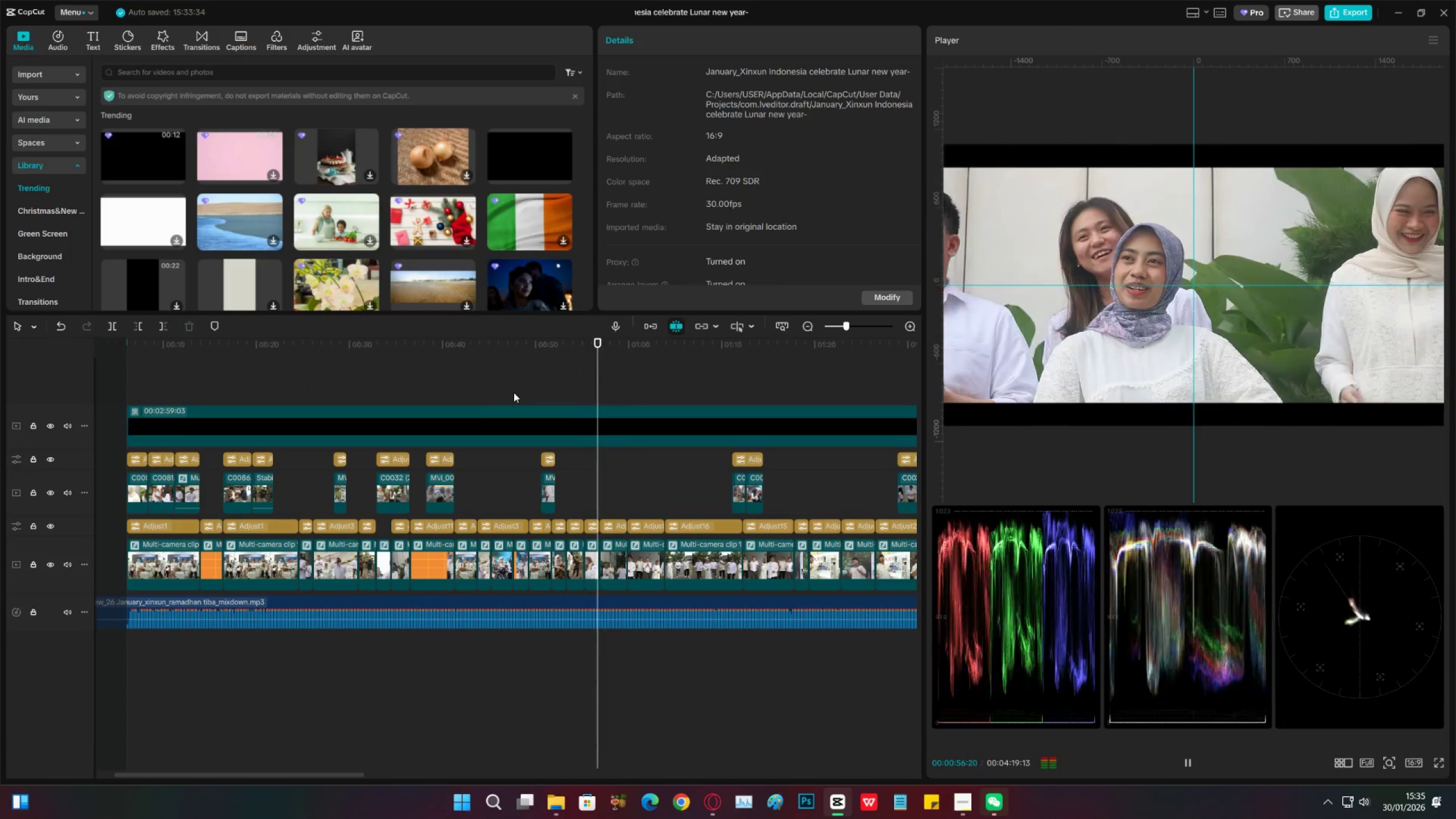 
wait(12.39)
 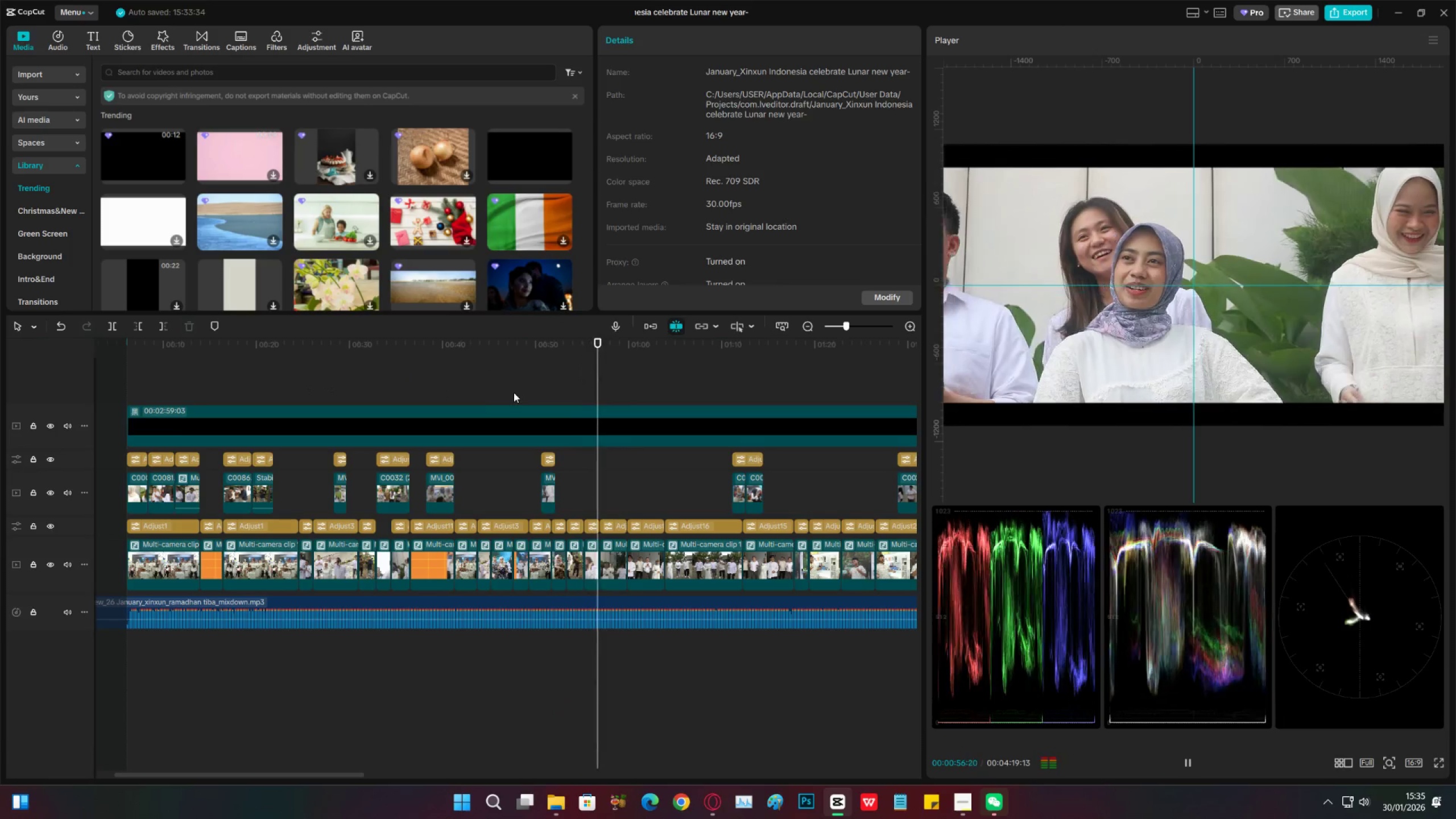 
double_click([208, 389])
 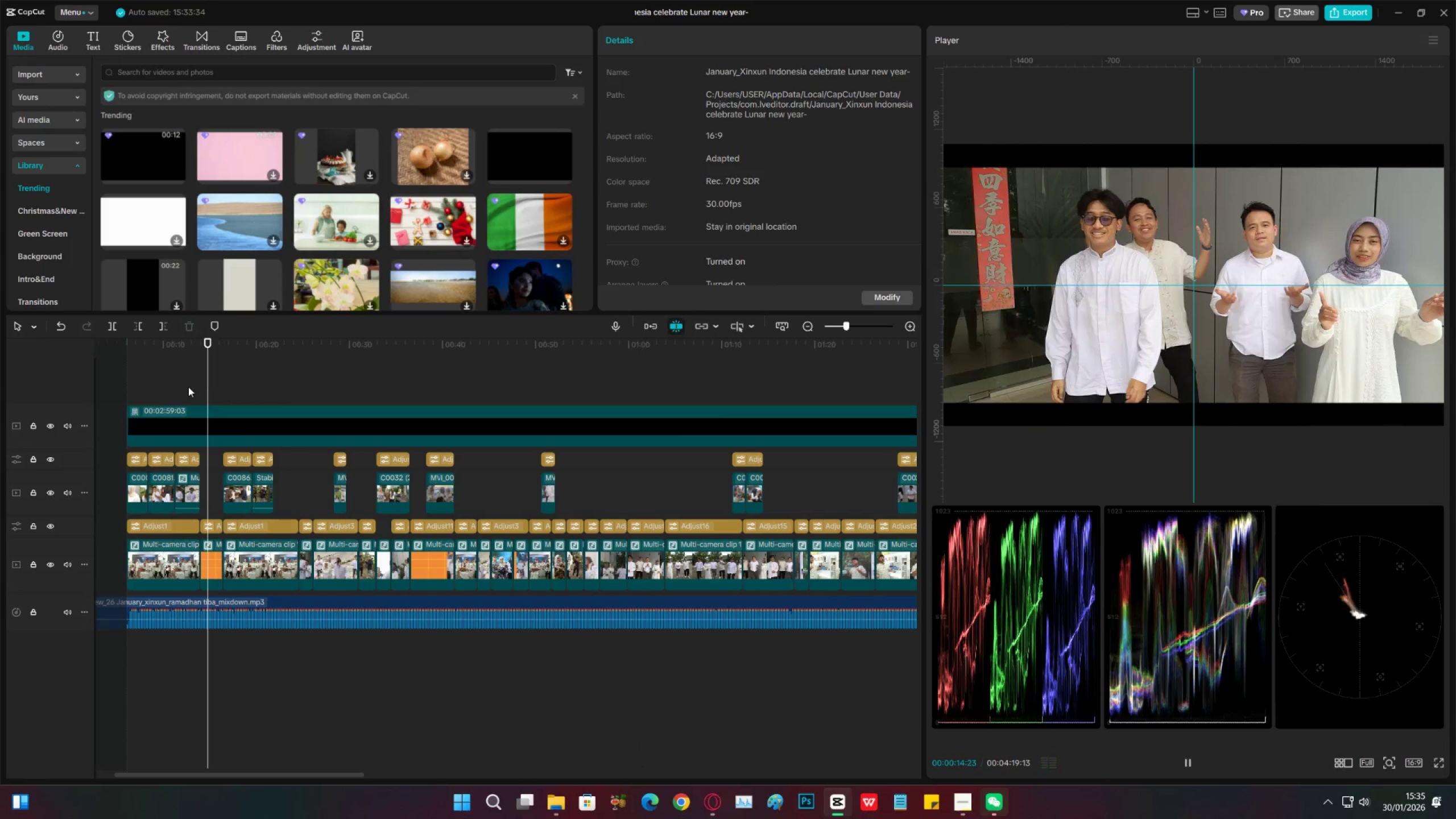 
triple_click([188, 387])
 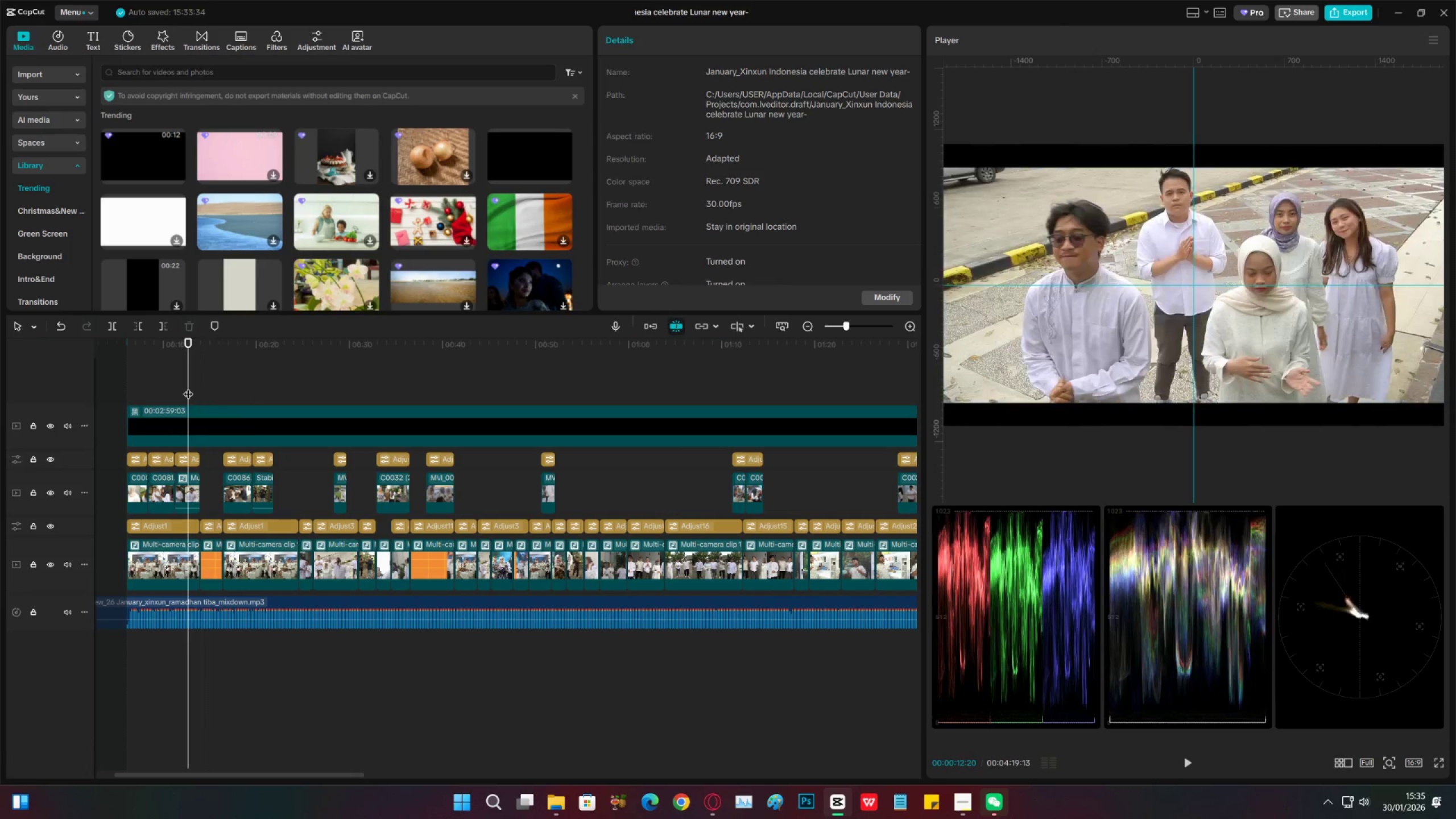 
left_click_drag(start_coordinate=[188, 387], to_coordinate=[242, 387])
 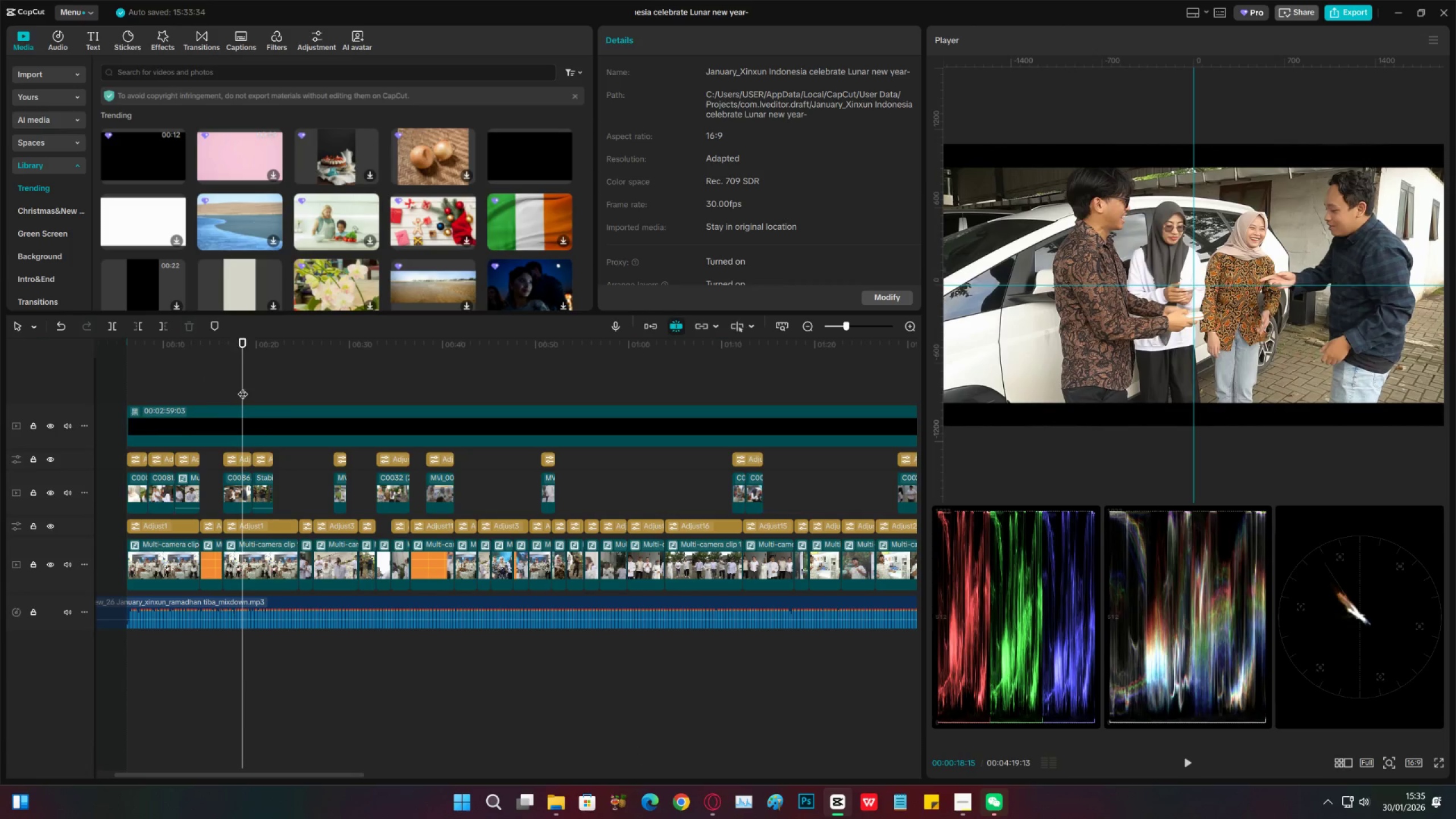 
key(Space)
 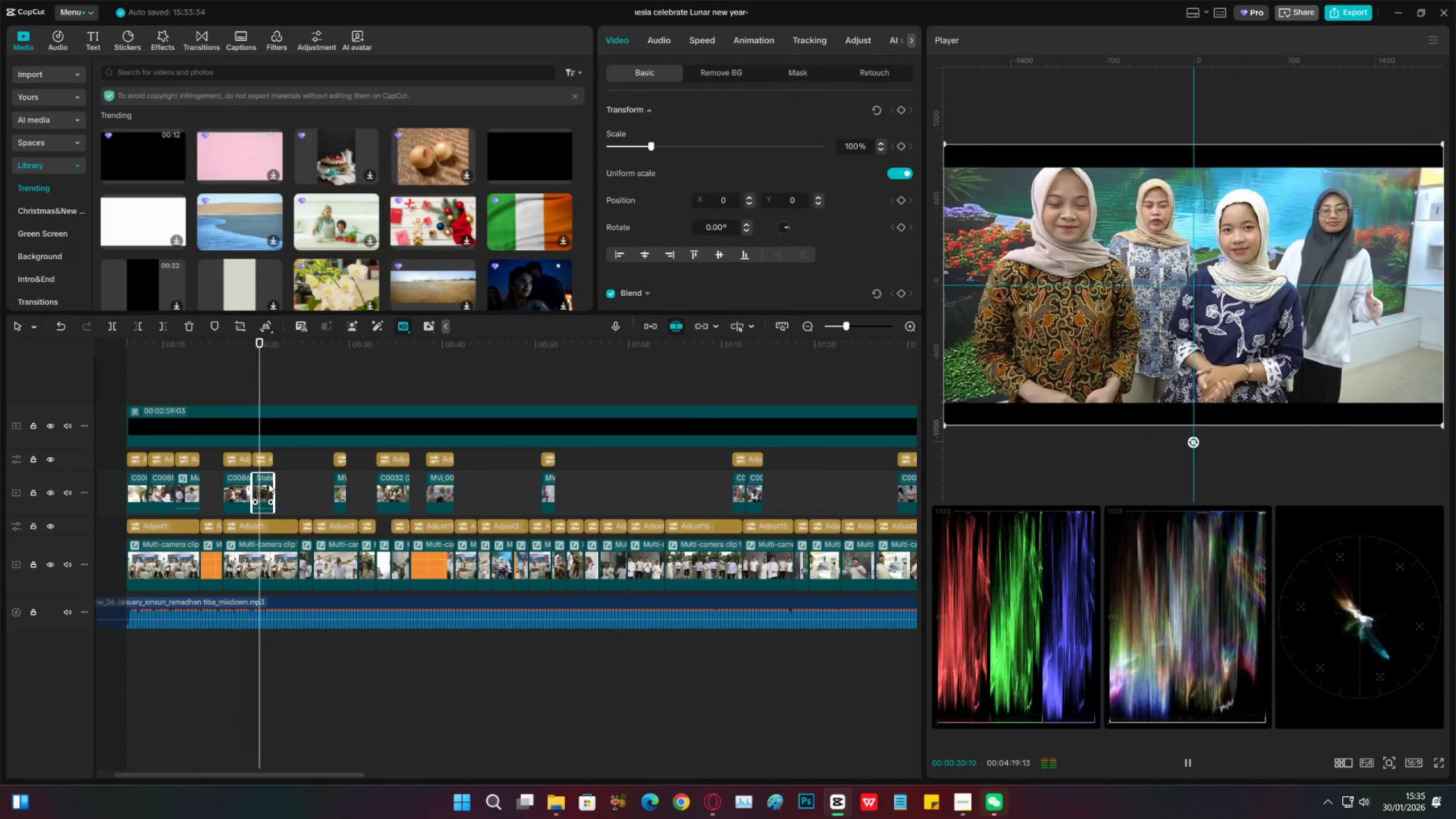 
key(Space)
 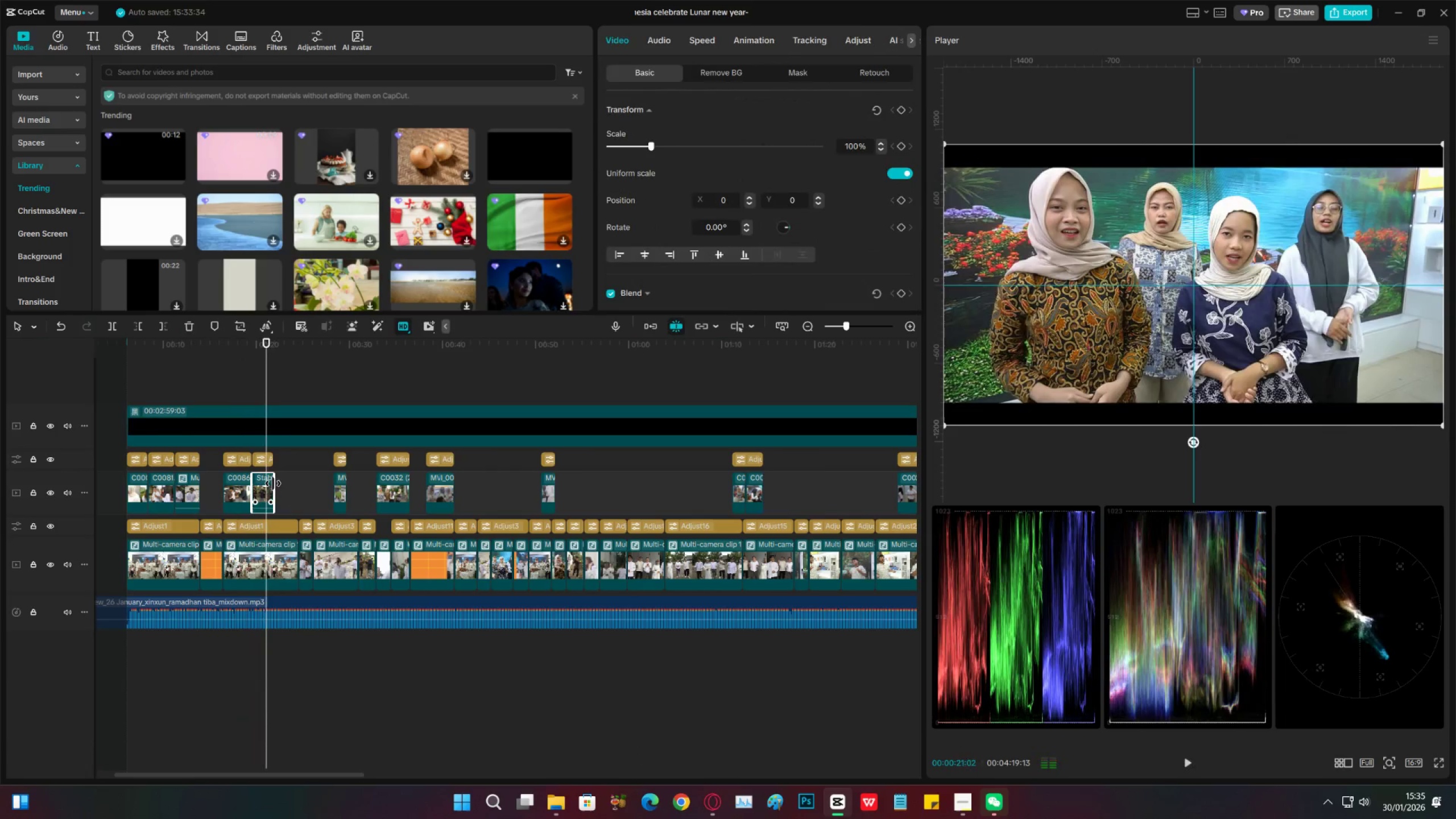 
left_click_drag(start_coordinate=[273, 483], to_coordinate=[267, 483])
 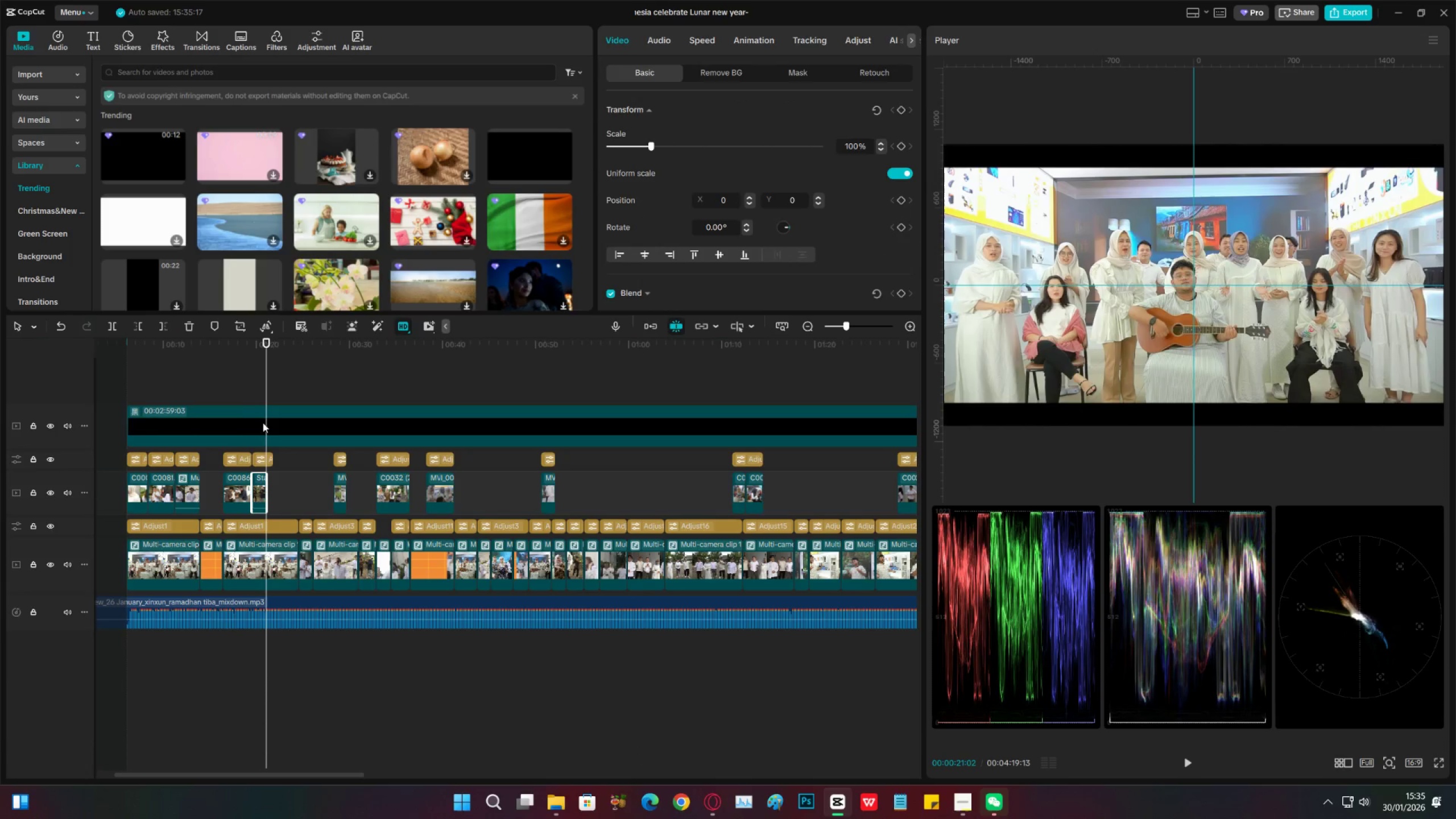 
left_click([263, 388])
 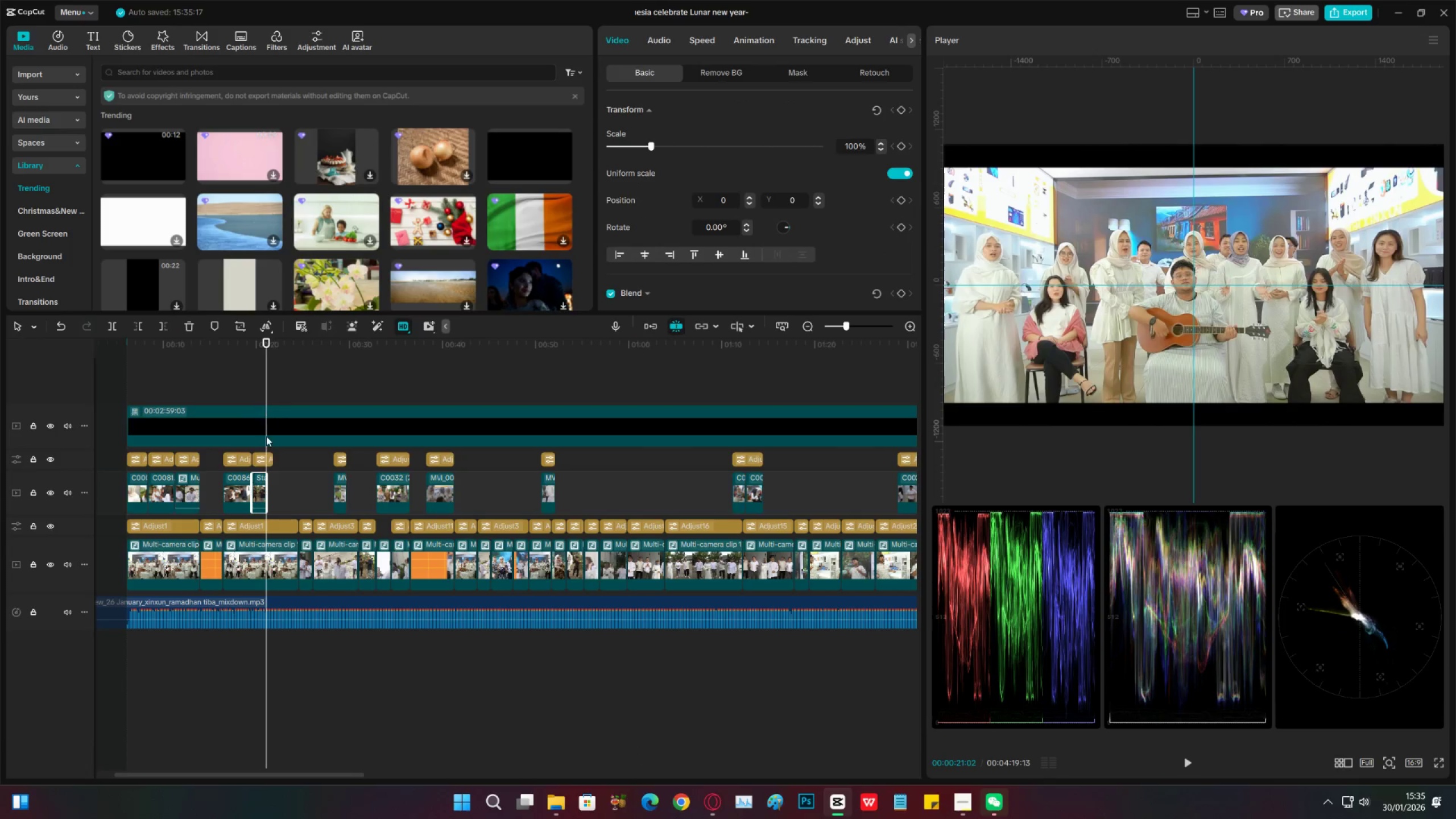 
key(C)
 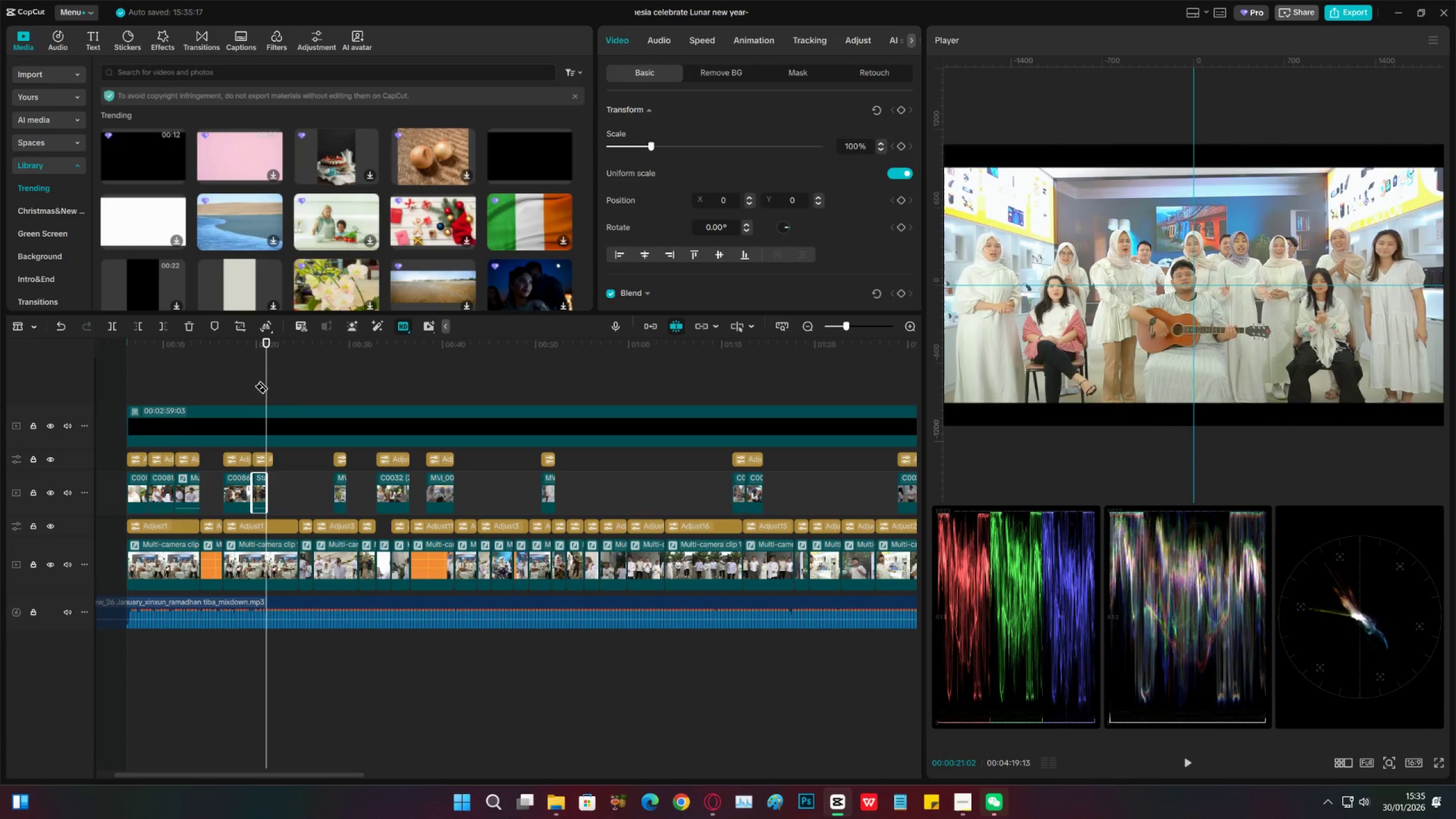 
left_click([257, 373])
 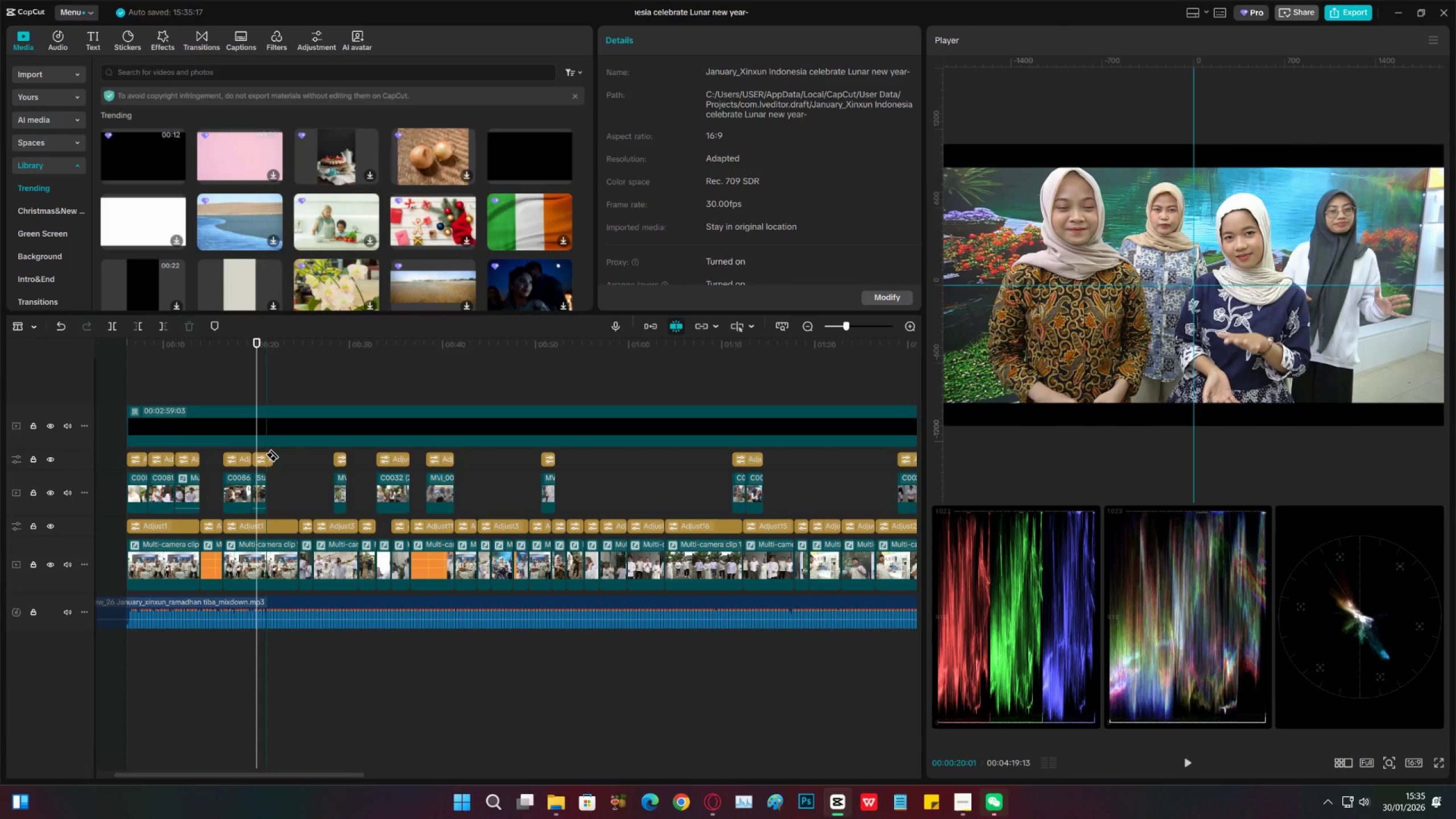 
left_click([266, 462])
 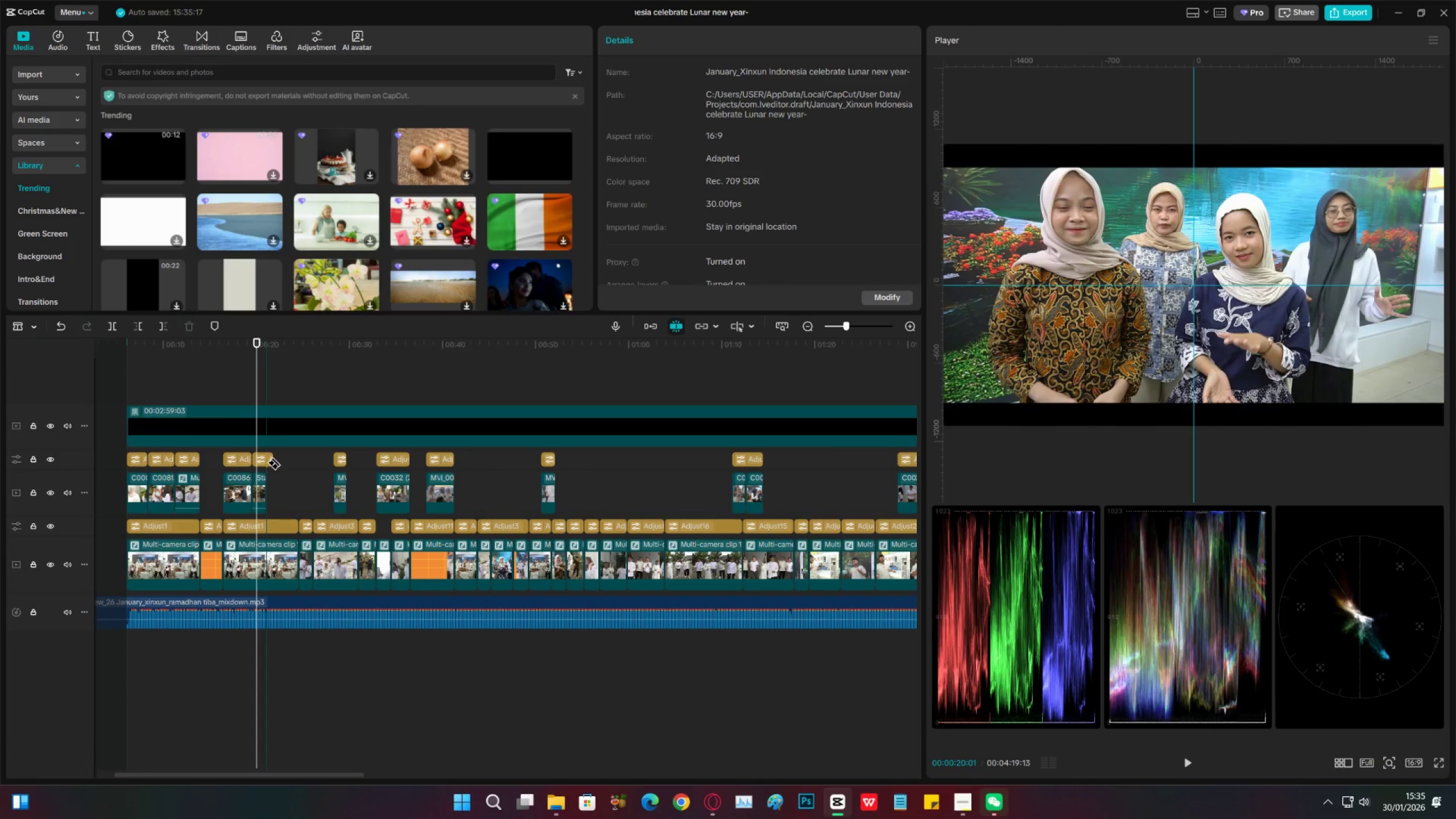 
key(V)
 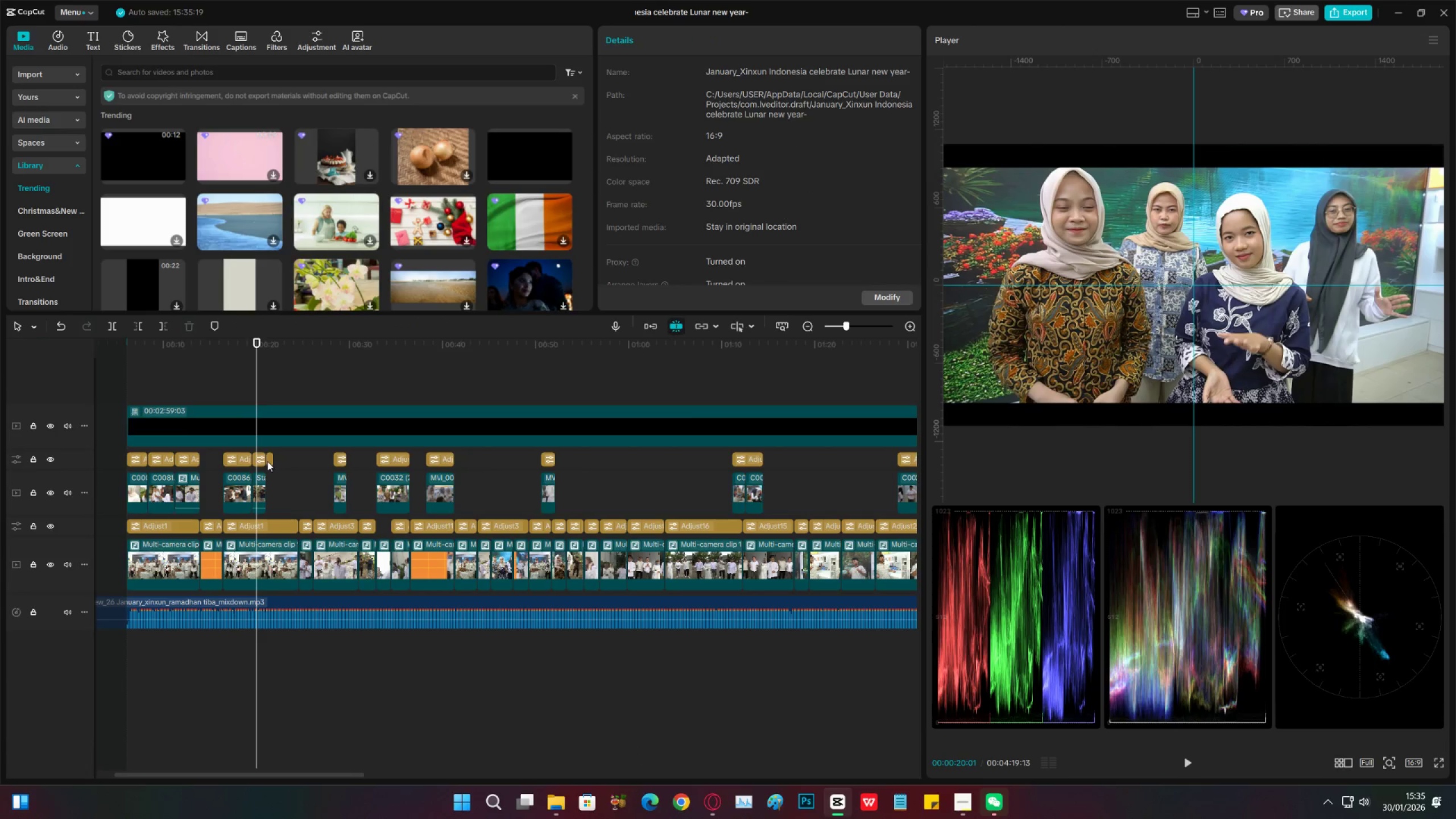 
left_click([268, 461])
 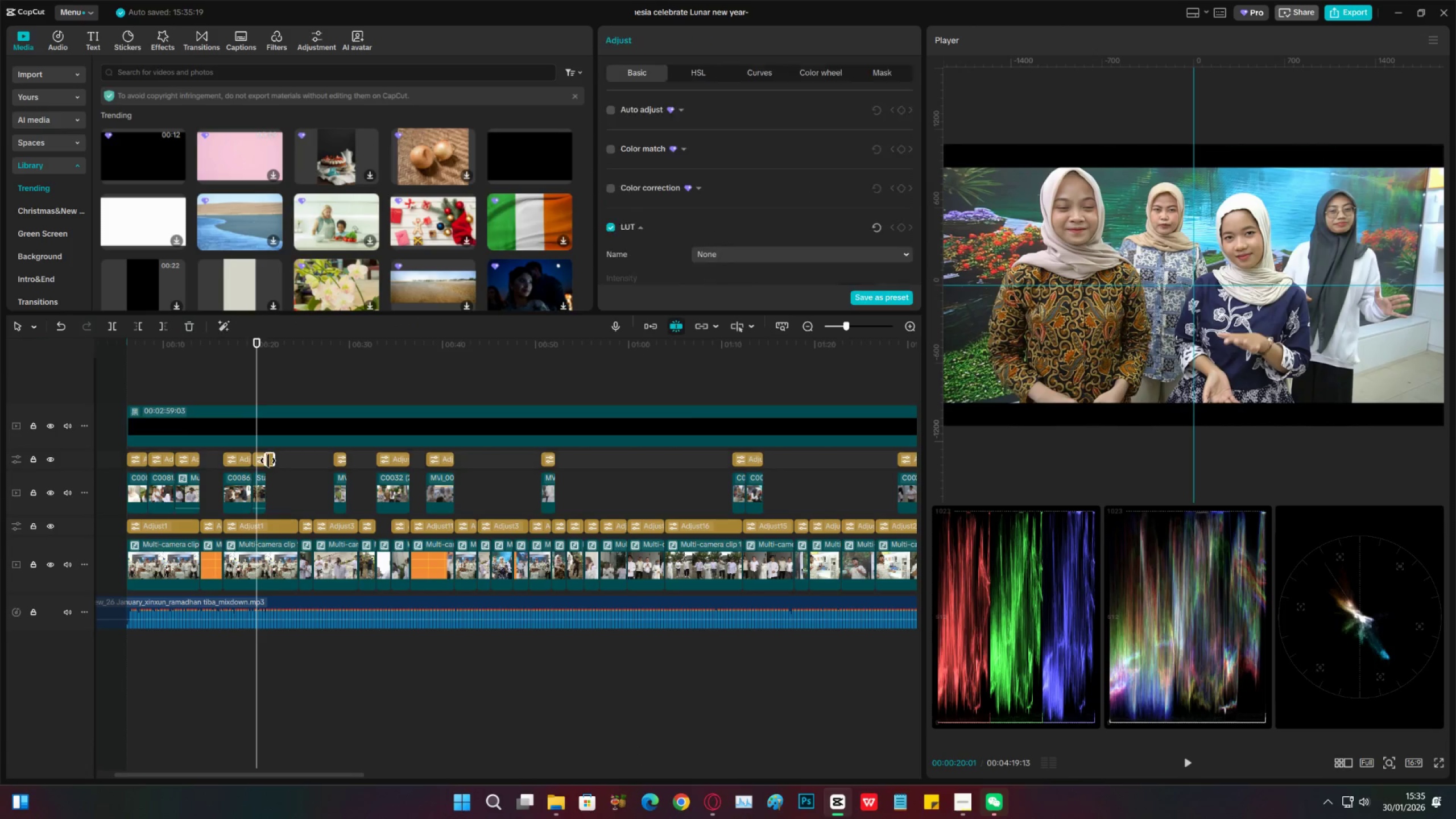 
key(X)
 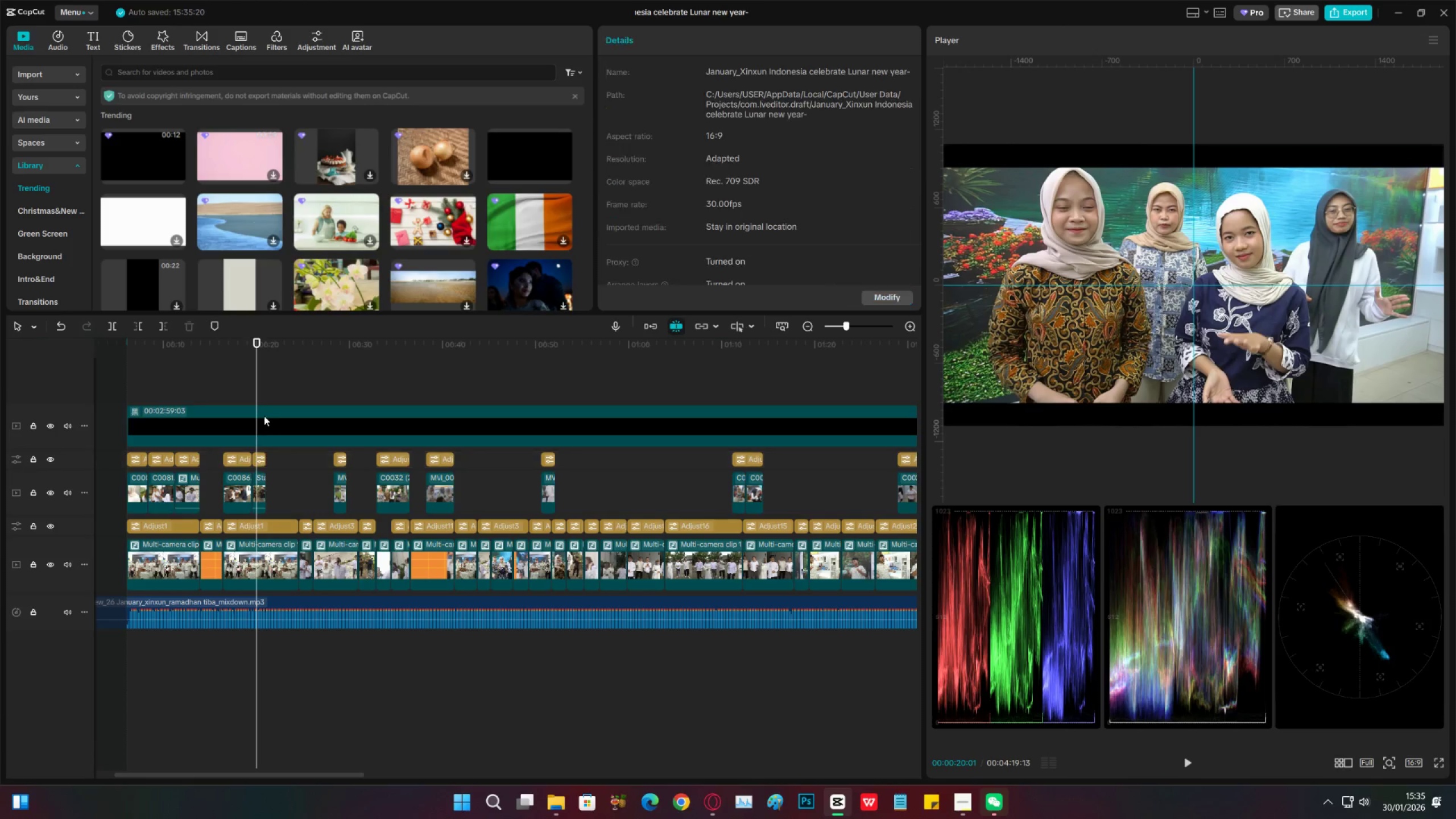 
key(Space)
 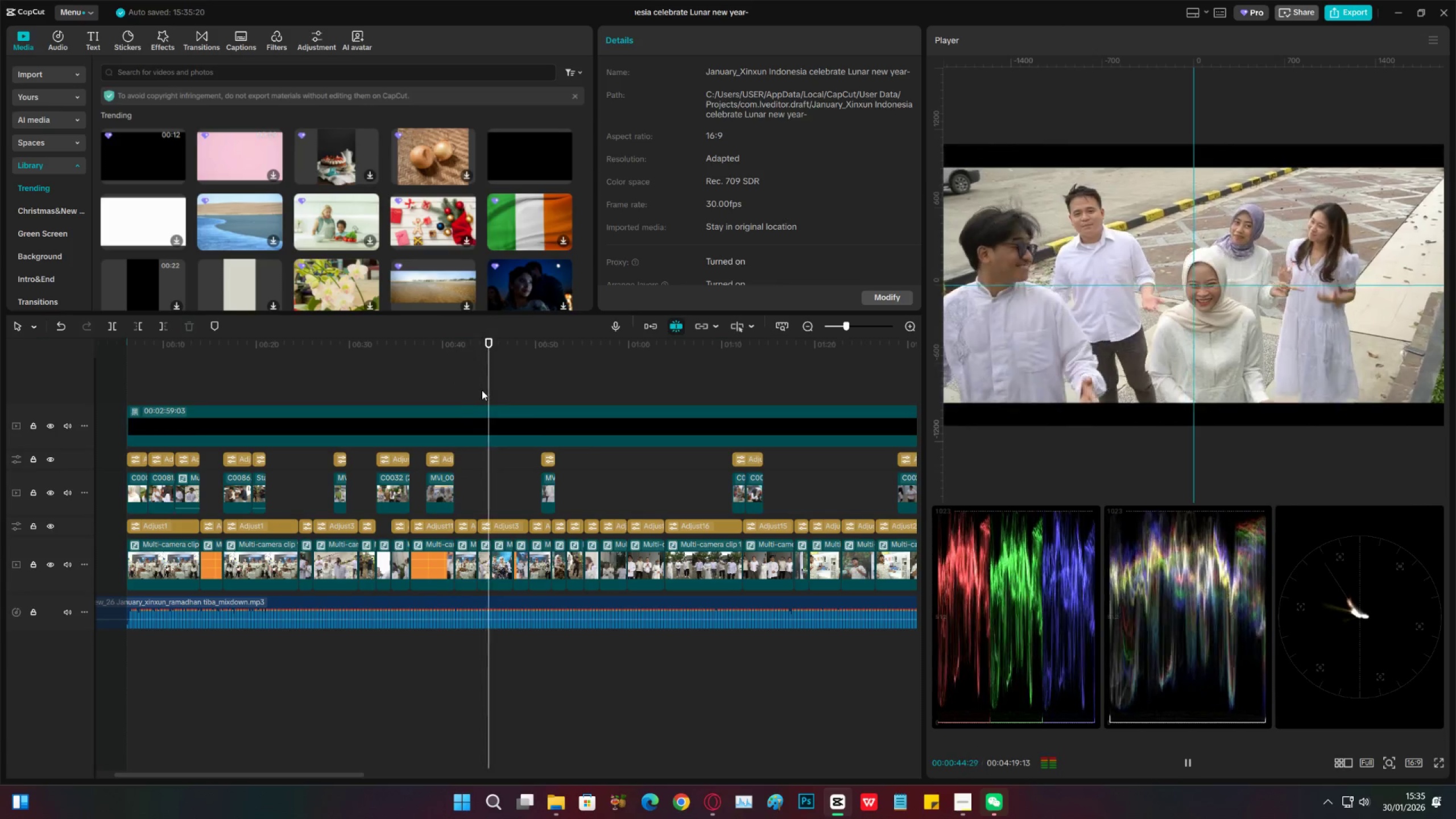 
wait(30.0)
 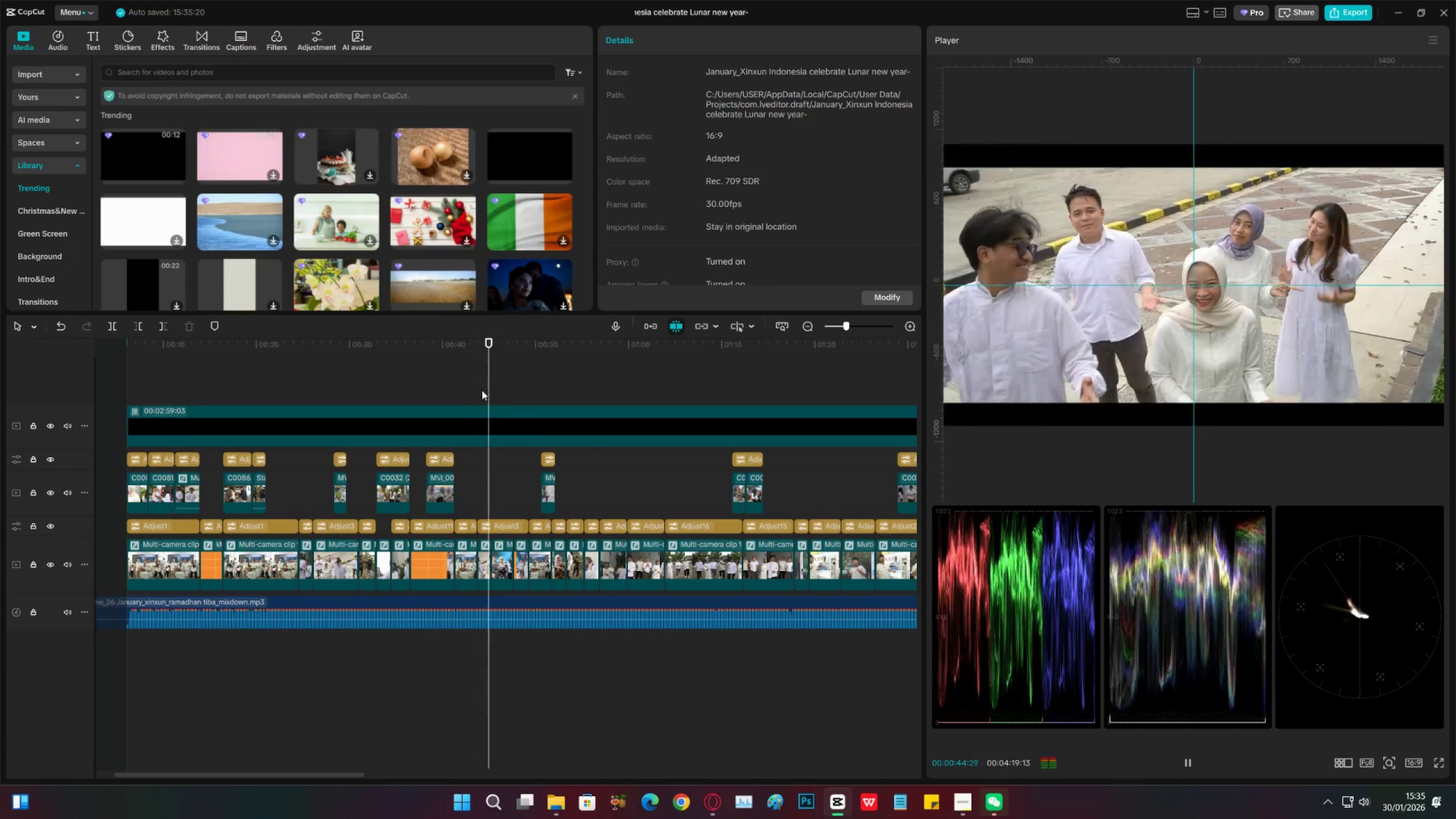 
key(Space)
 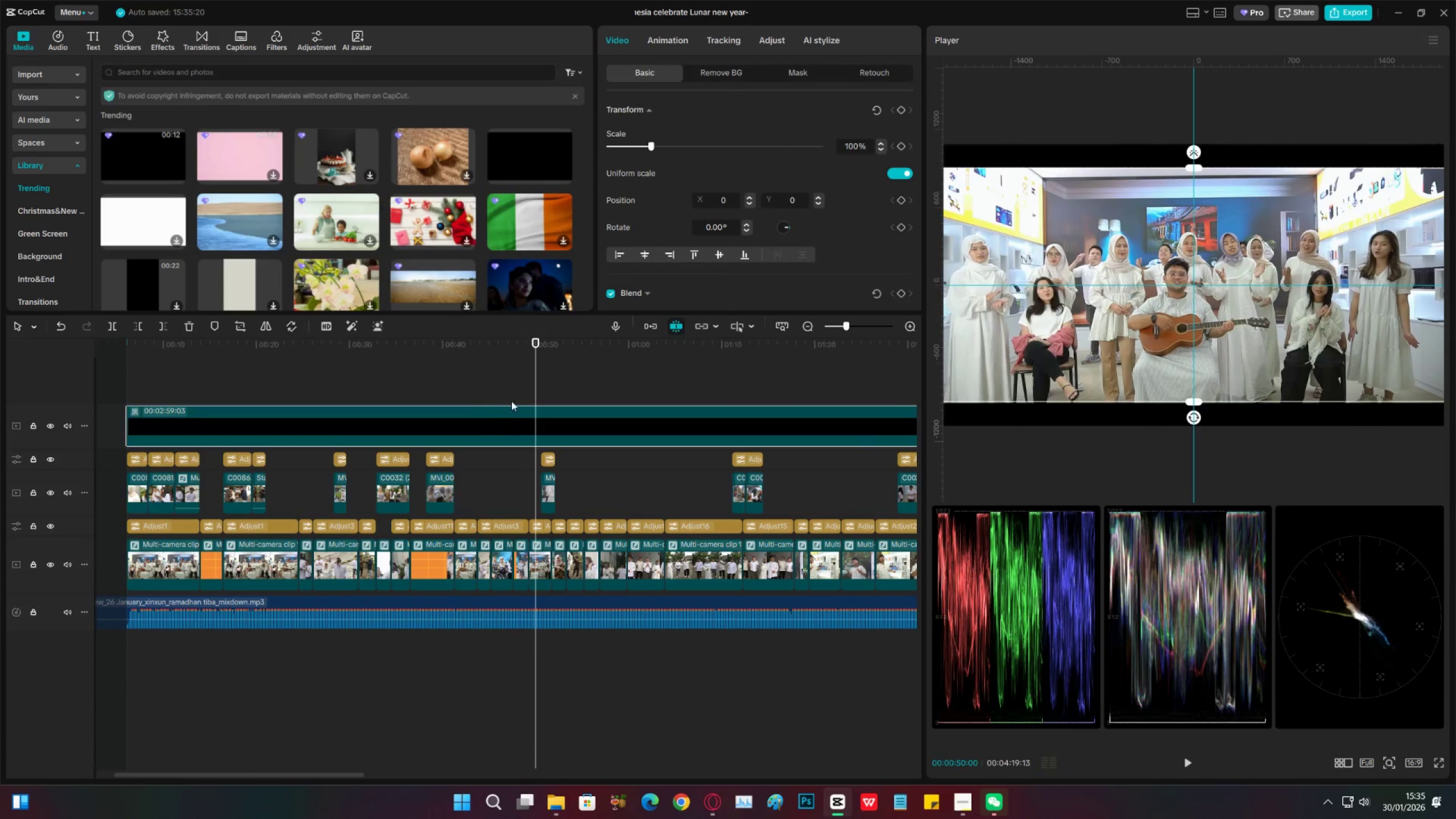 
left_click([511, 392])
 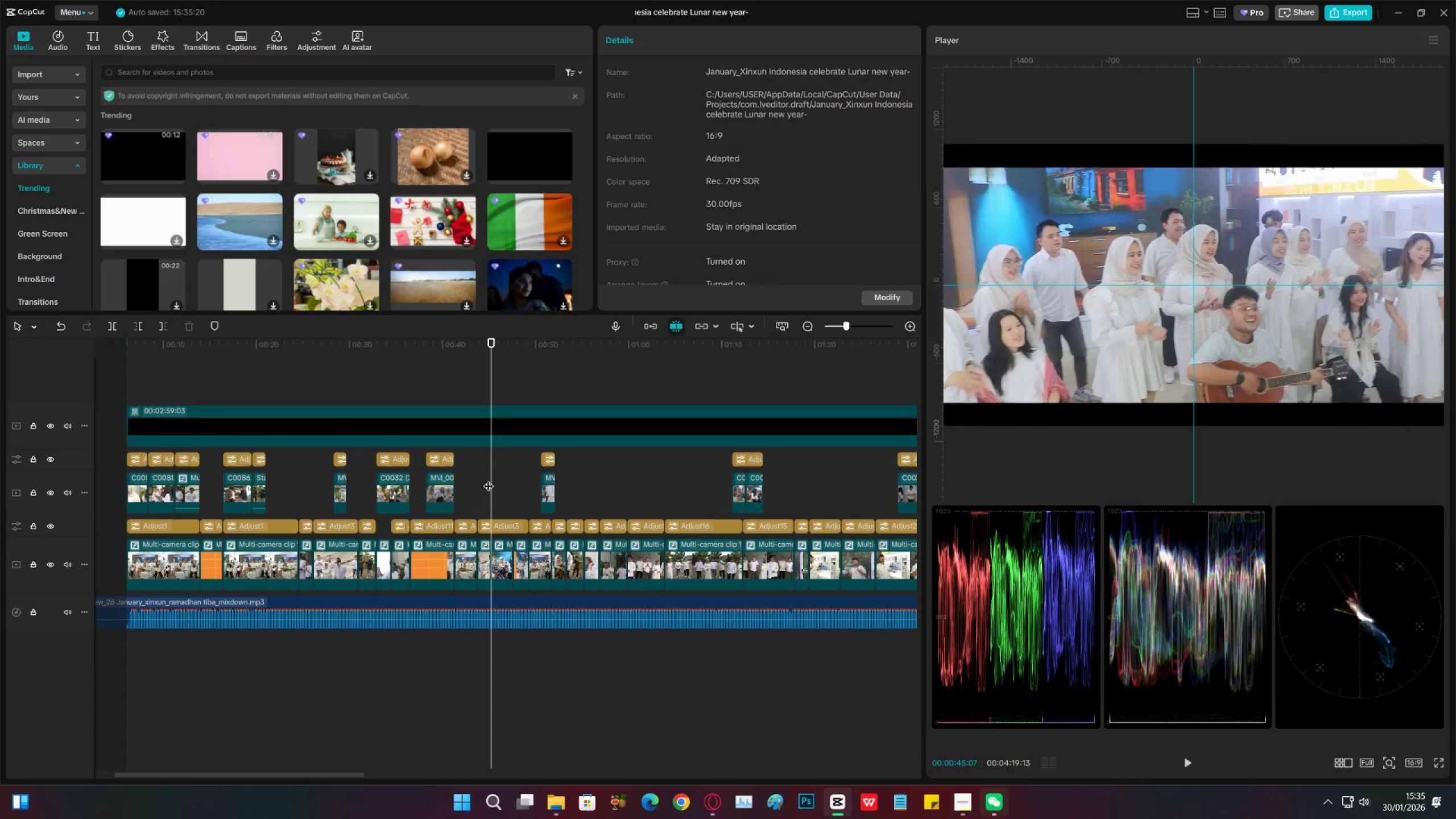 
key(Space)
 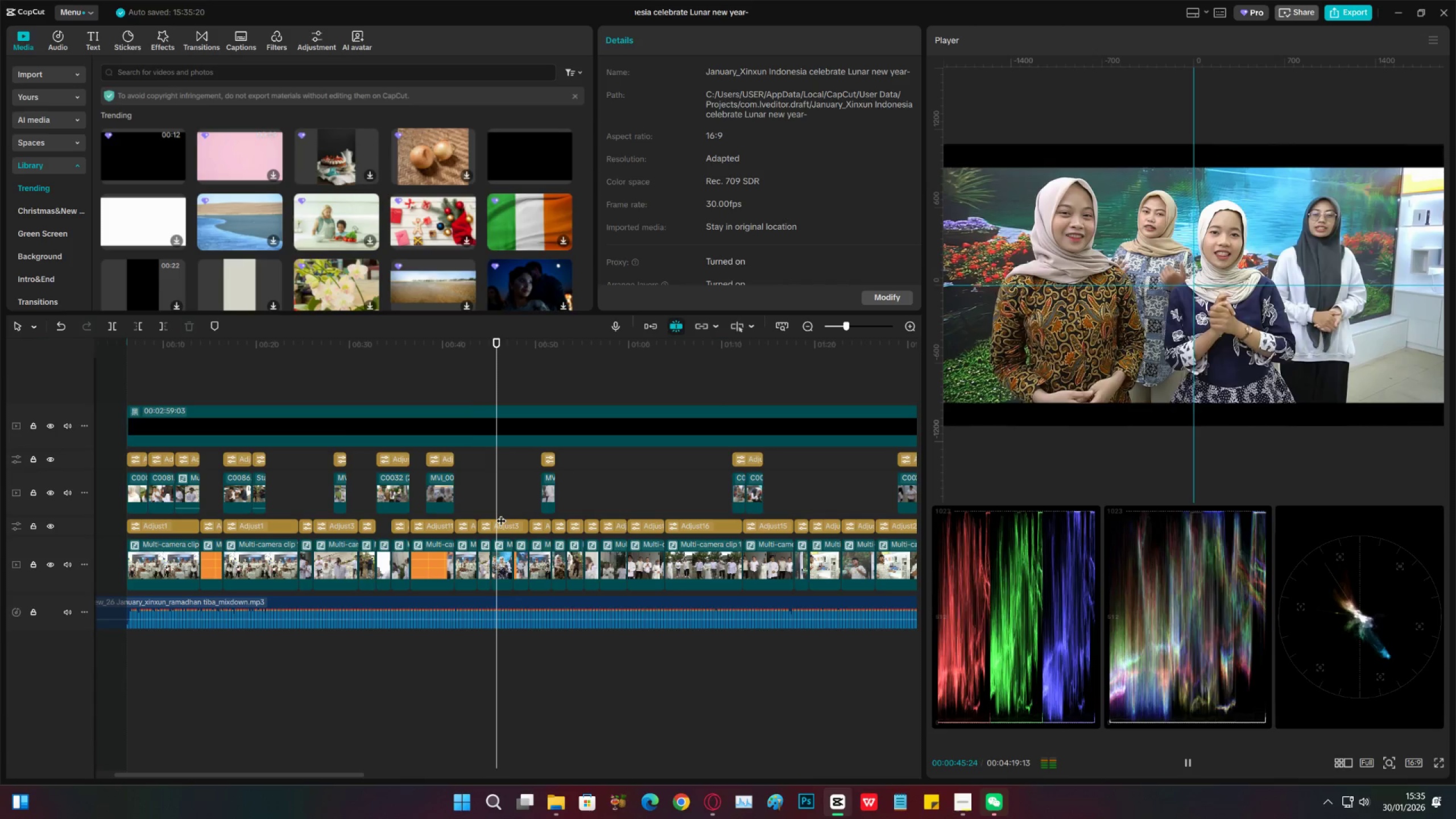 
key(Space)
 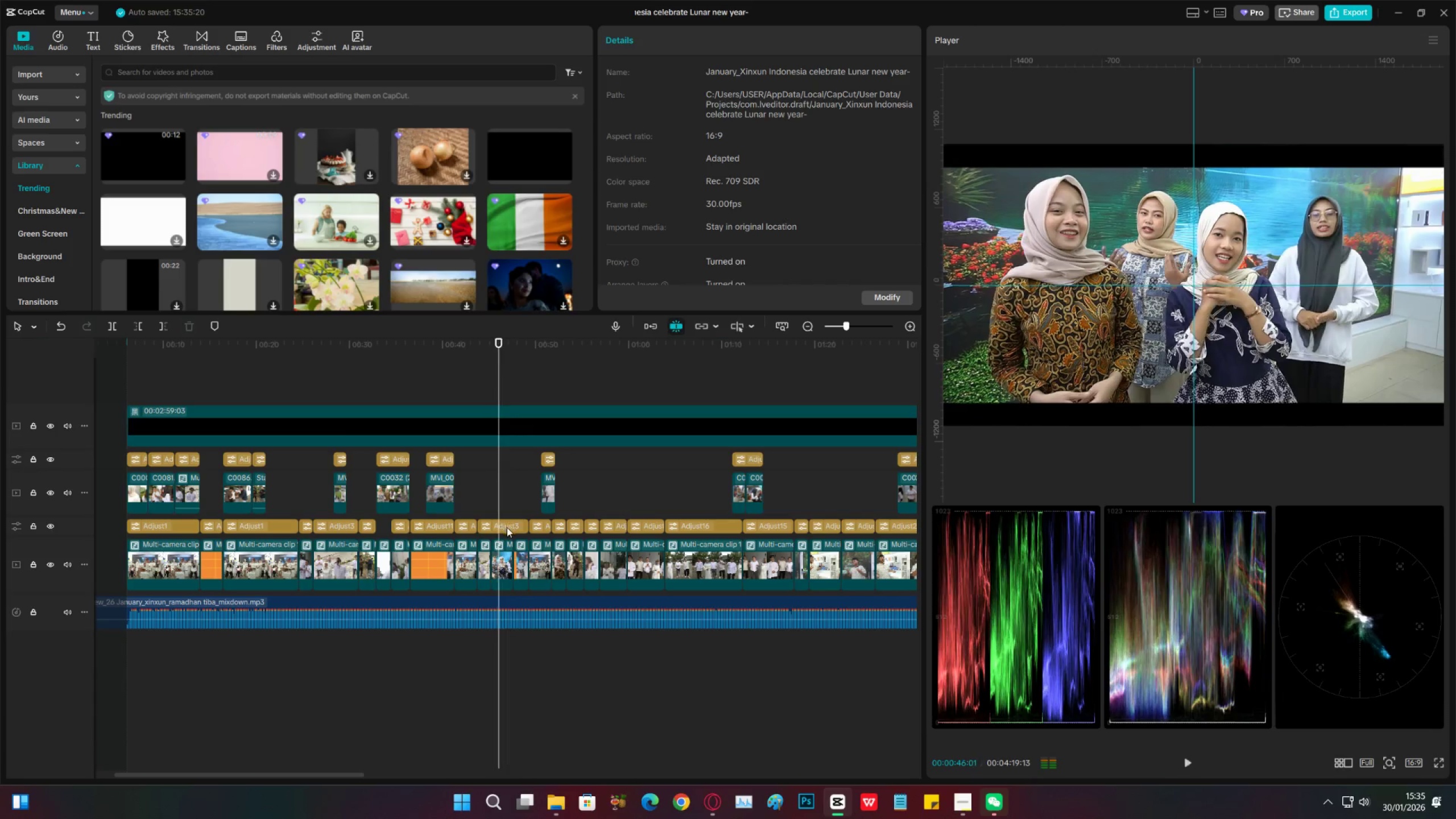 
key(C)
 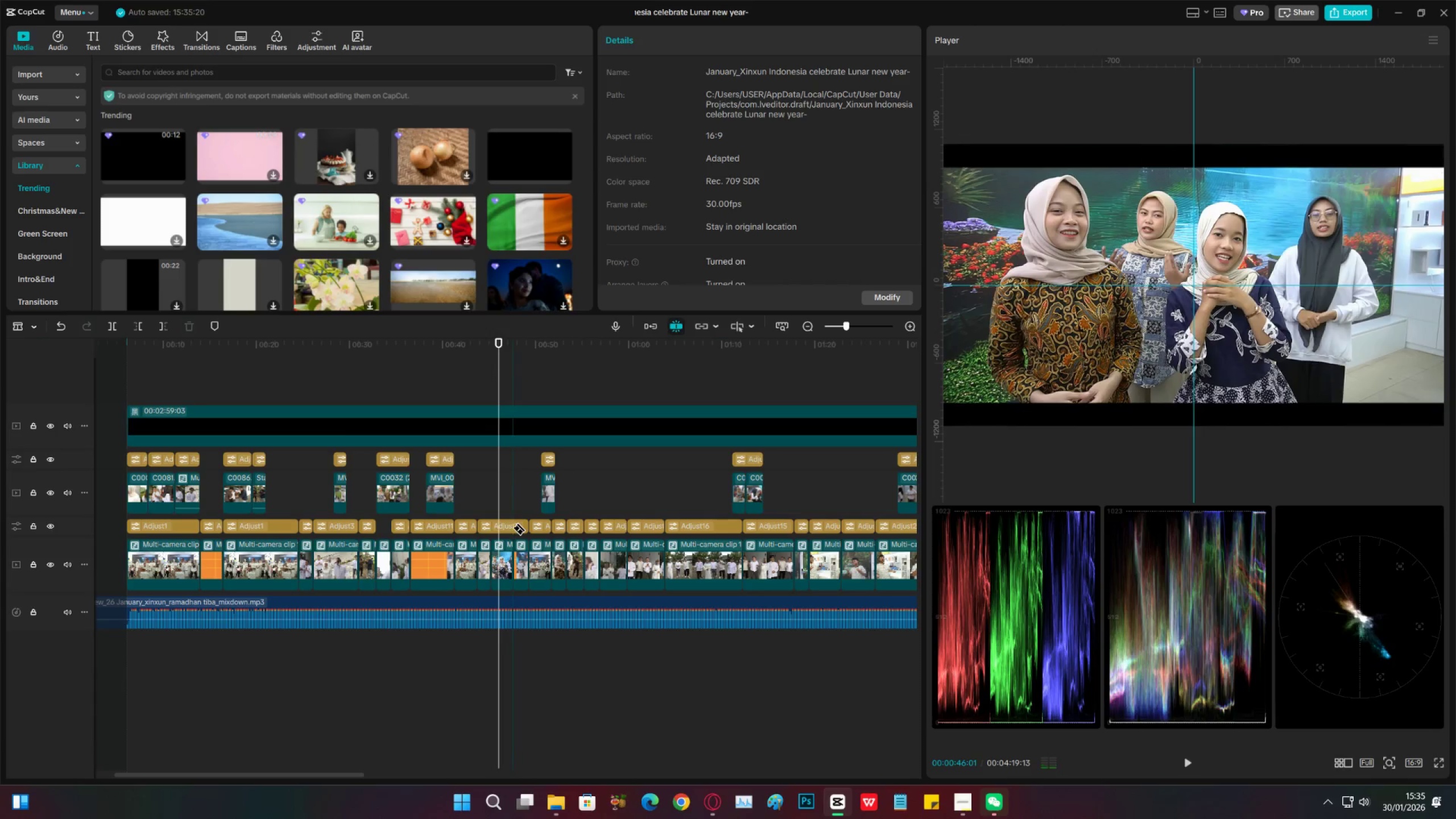 
left_click([512, 527])
 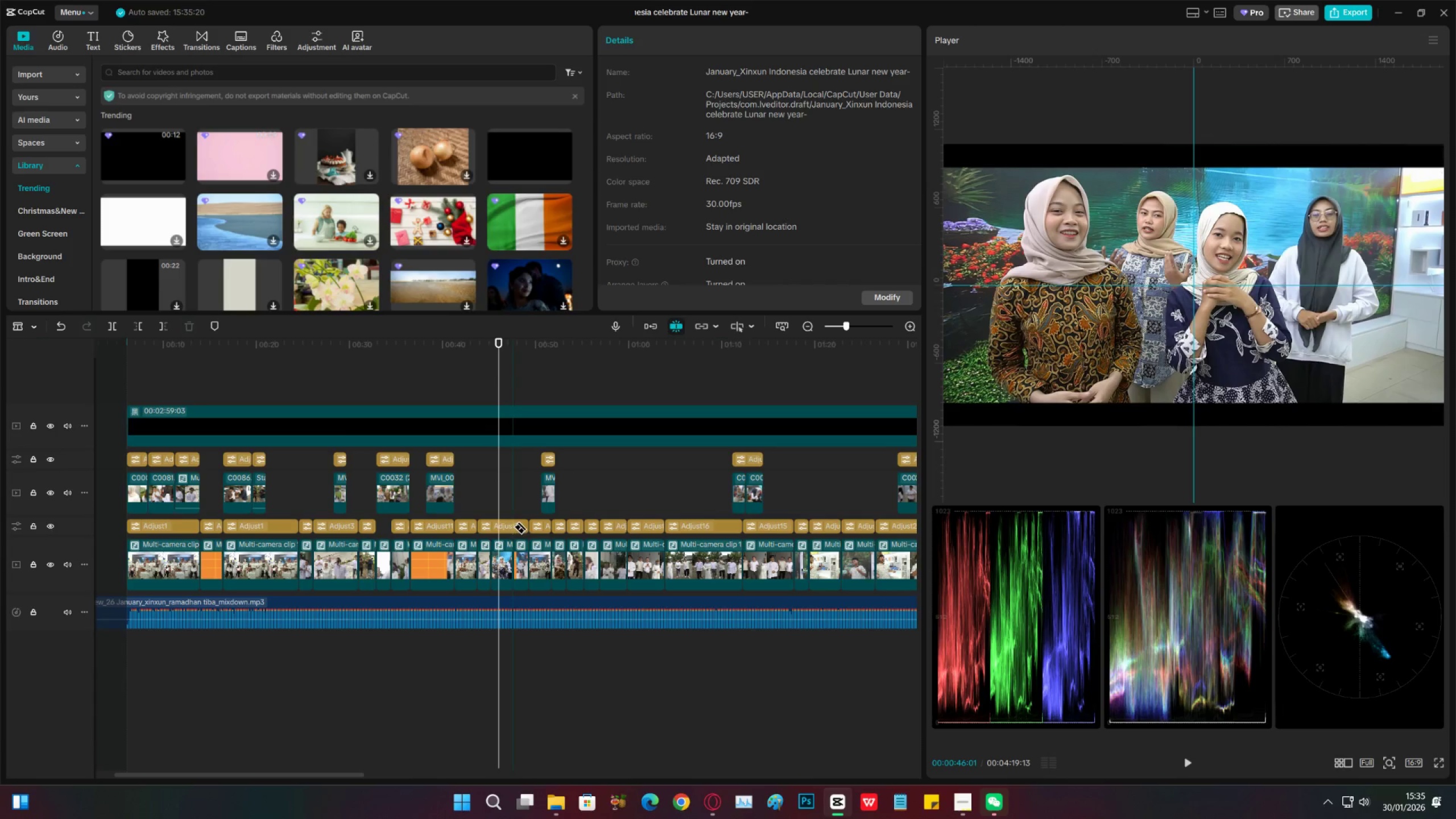 
key(V)
 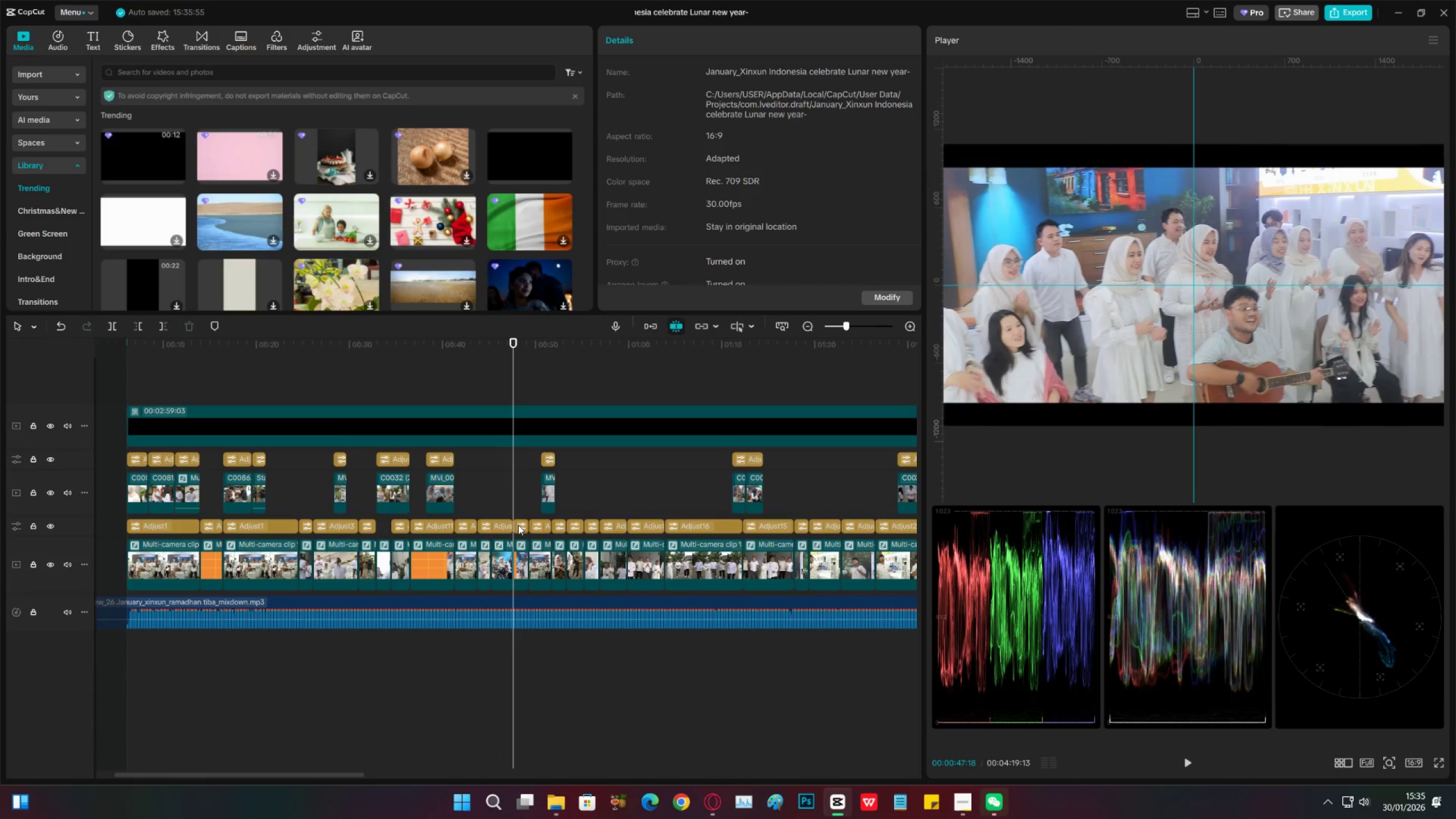 
double_click([518, 526])
 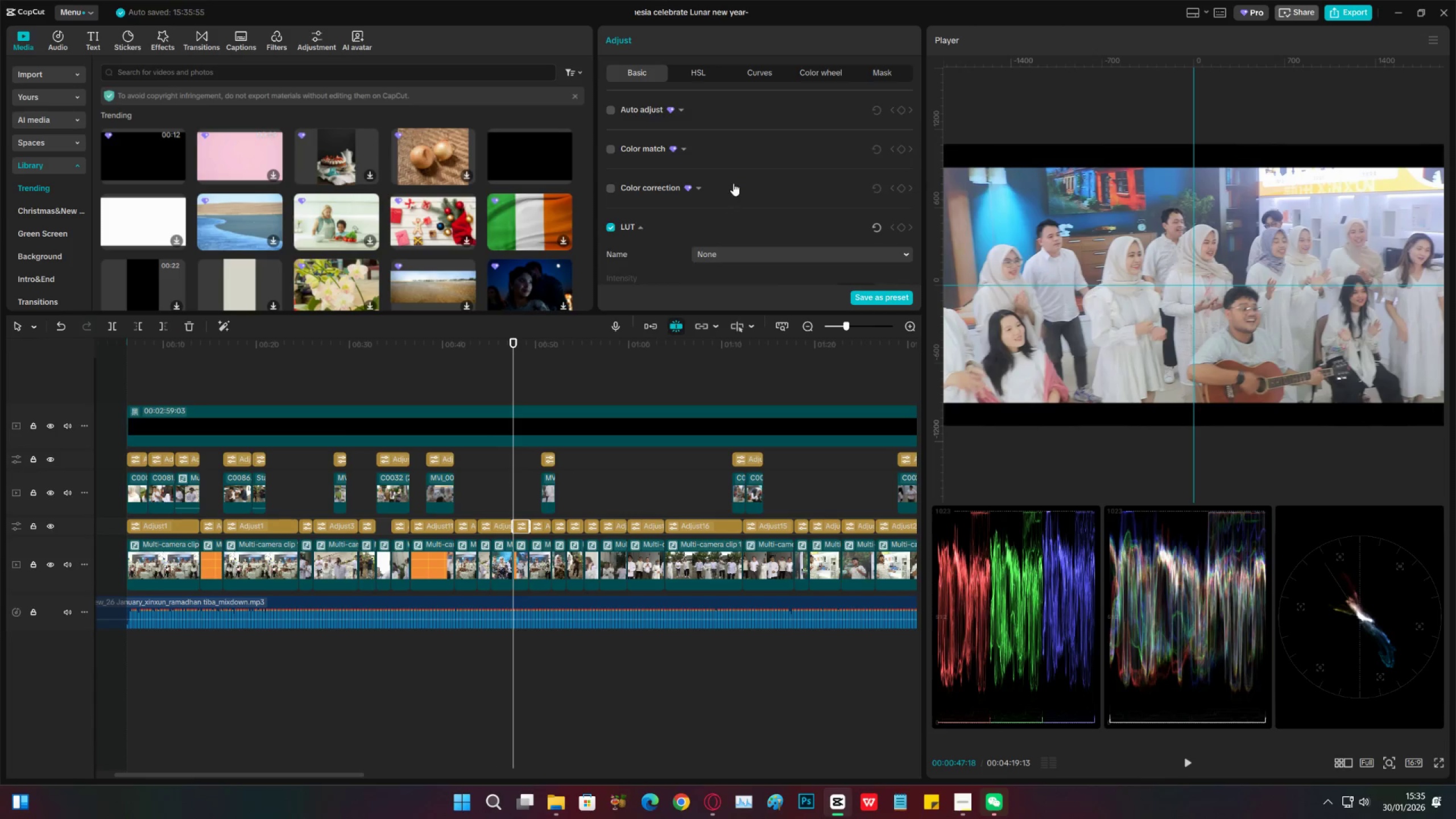 
scroll: coordinate [792, 212], scroll_direction: down, amount: 12.0
 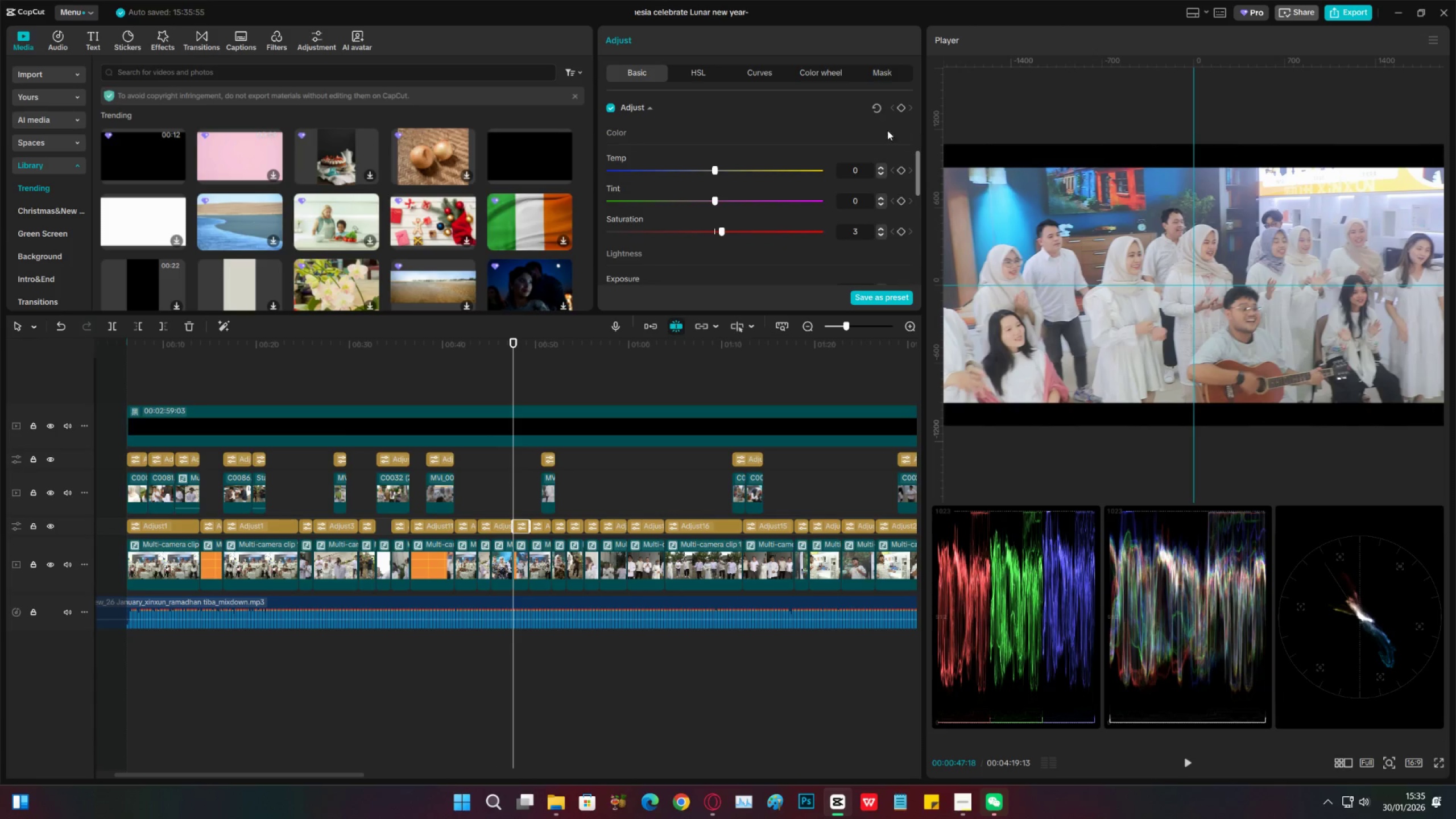 
left_click([878, 110])
 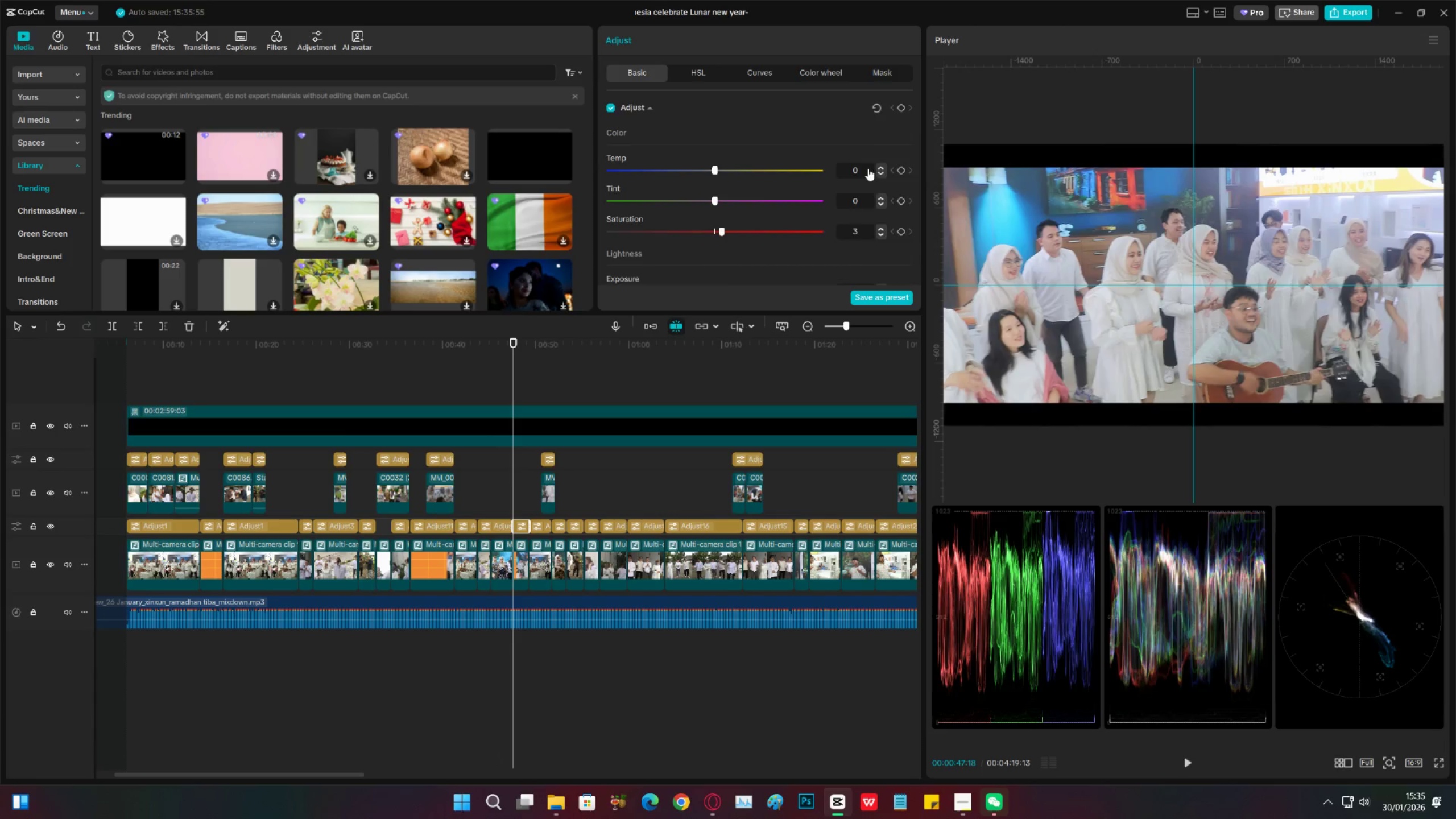 
scroll: coordinate [833, 213], scroll_direction: down, amount: 5.0
 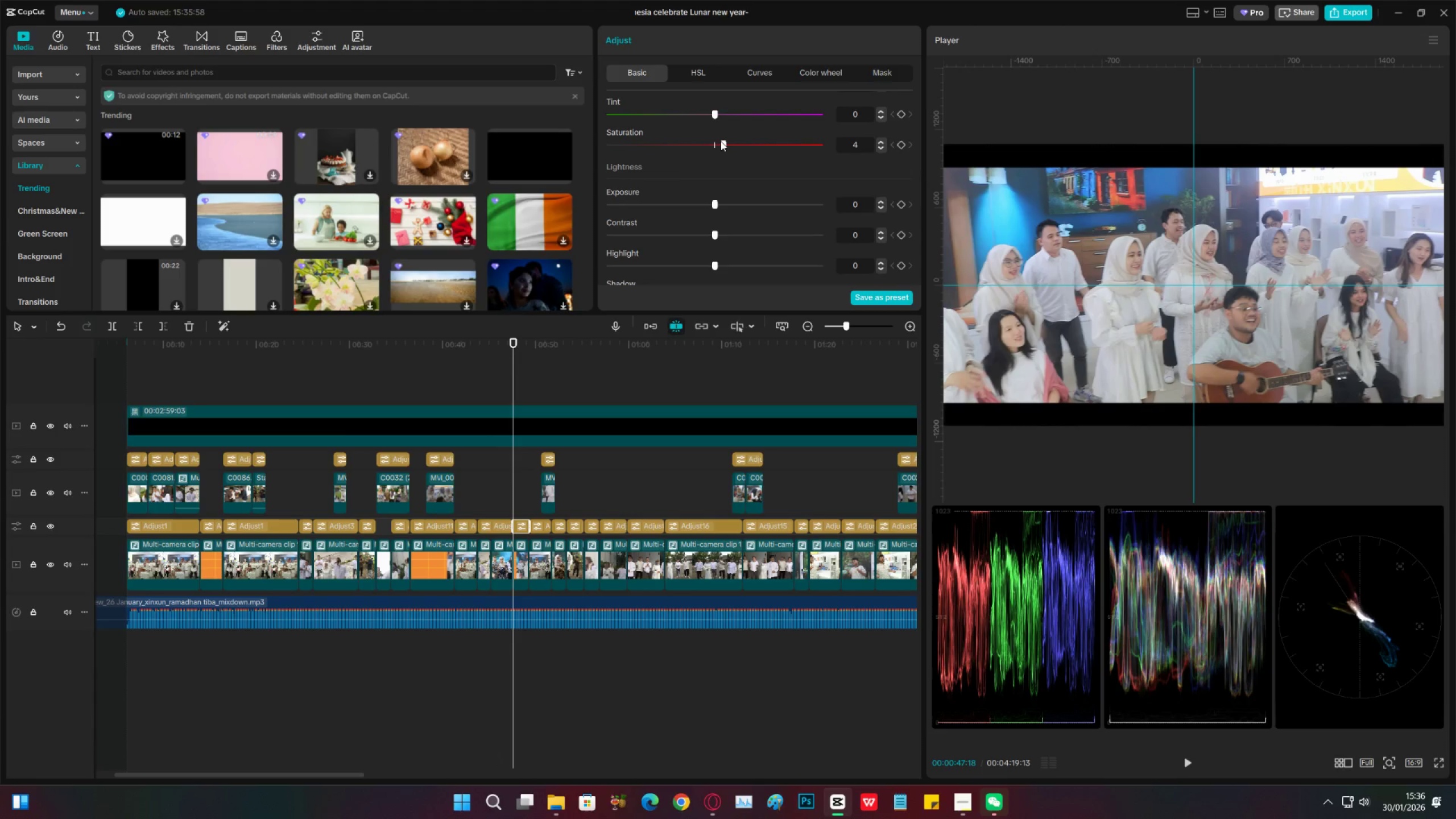 
left_click([723, 141])
 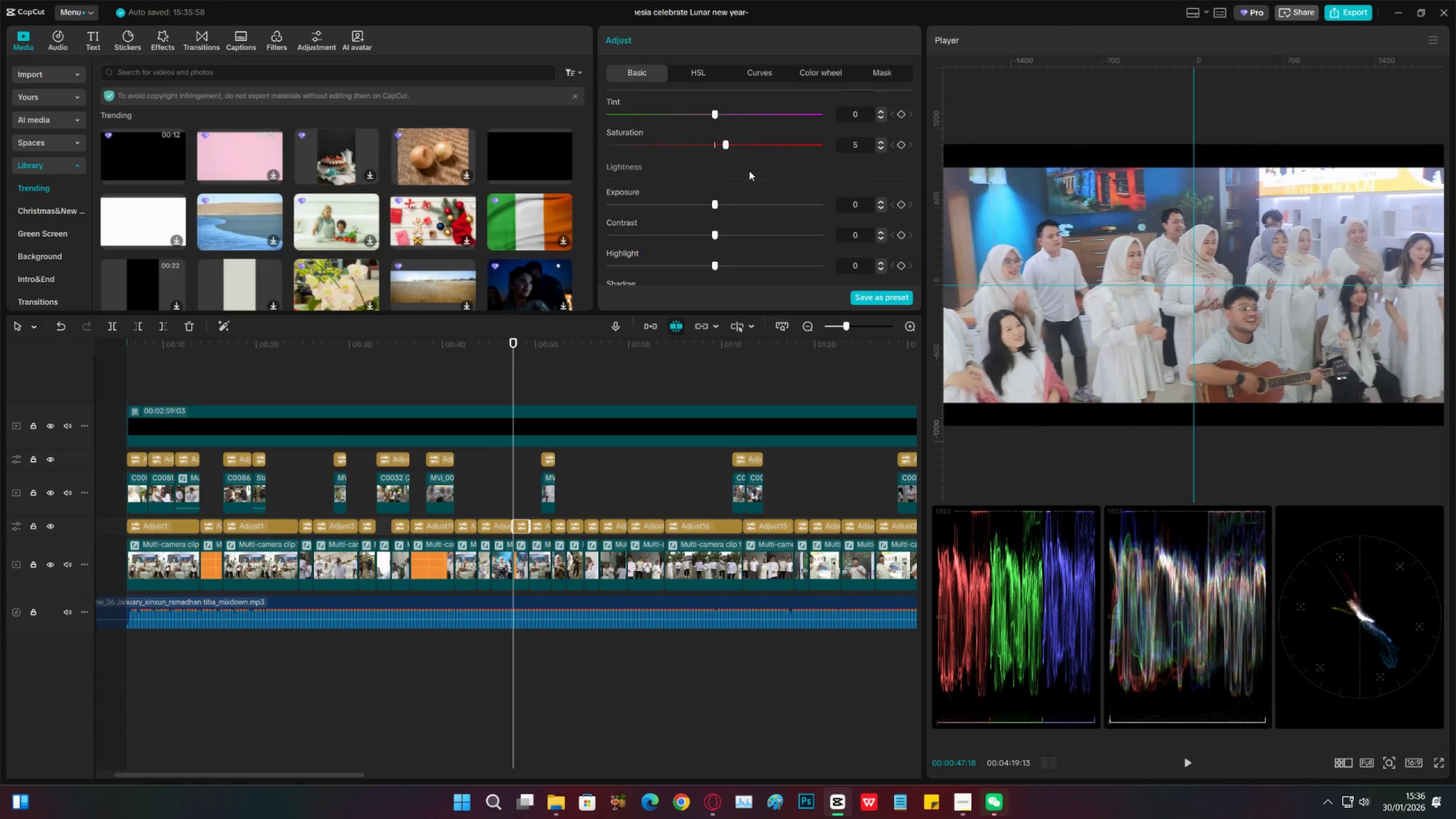 
scroll: coordinate [745, 218], scroll_direction: down, amount: 10.0
 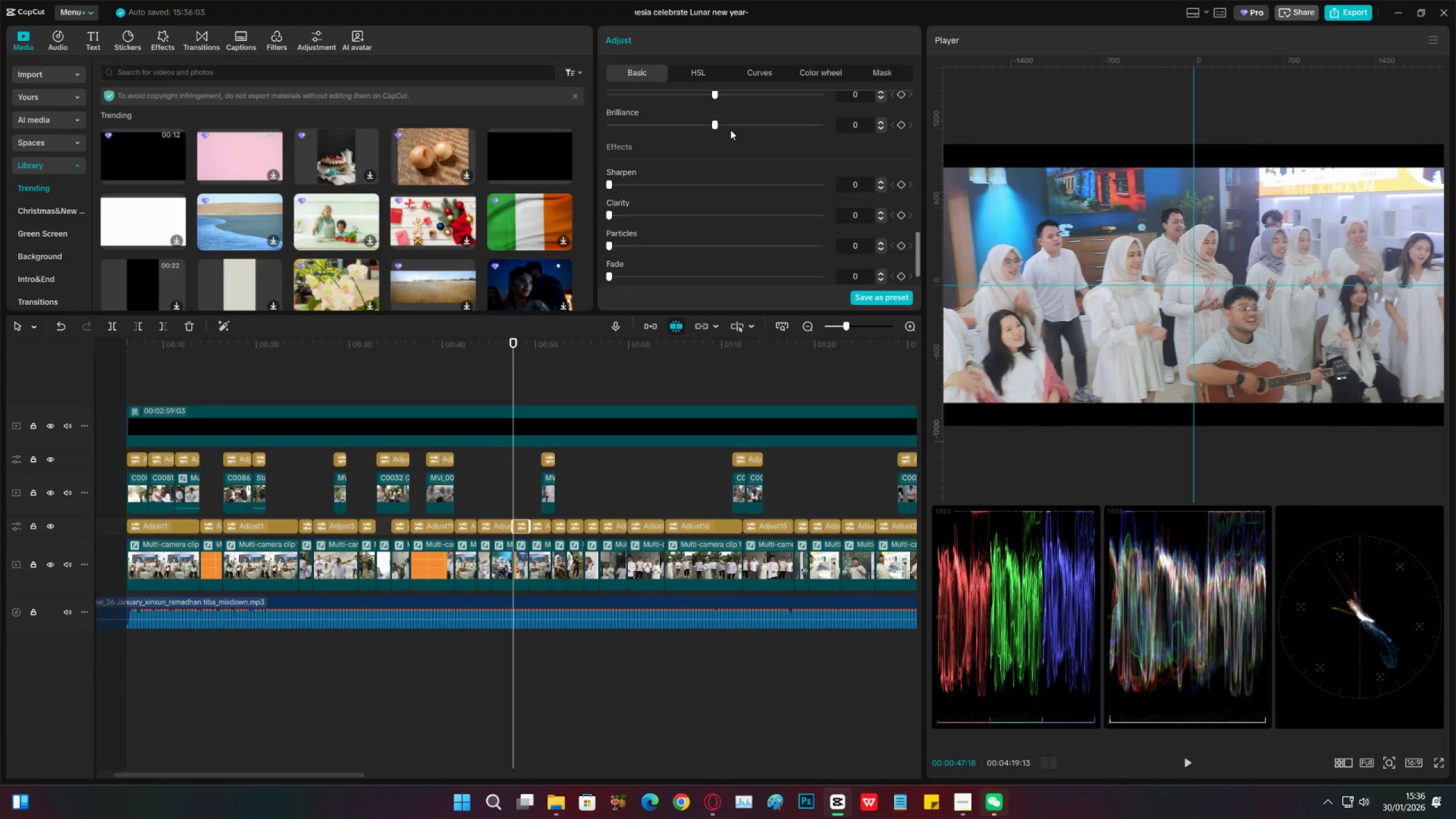 
left_click_drag(start_coordinate=[729, 125], to_coordinate=[716, 123])
 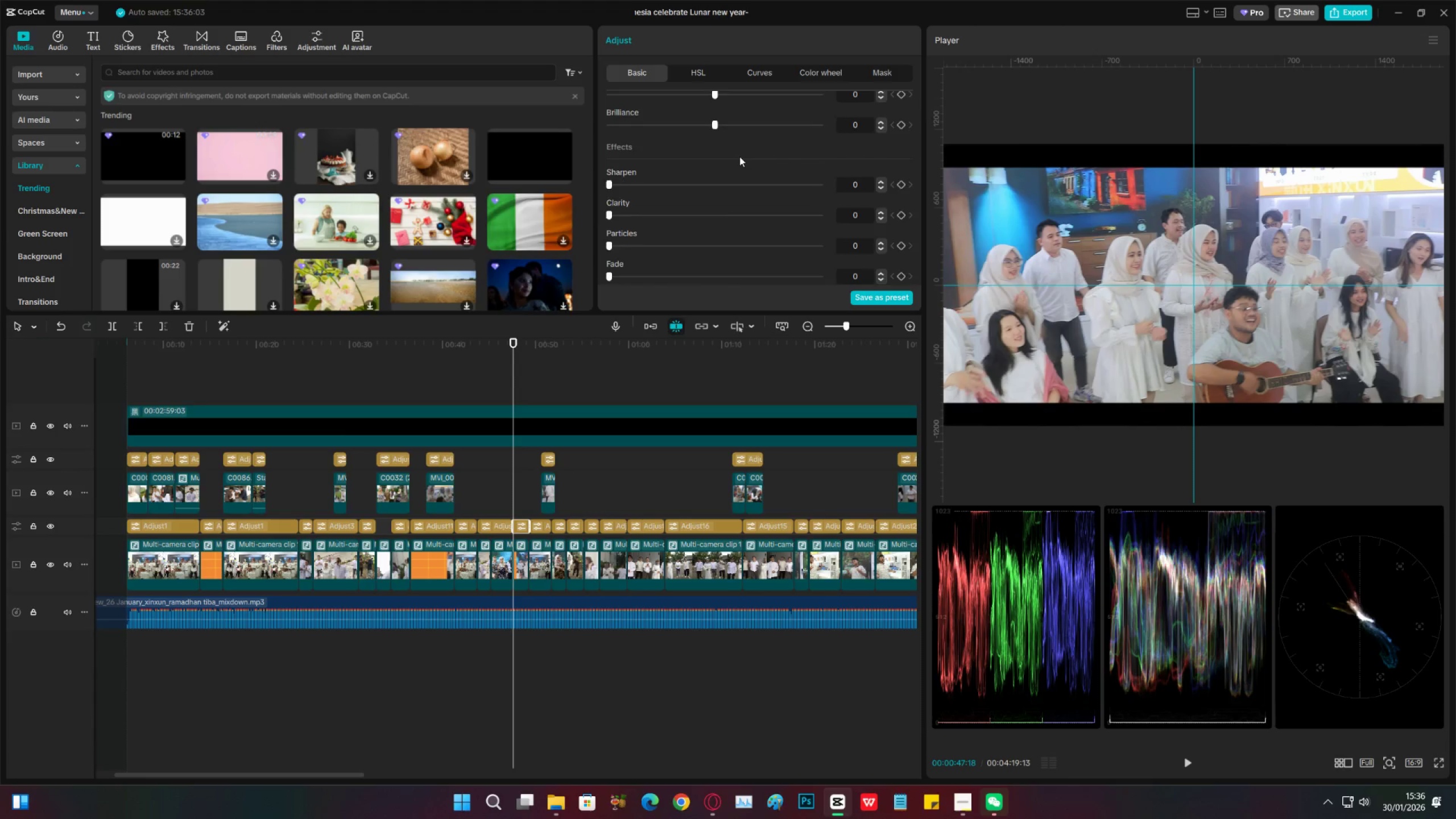 
scroll: coordinate [717, 203], scroll_direction: up, amount: 5.0
 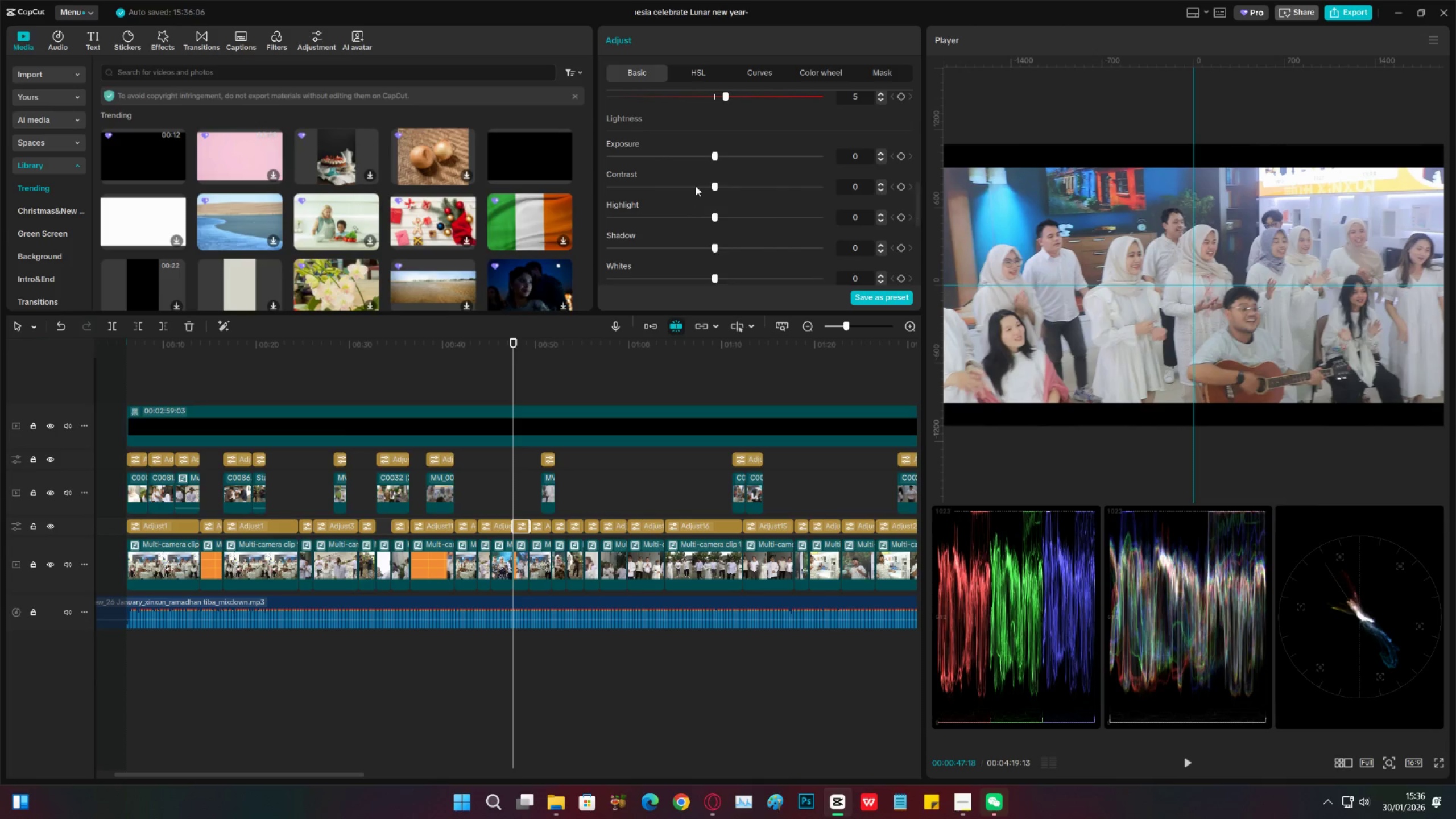 
left_click_drag(start_coordinate=[697, 189], to_coordinate=[722, 184])
 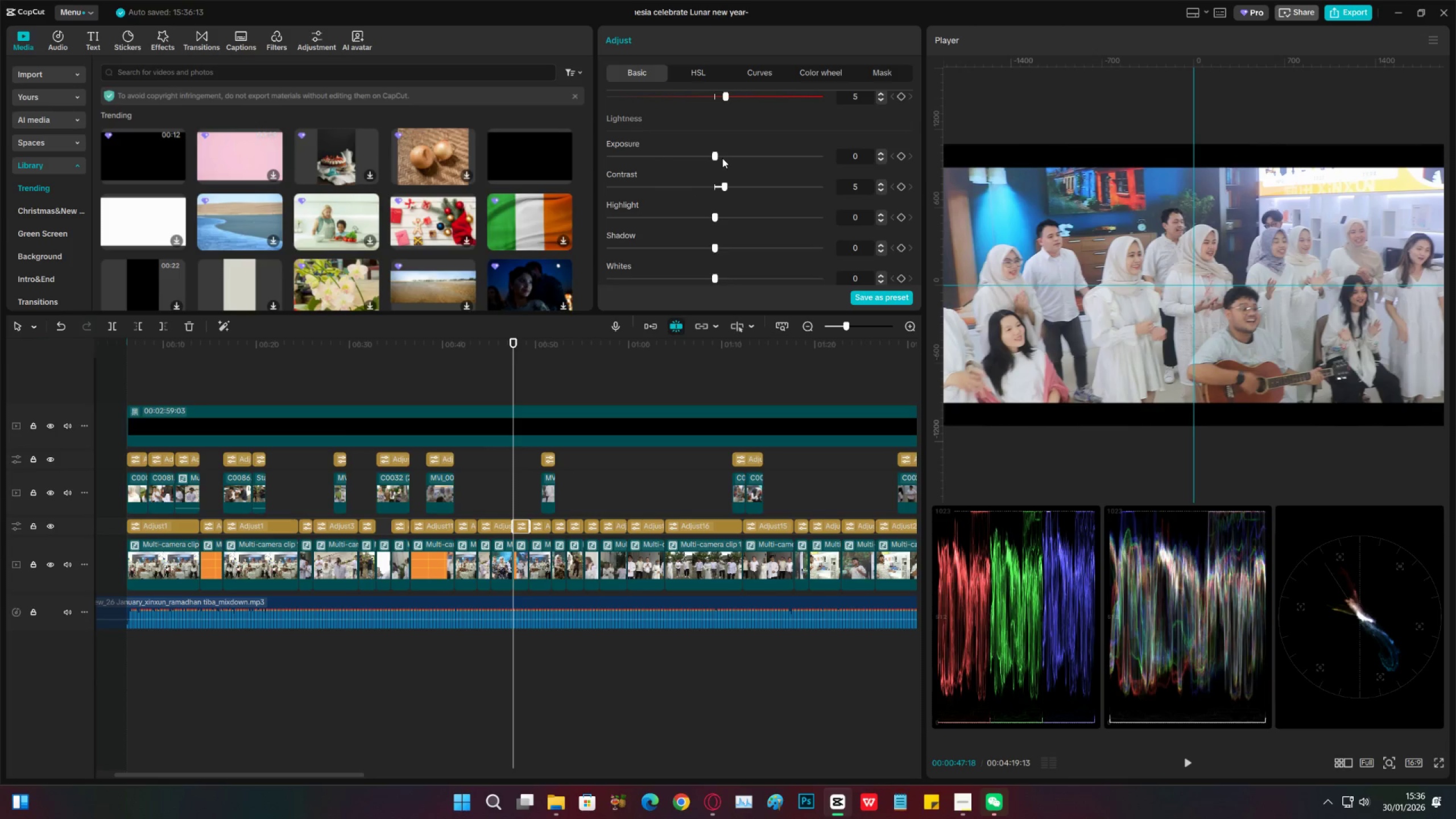 
left_click_drag(start_coordinate=[722, 158], to_coordinate=[718, 158])
 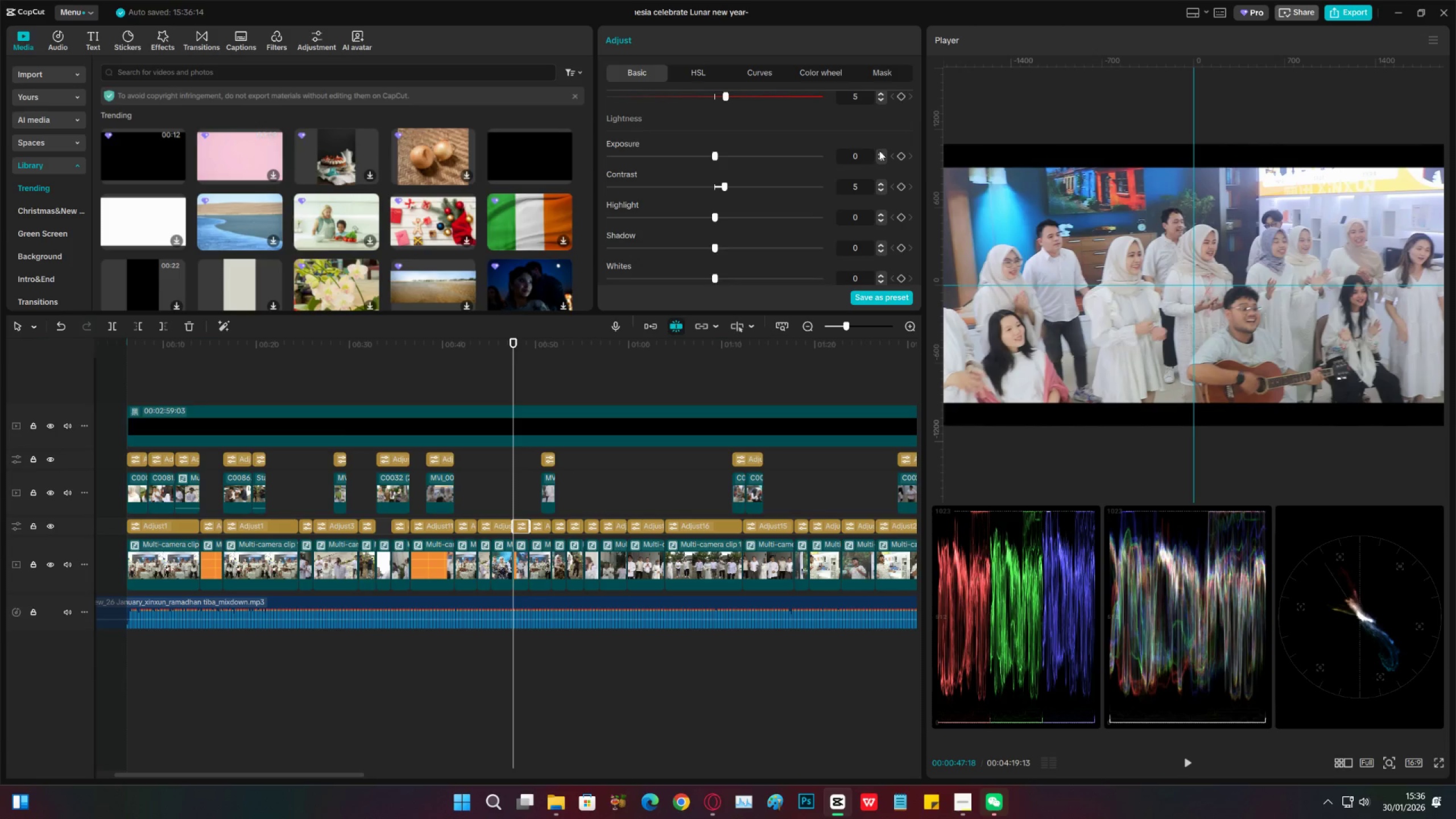 
double_click([879, 151])
 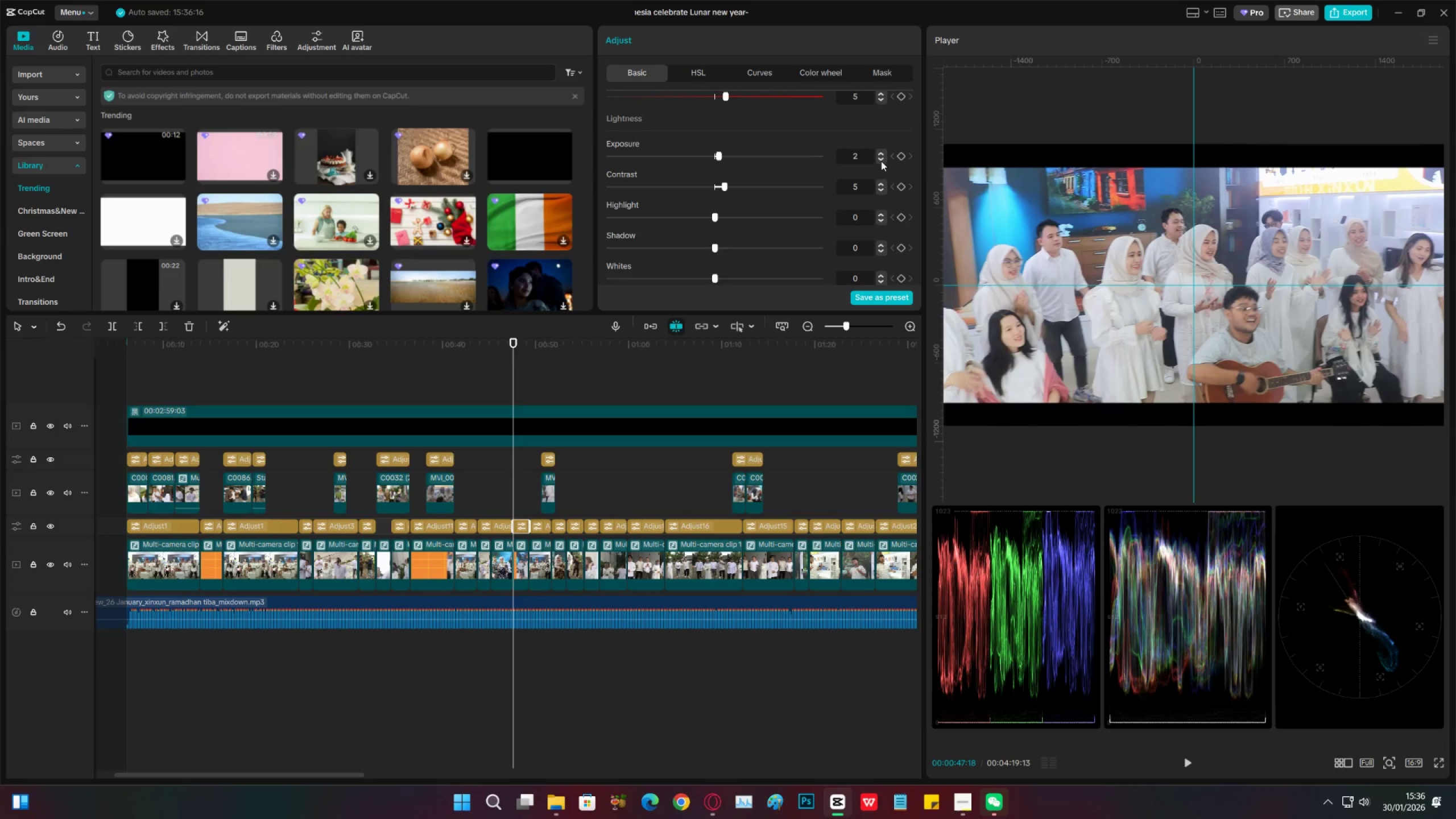 
key(Control+S)
 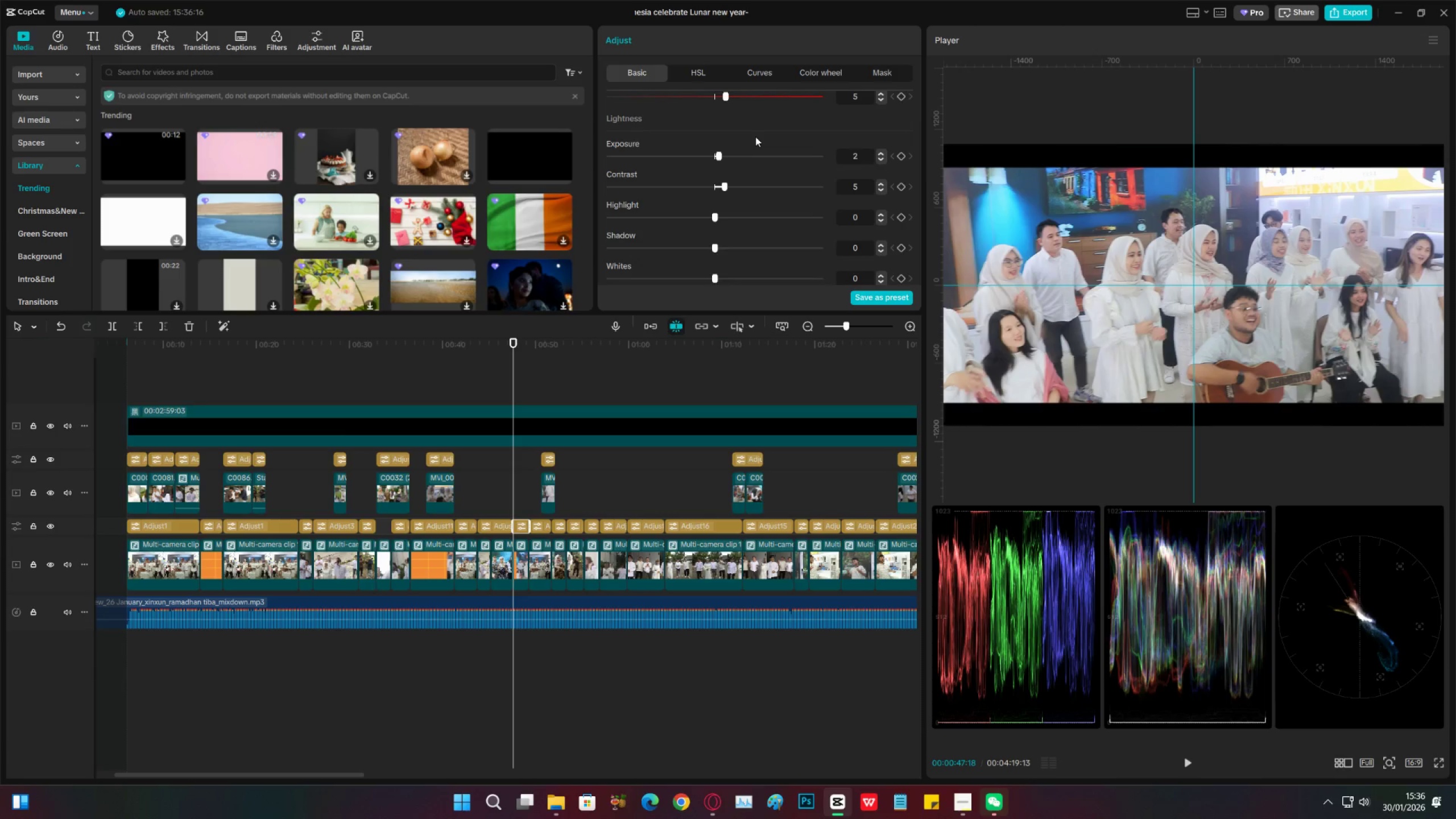 
key(Space)
 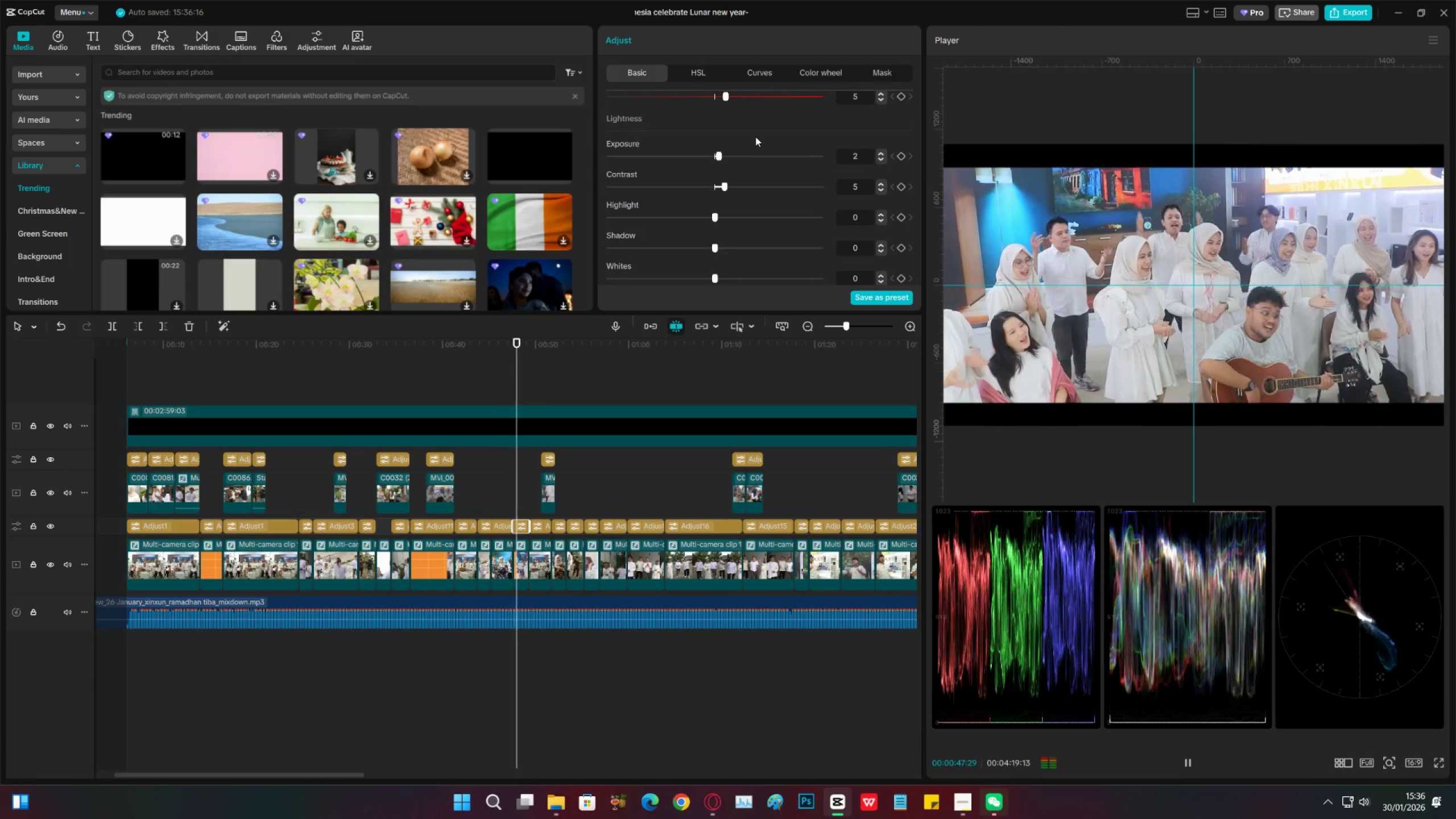 
key(Space)
 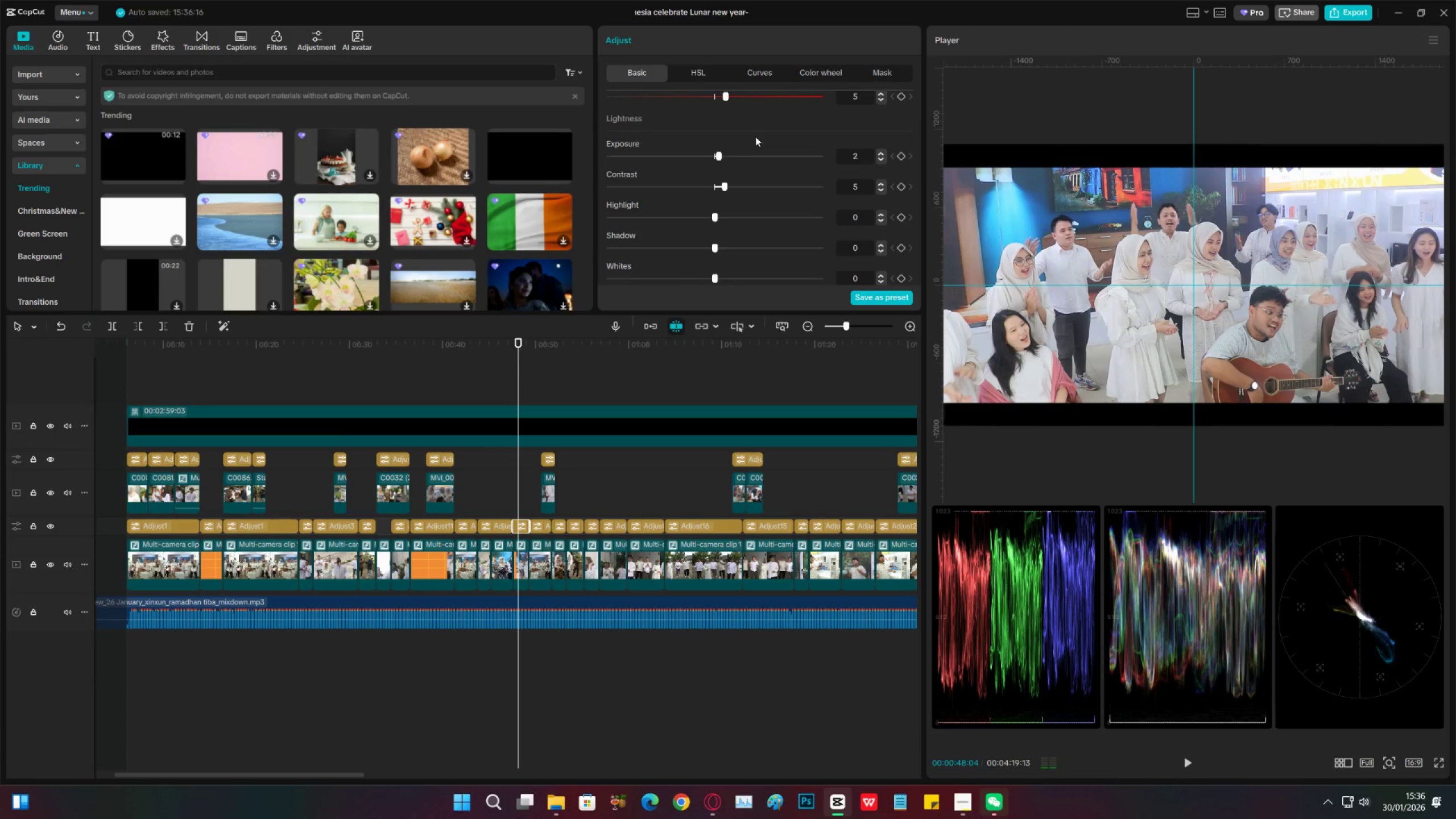 
key(Control+S)
 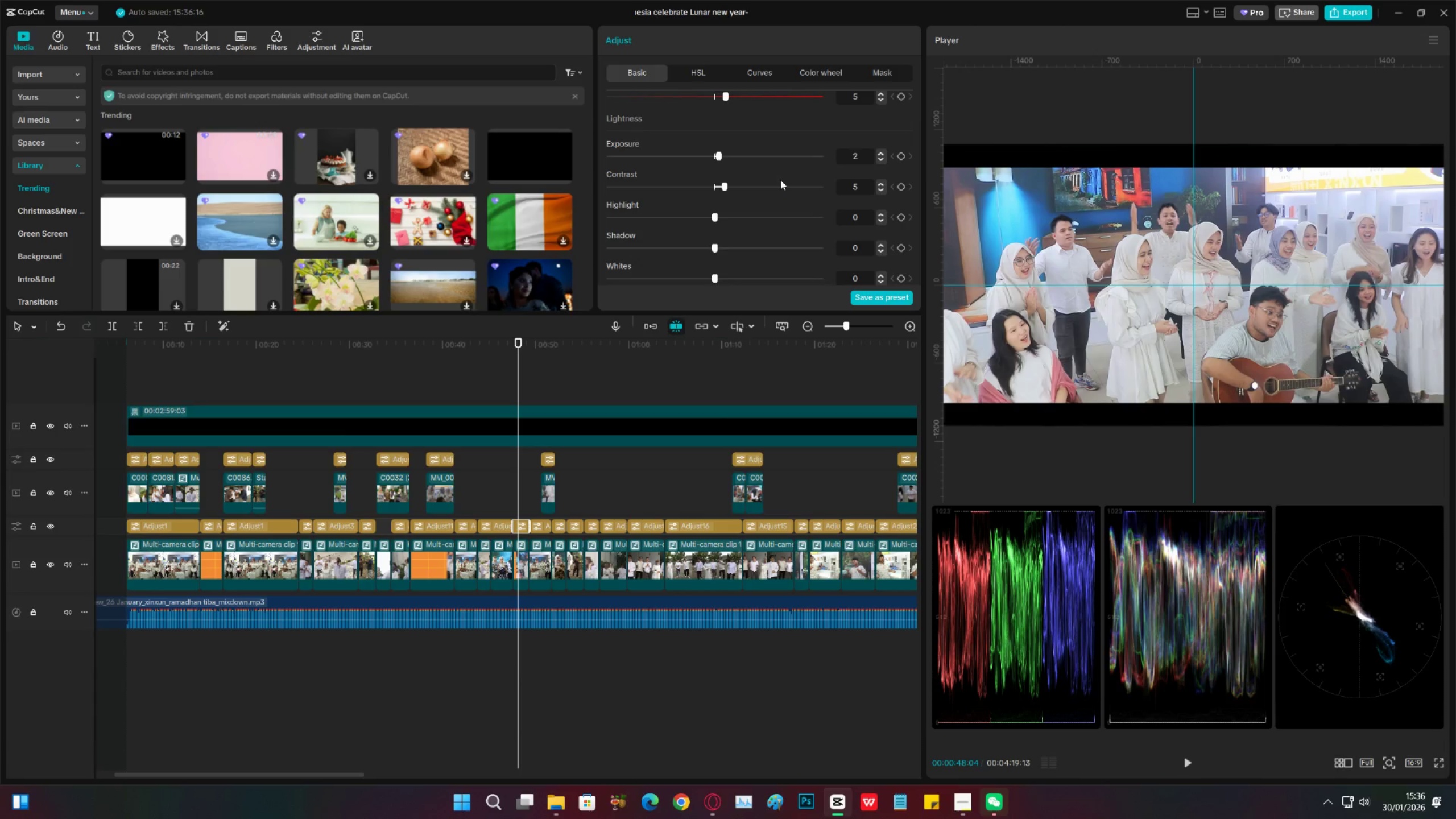 
wait(6.97)
 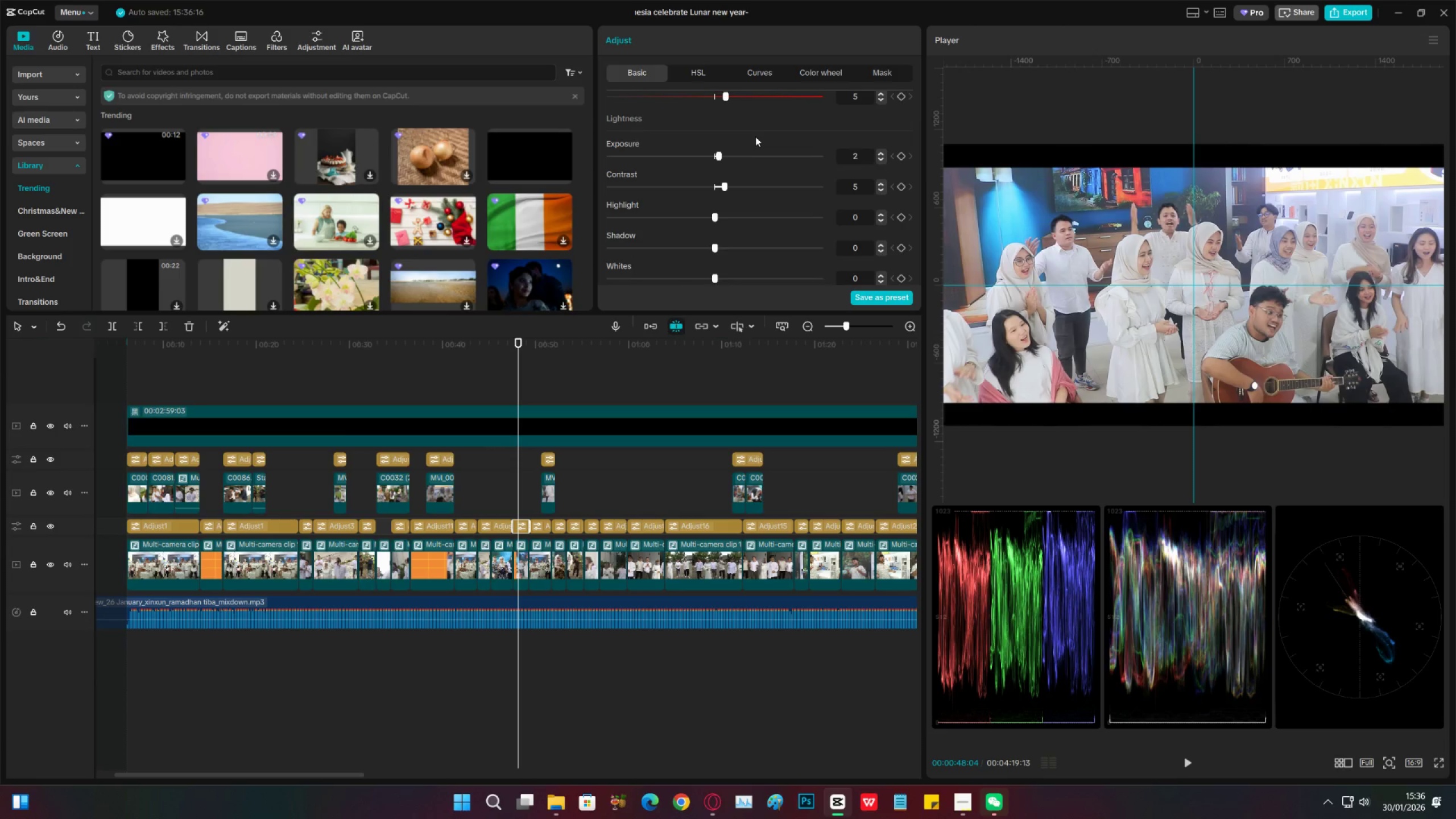 
left_click([883, 159])
 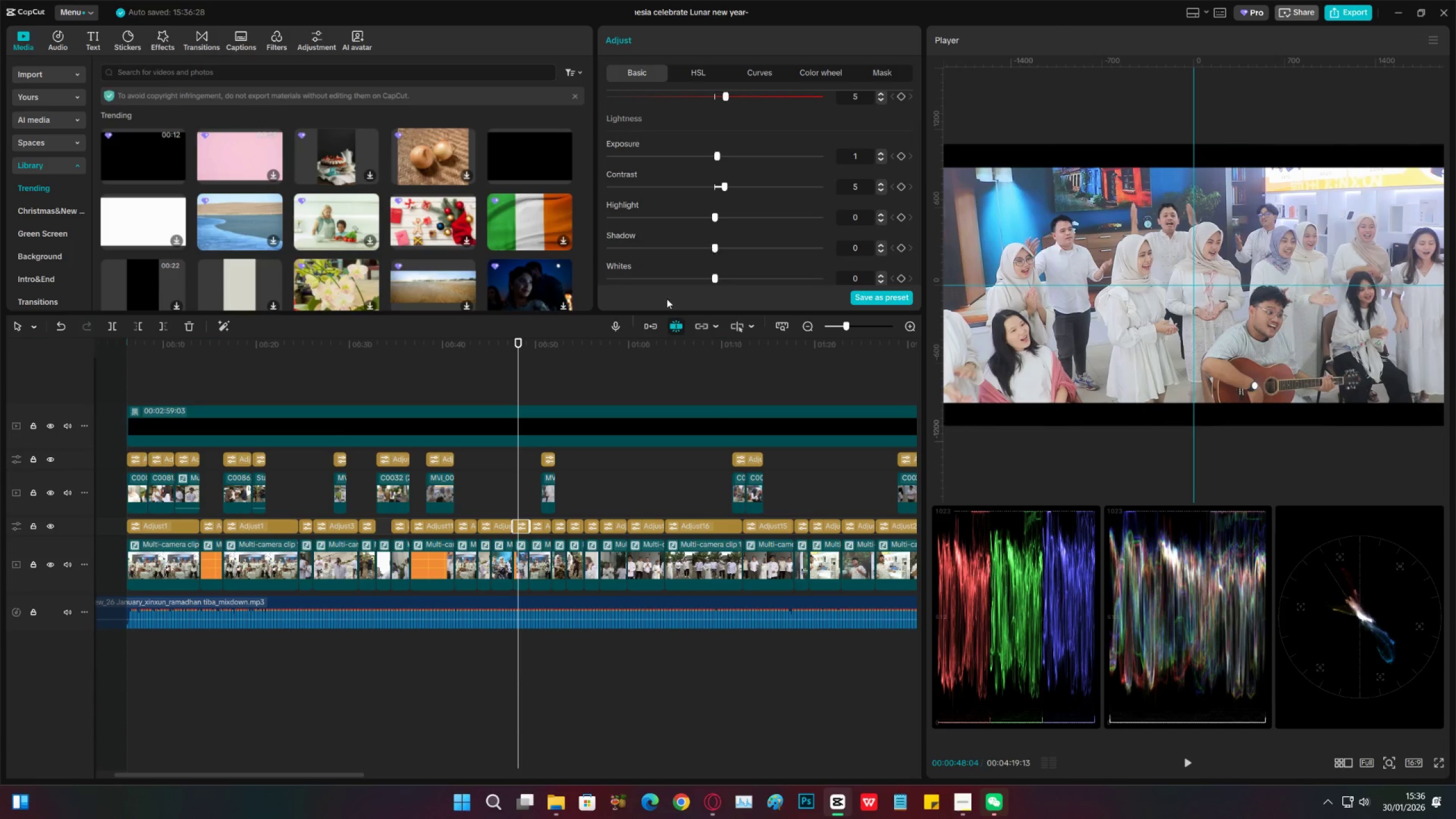 
key(Space)
 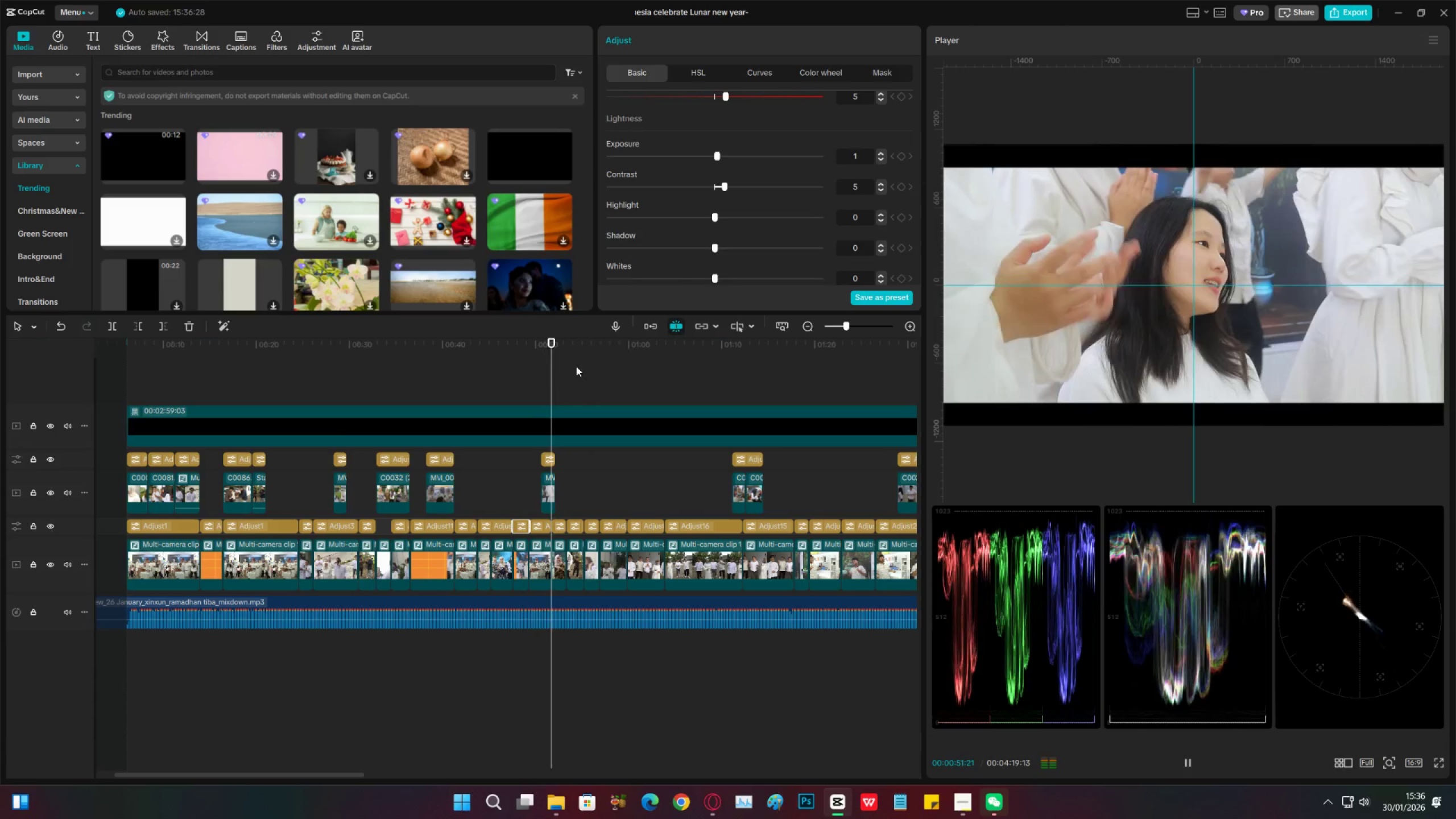 
key(Space)
 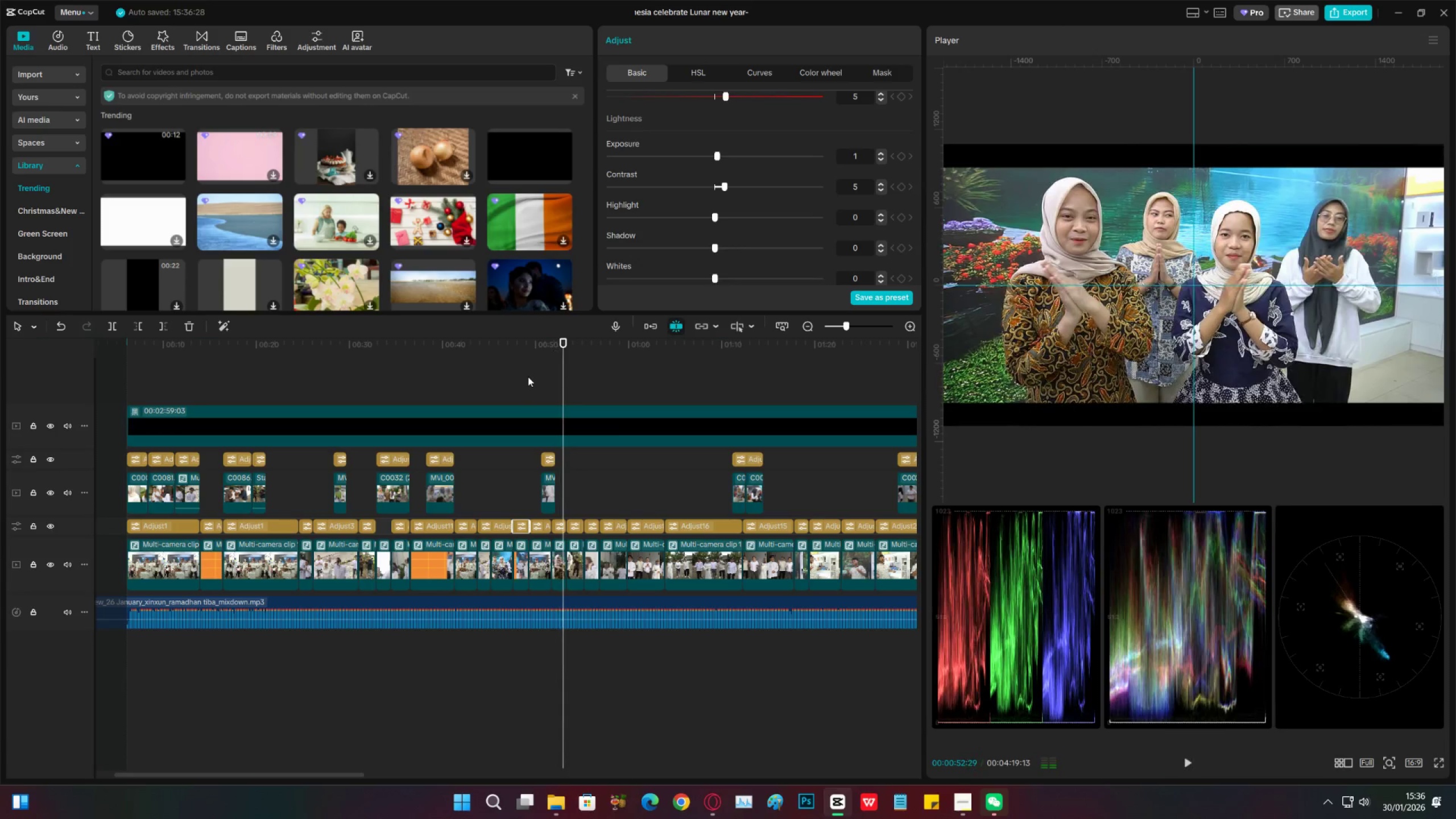 
left_click([528, 375])
 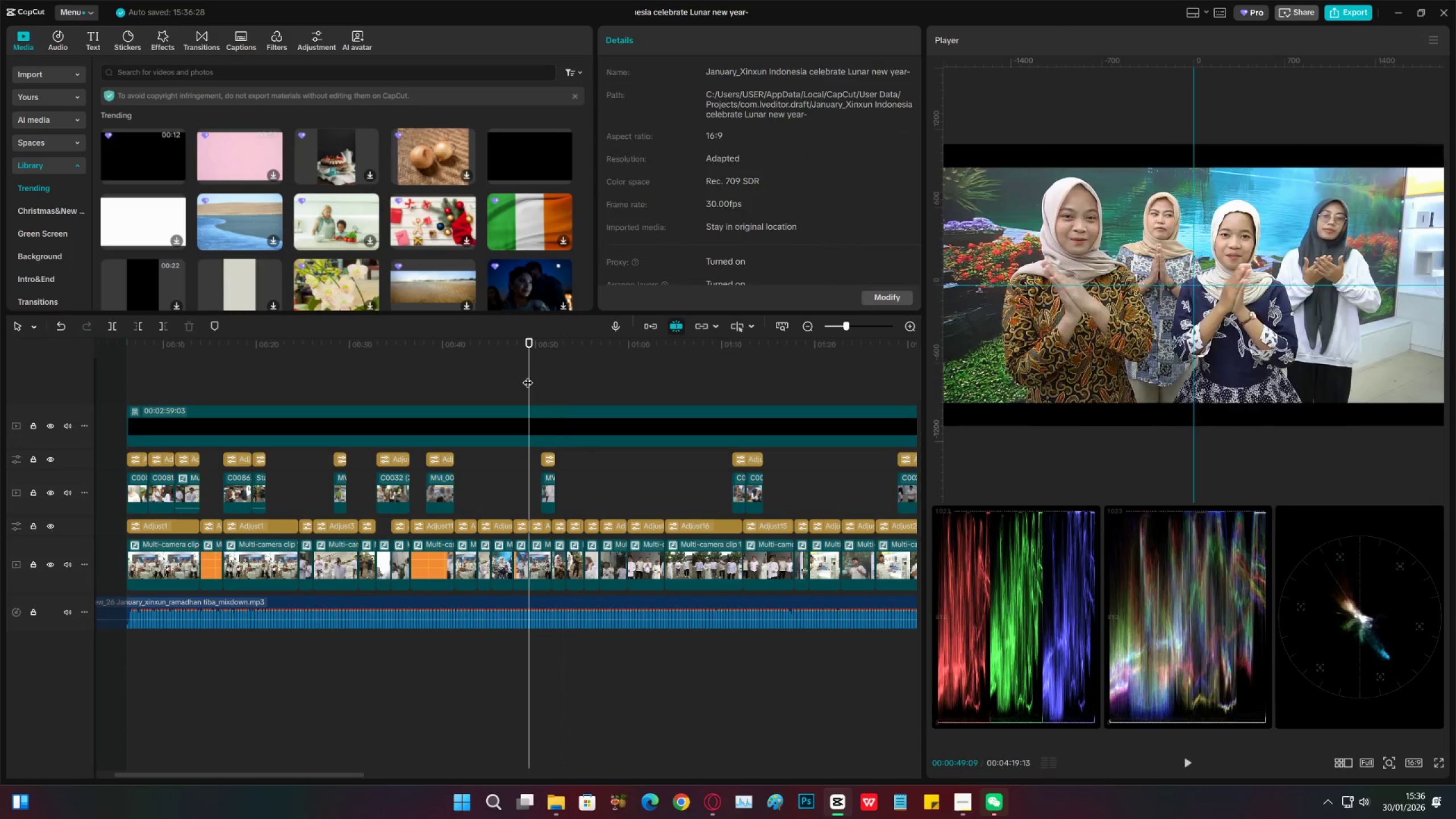 
key(Space)
 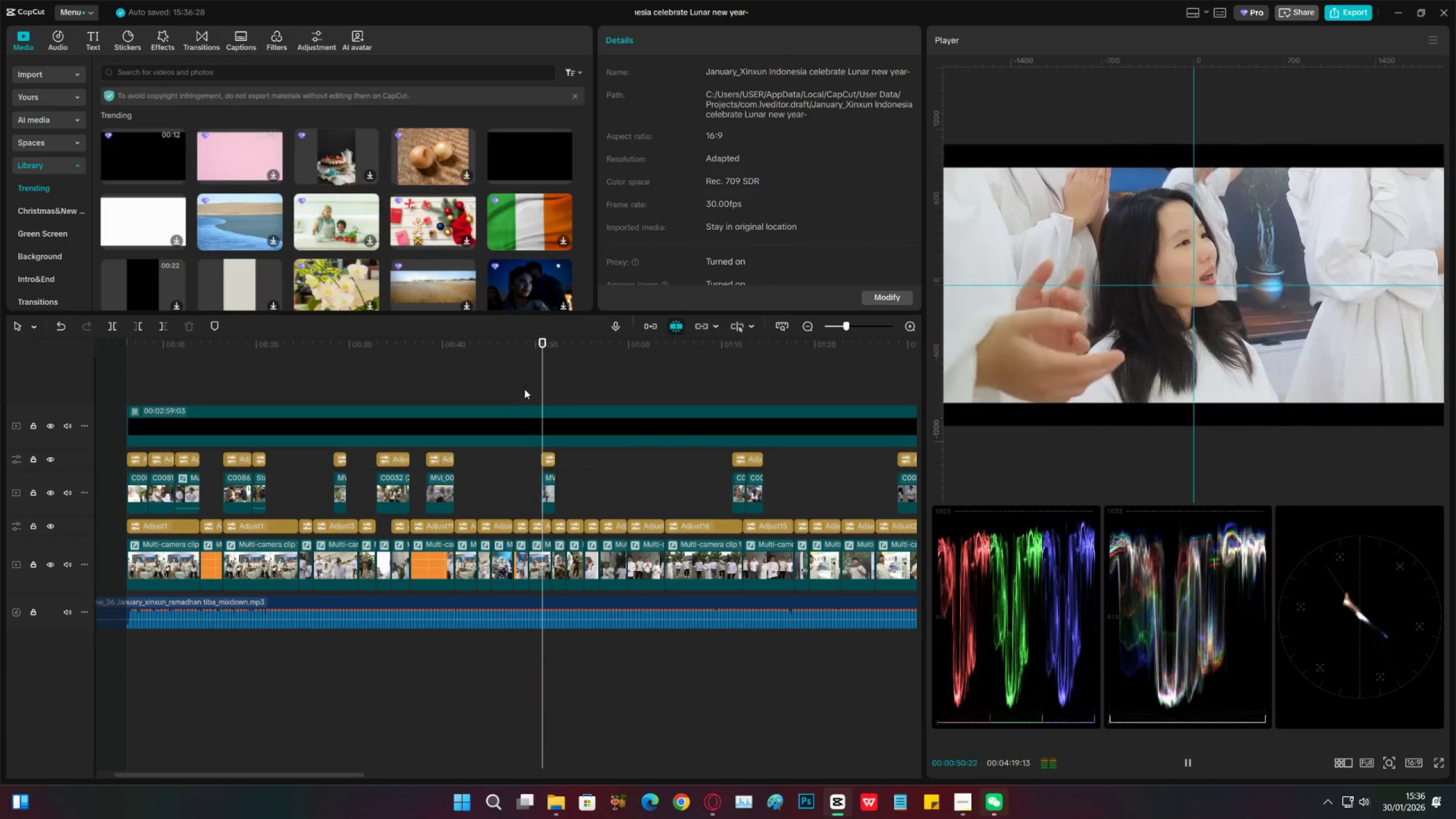 
key(Space)
 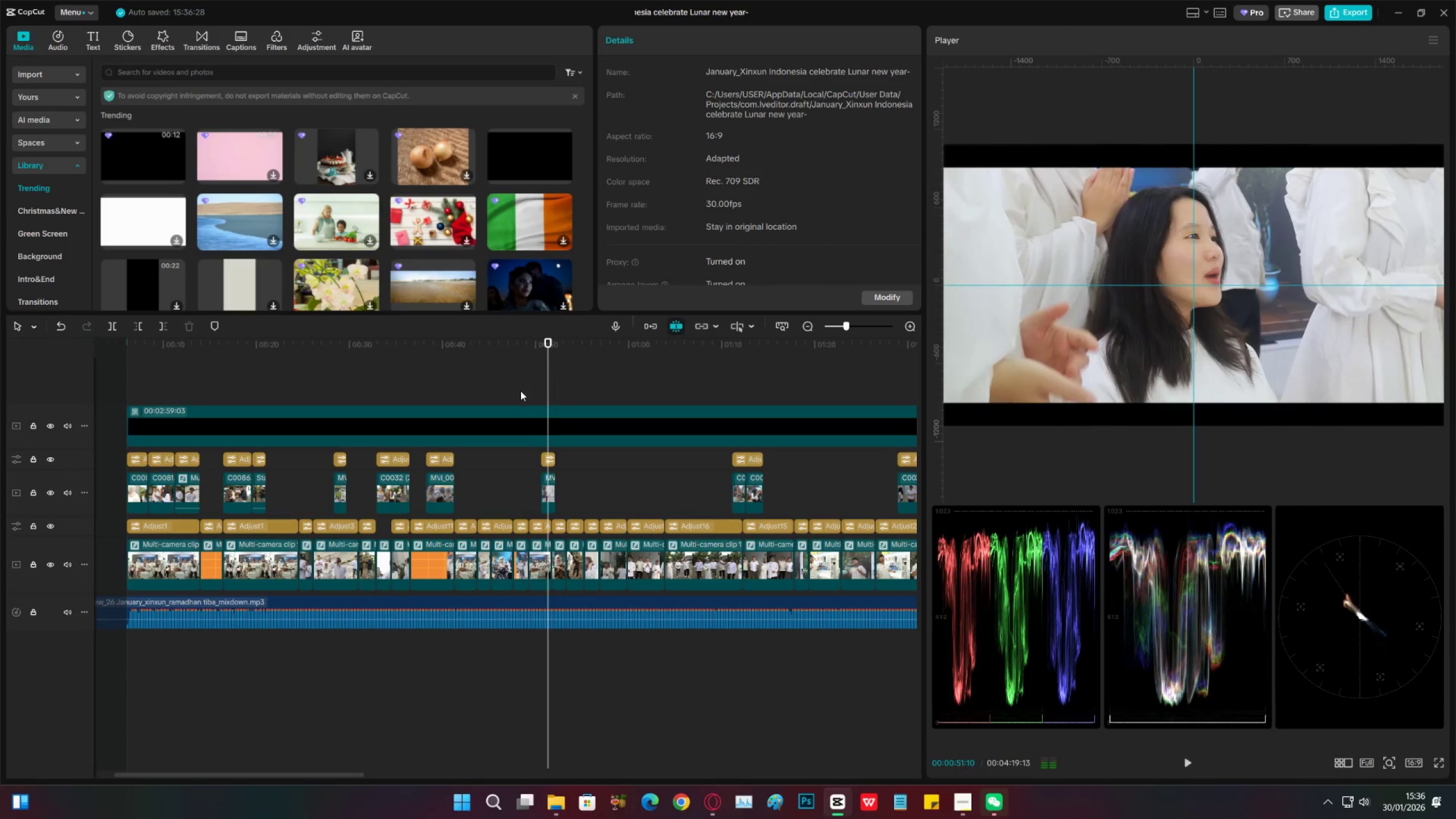 
left_click([520, 391])
 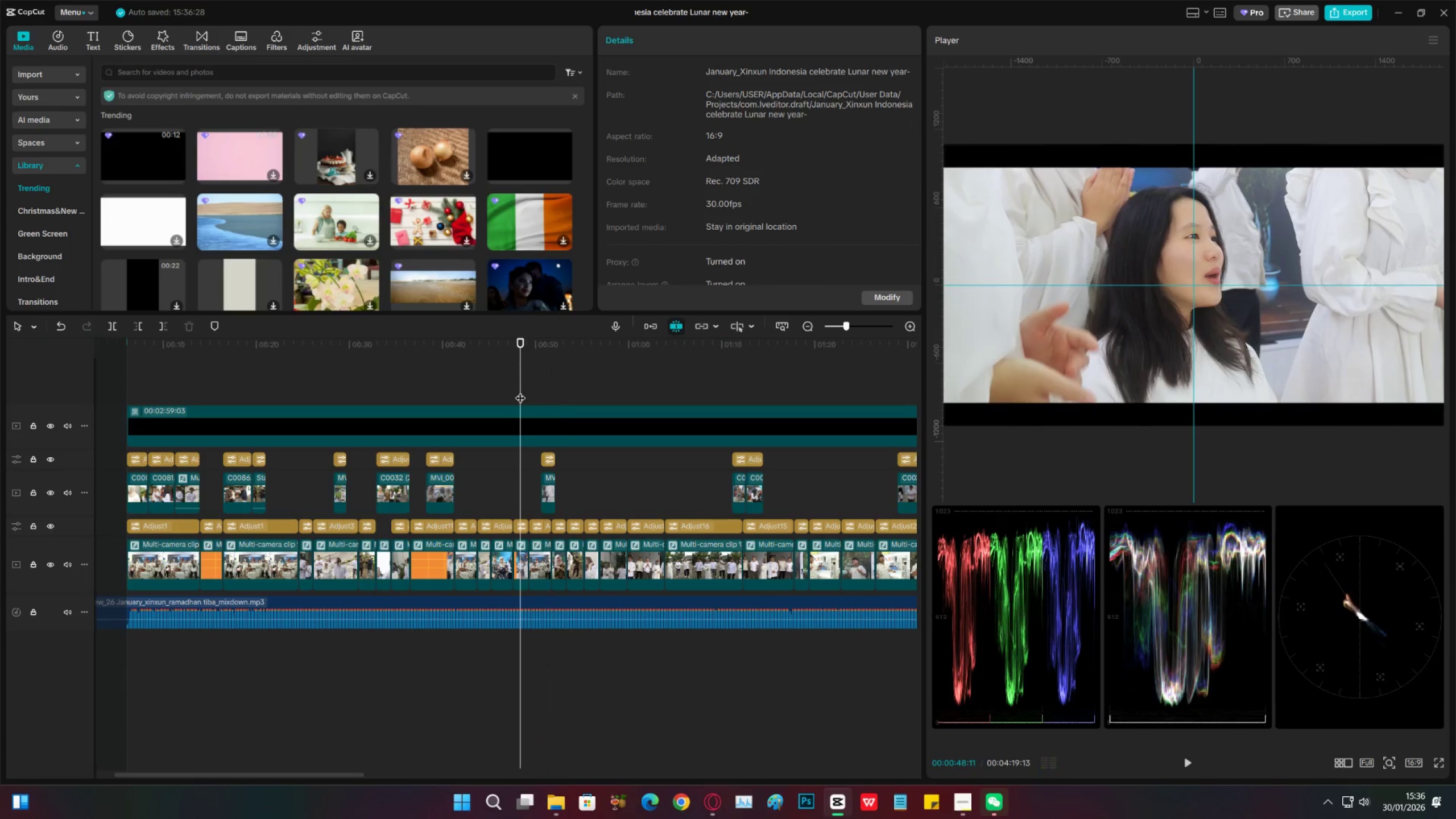 
key(Space)
 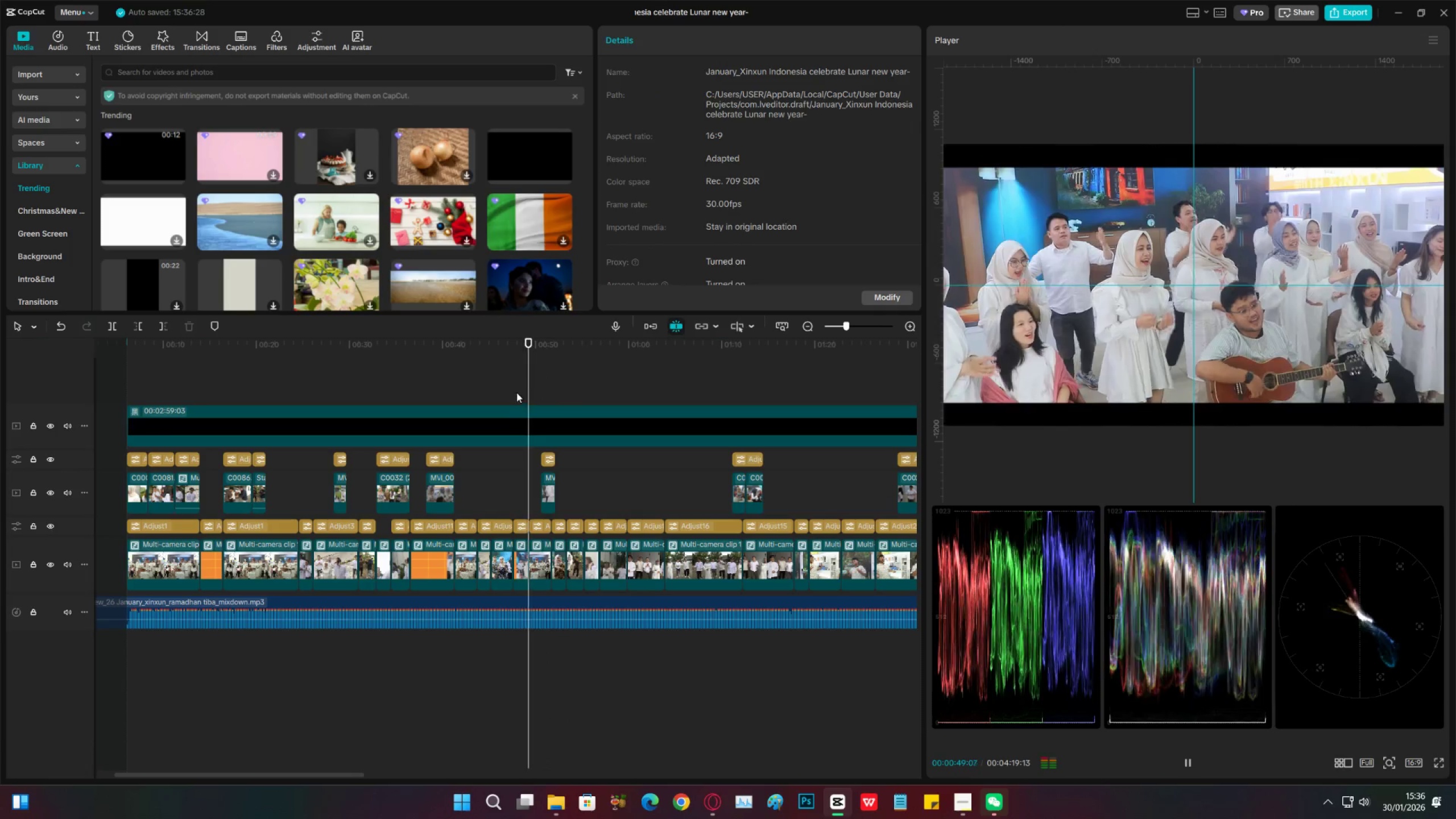 
key(Space)
 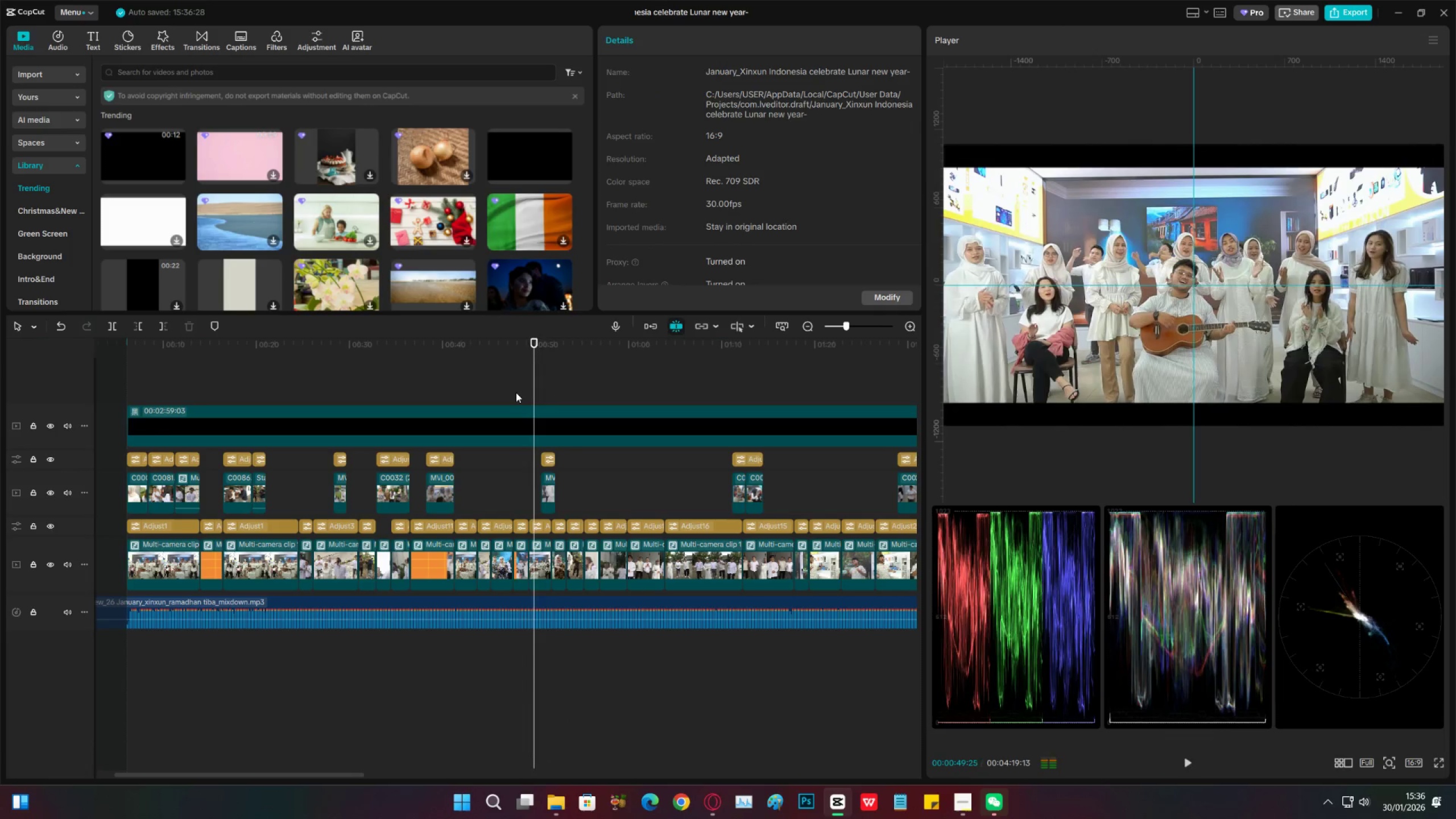 
left_click([516, 392])
 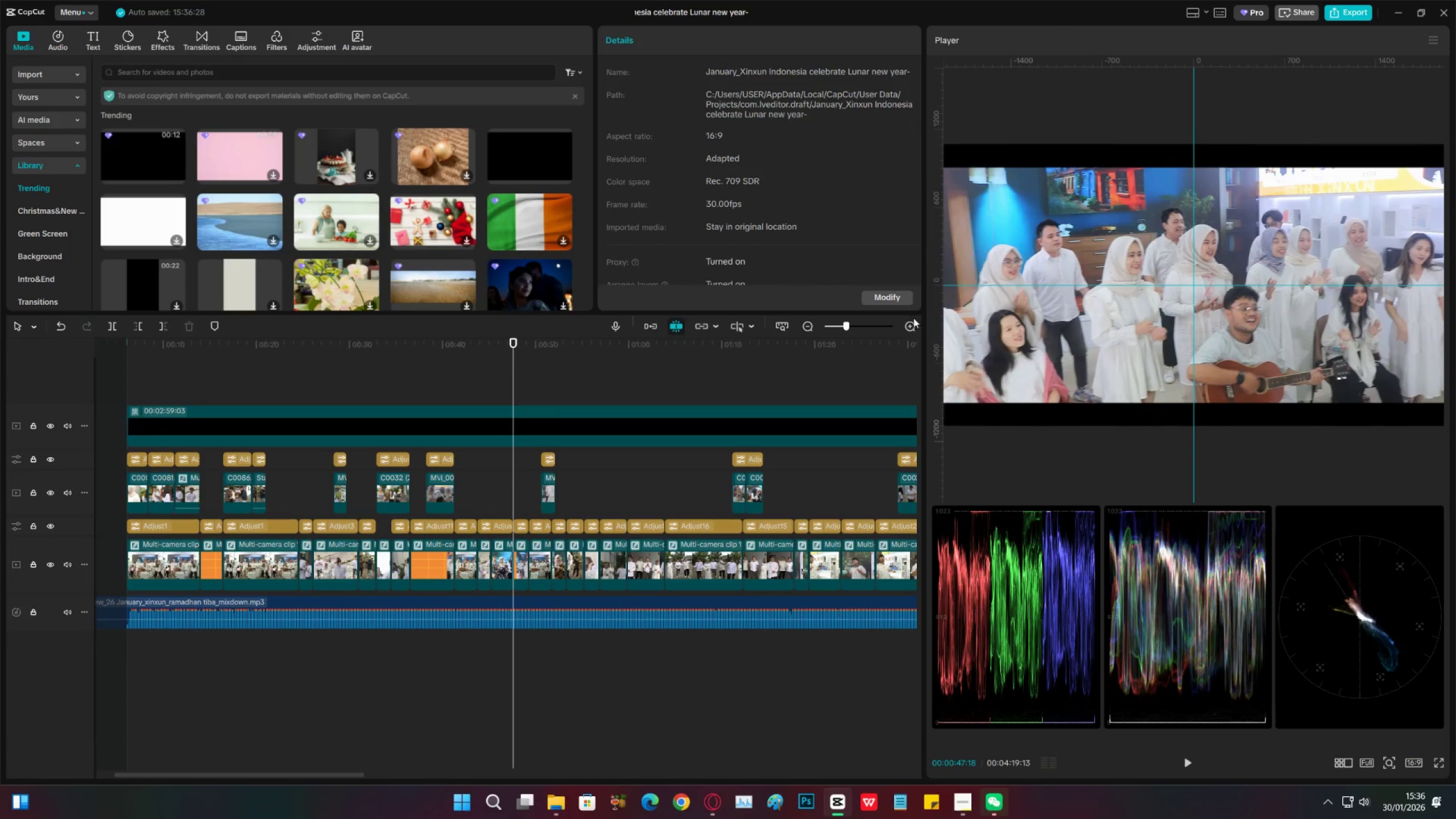 
left_click([904, 326])
 